 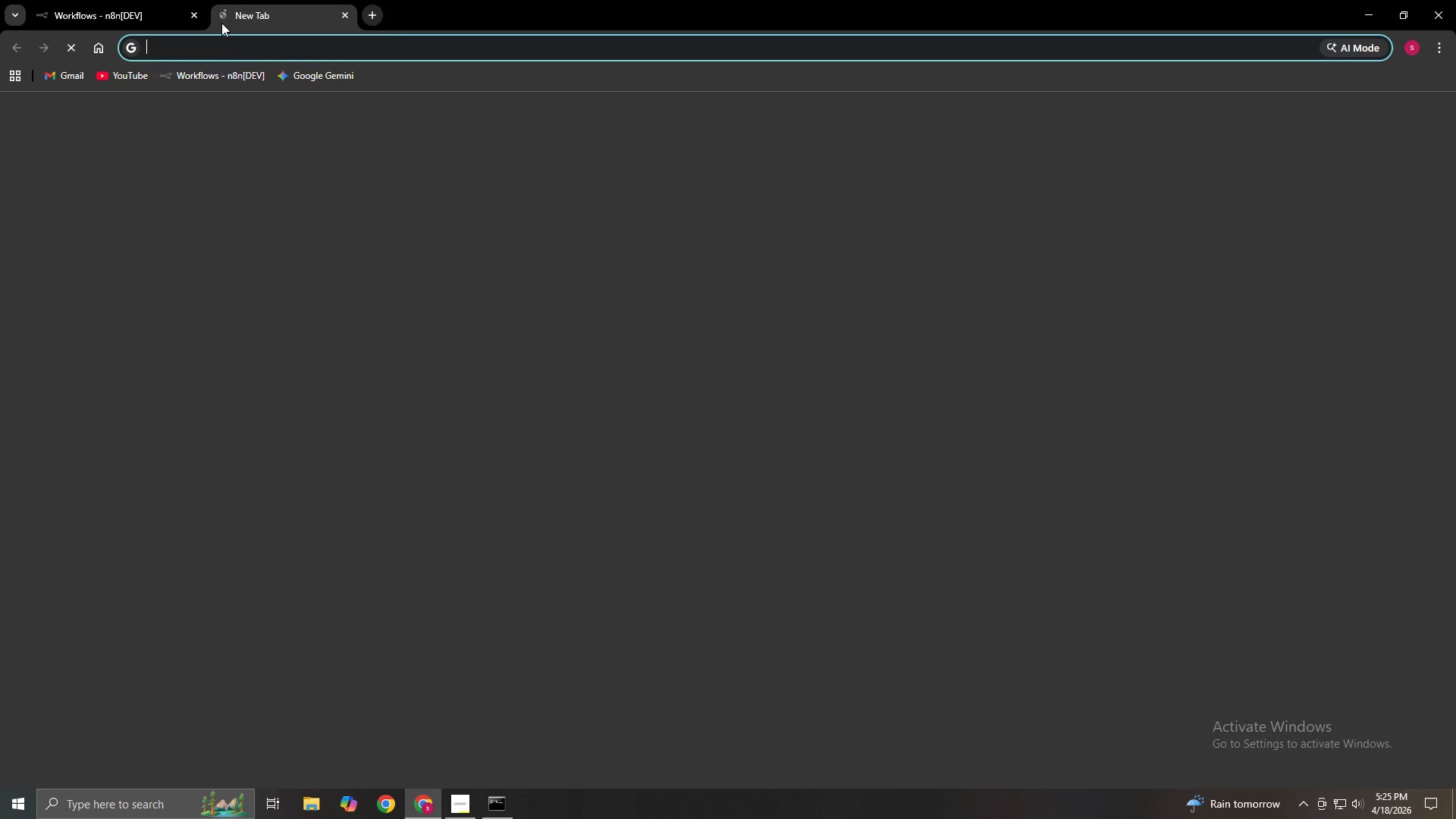 
left_click([224, 50])
 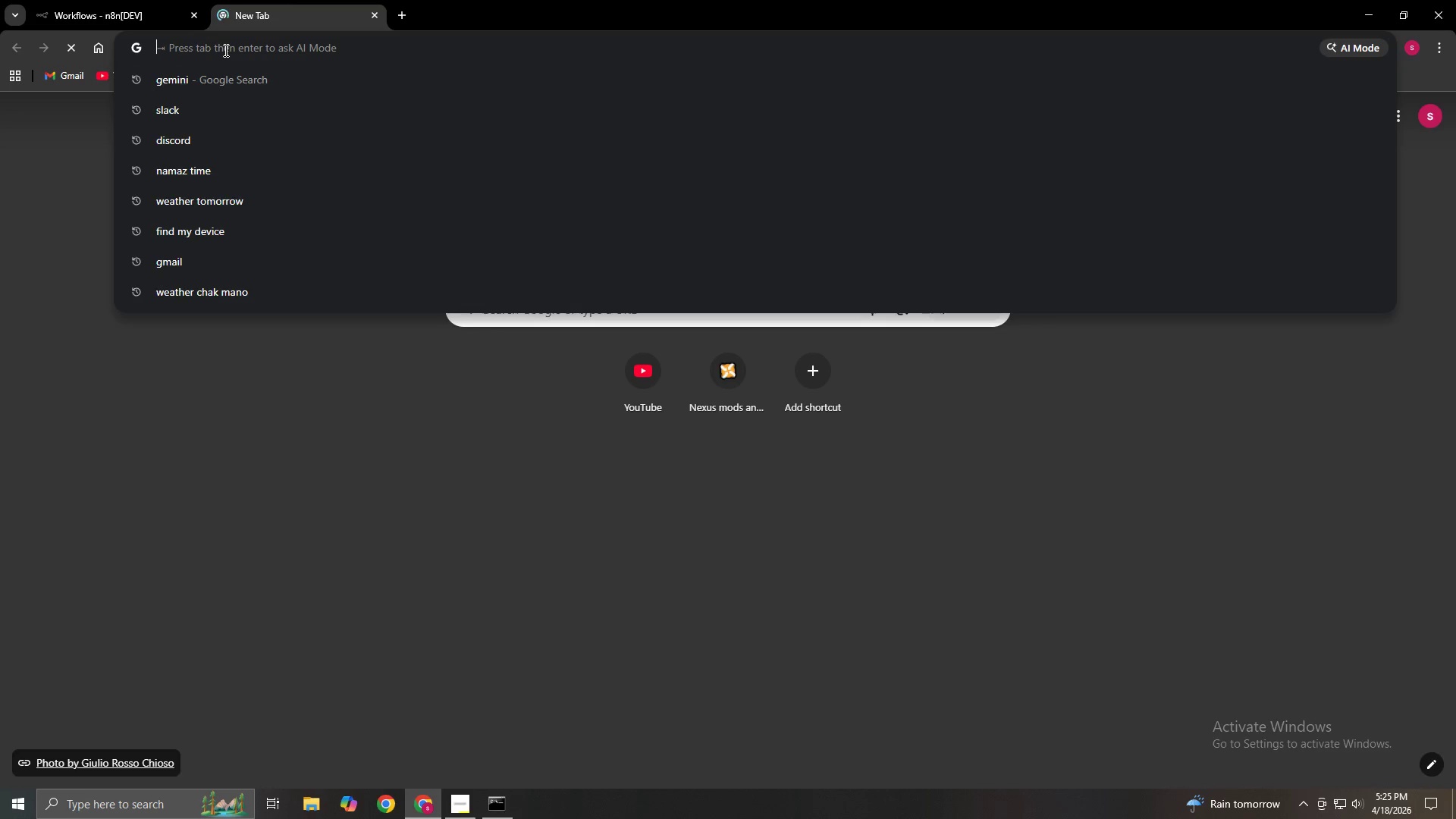 
type(Docs.google.com/spreadsheets)
 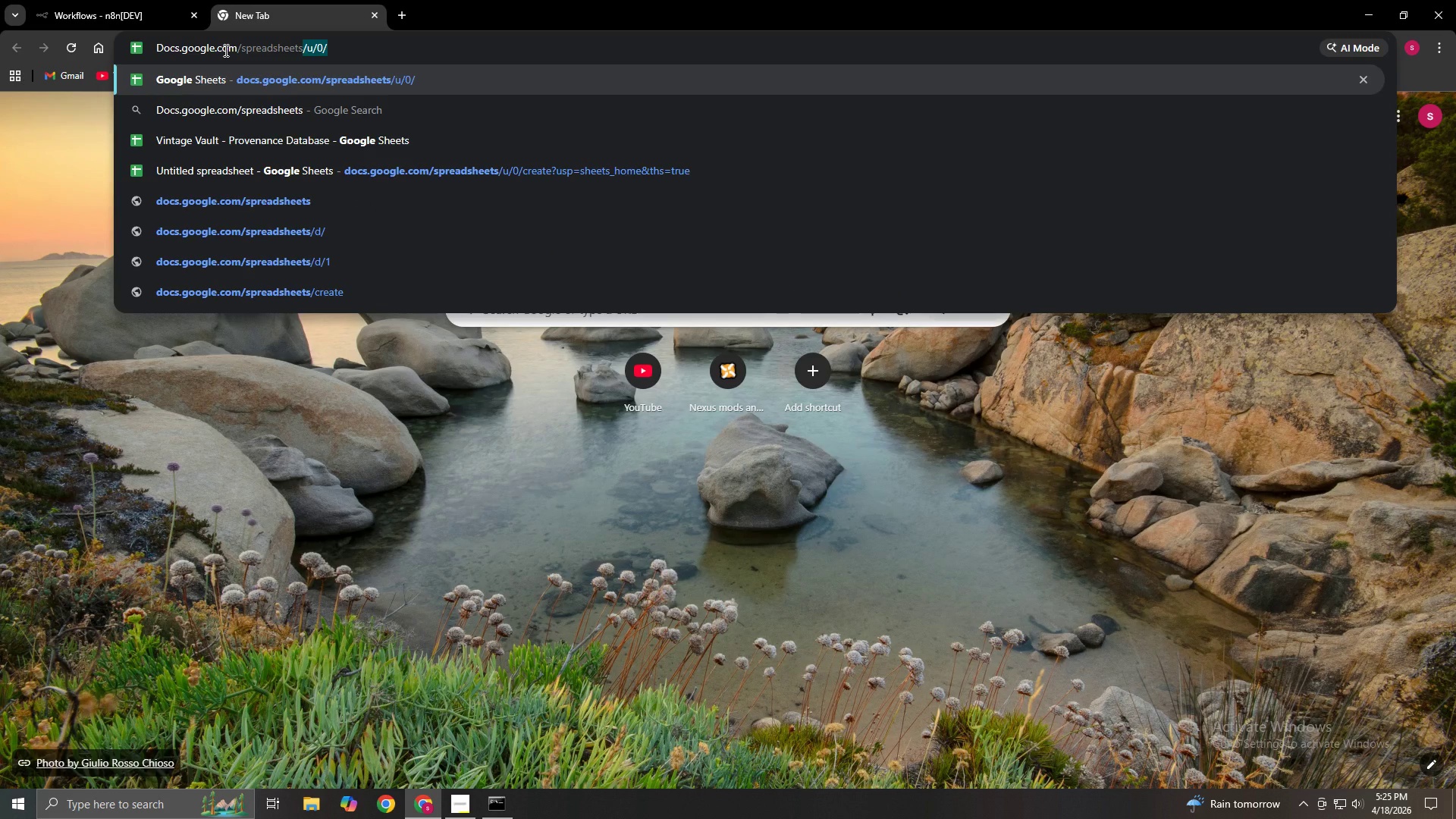 
key(Enter)
 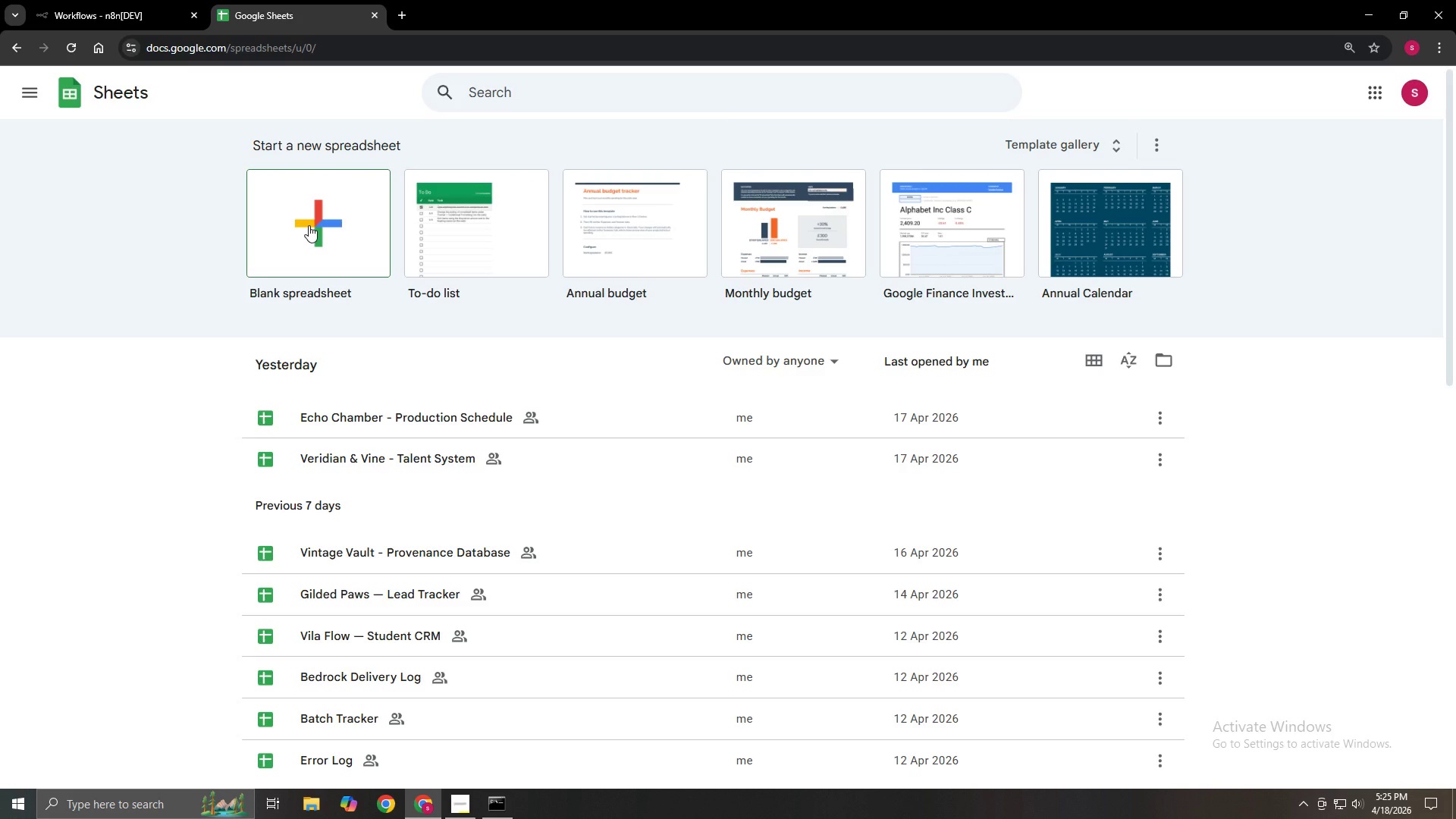 
wait(6.78)
 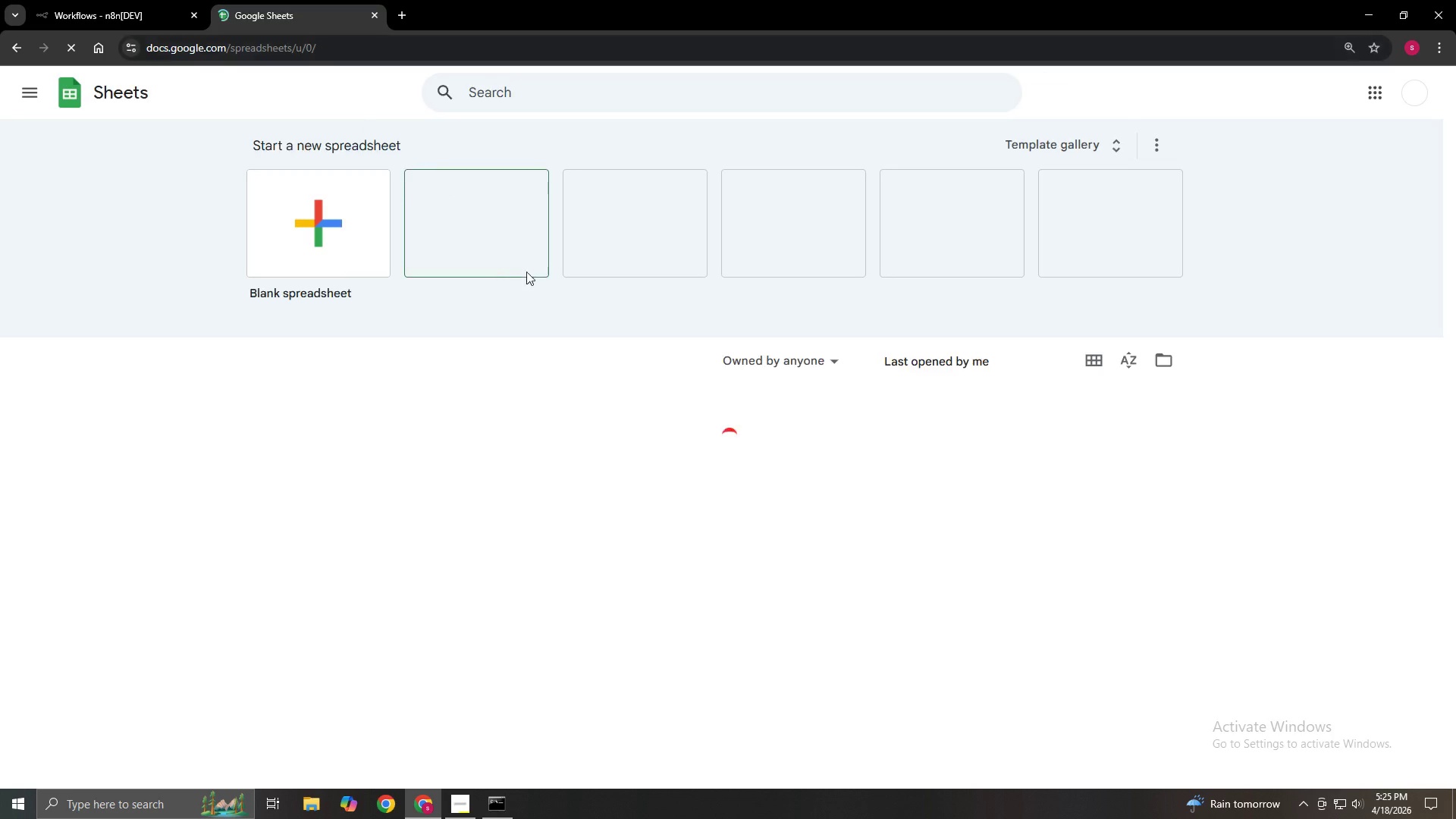 
left_click([309, 225])
 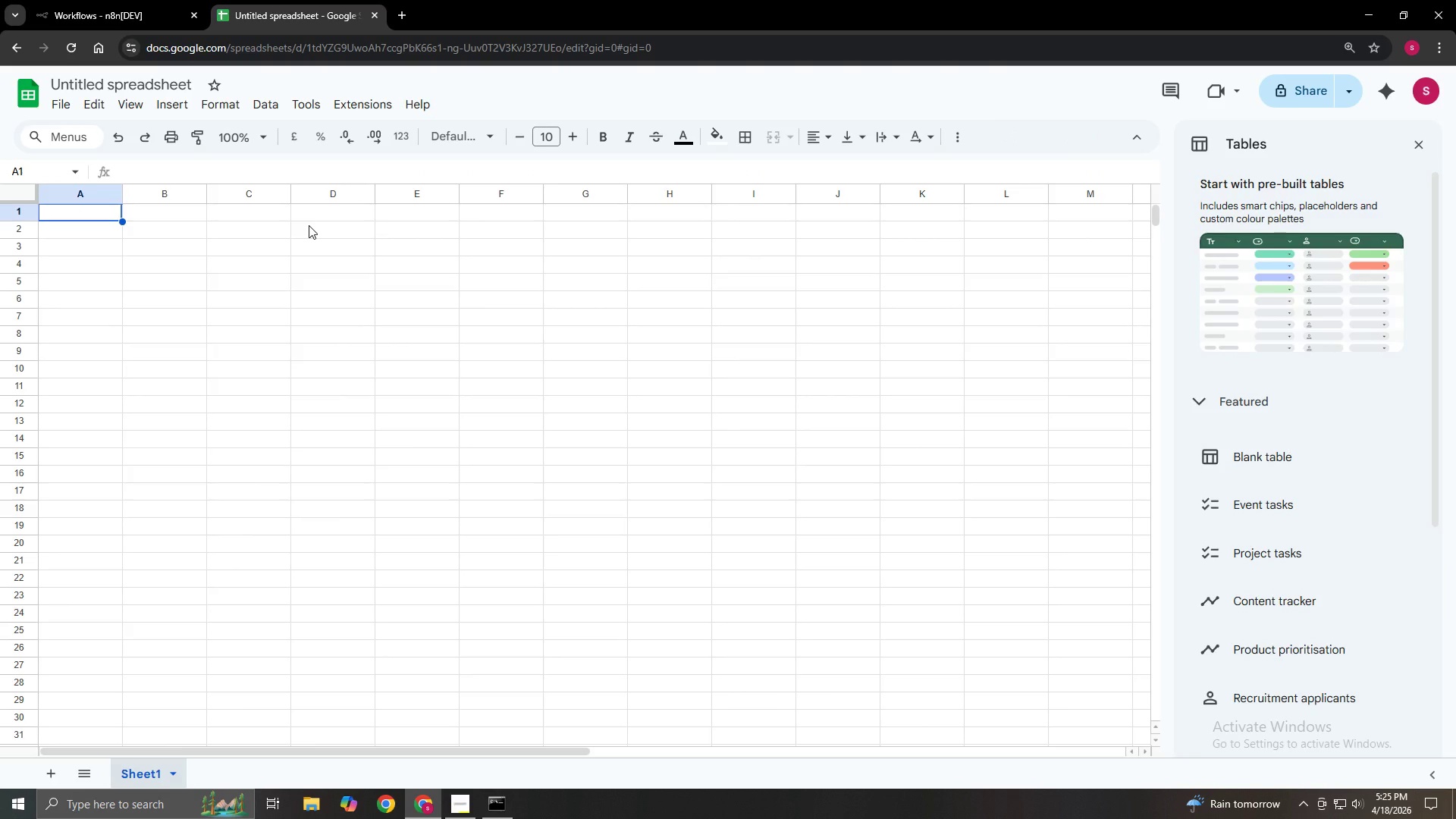 
wait(11.24)
 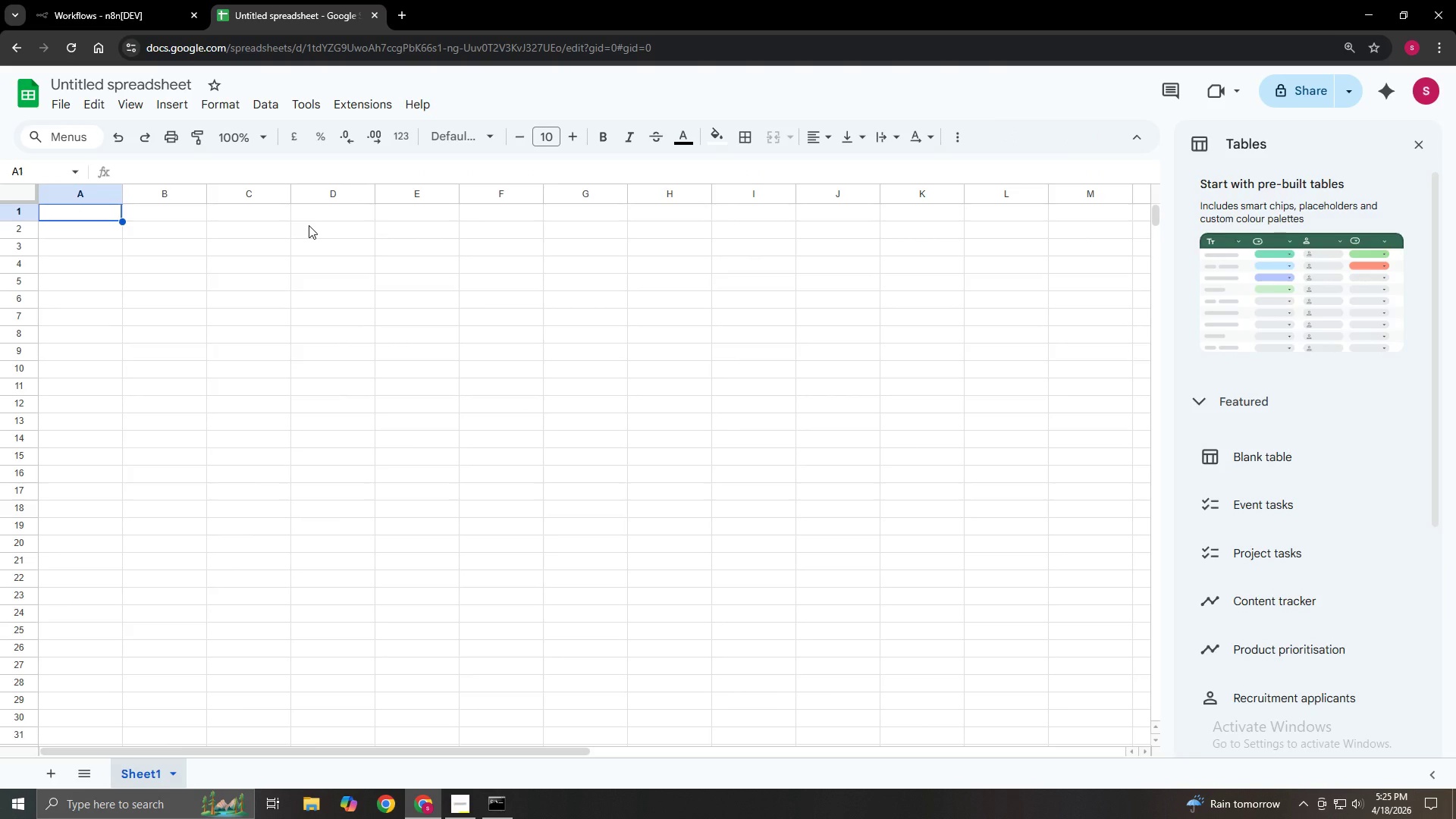 
left_click([151, 87])
 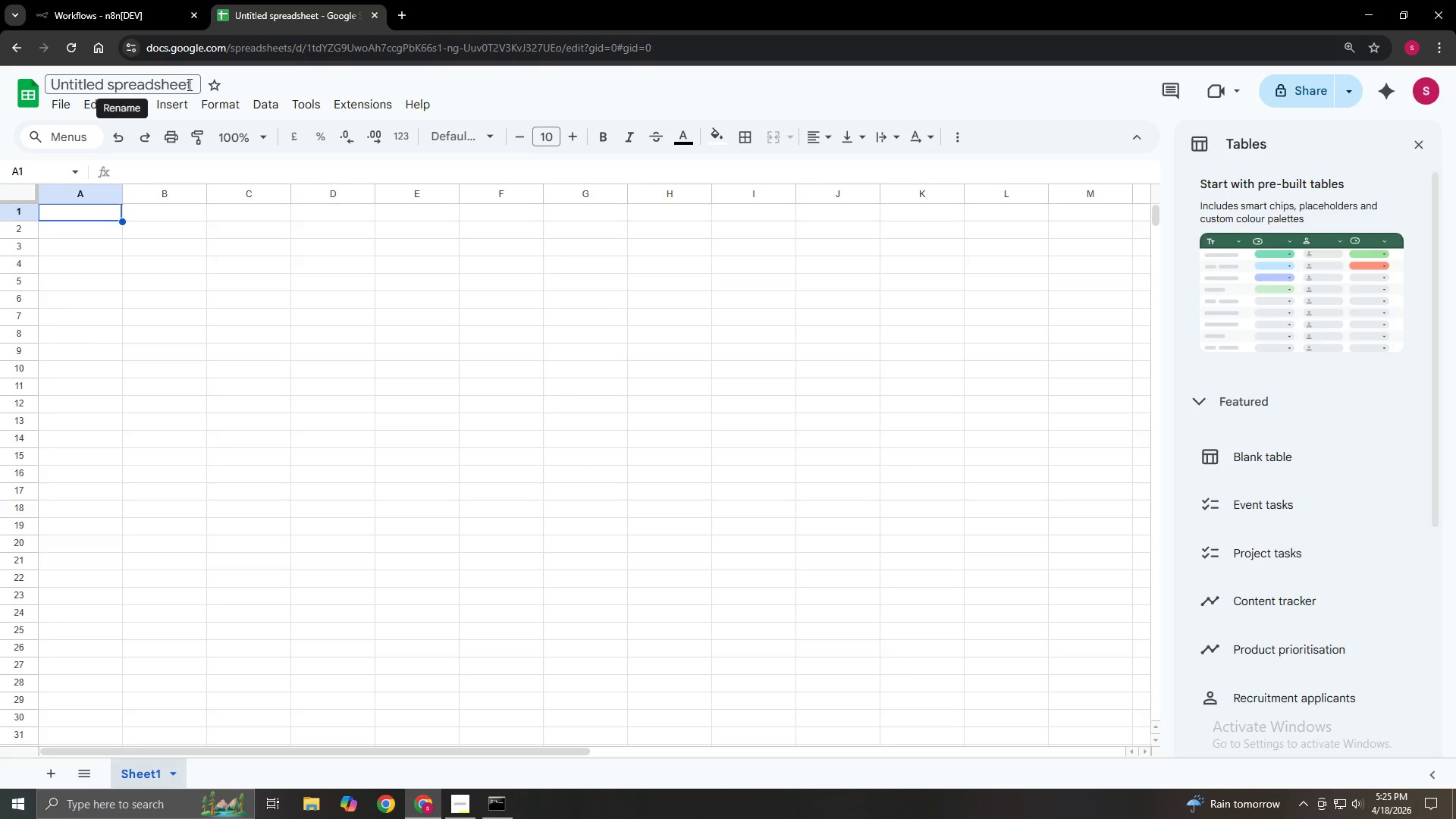 
left_click([188, 84])
 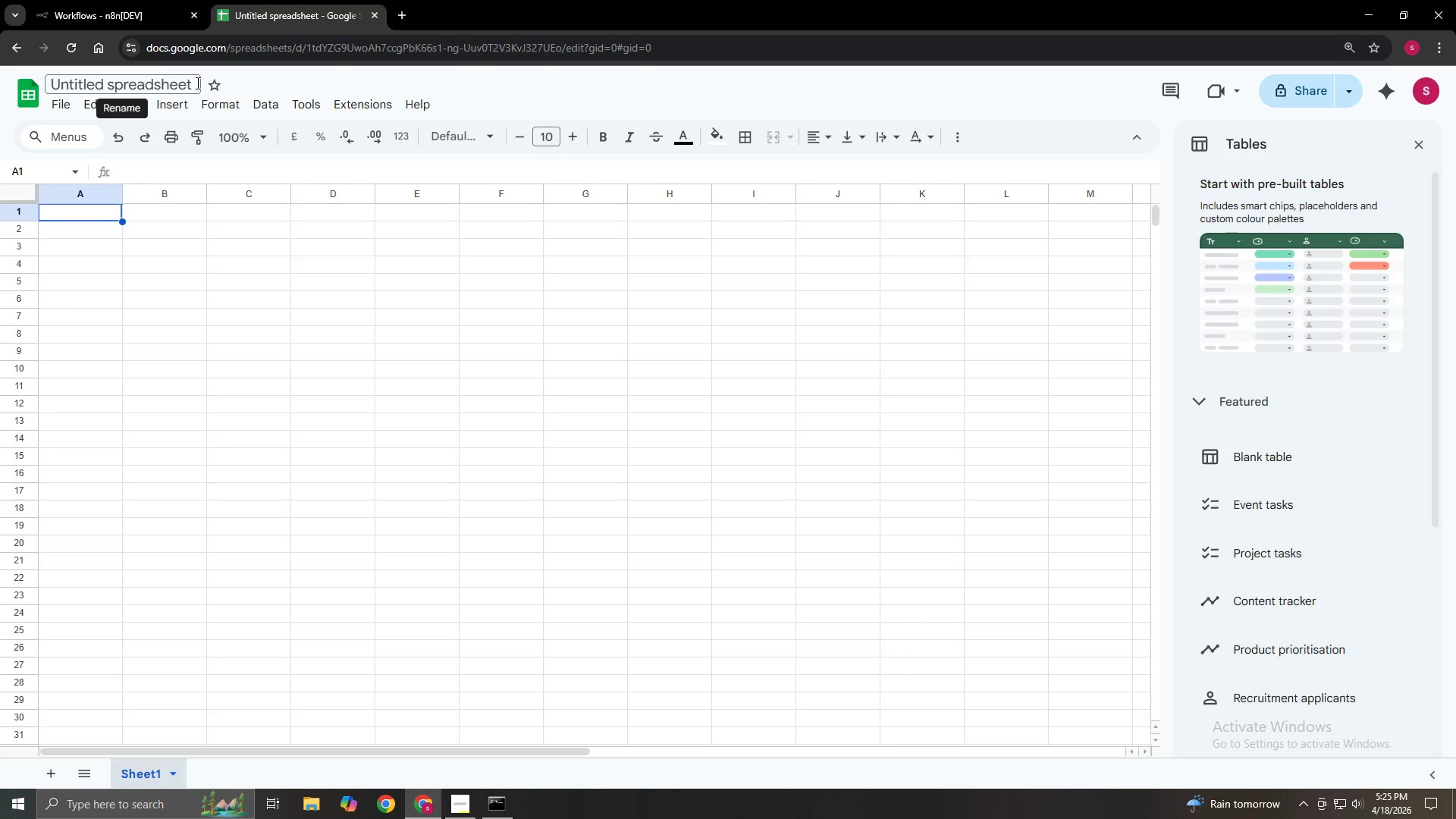 
left_click([190, 84])
 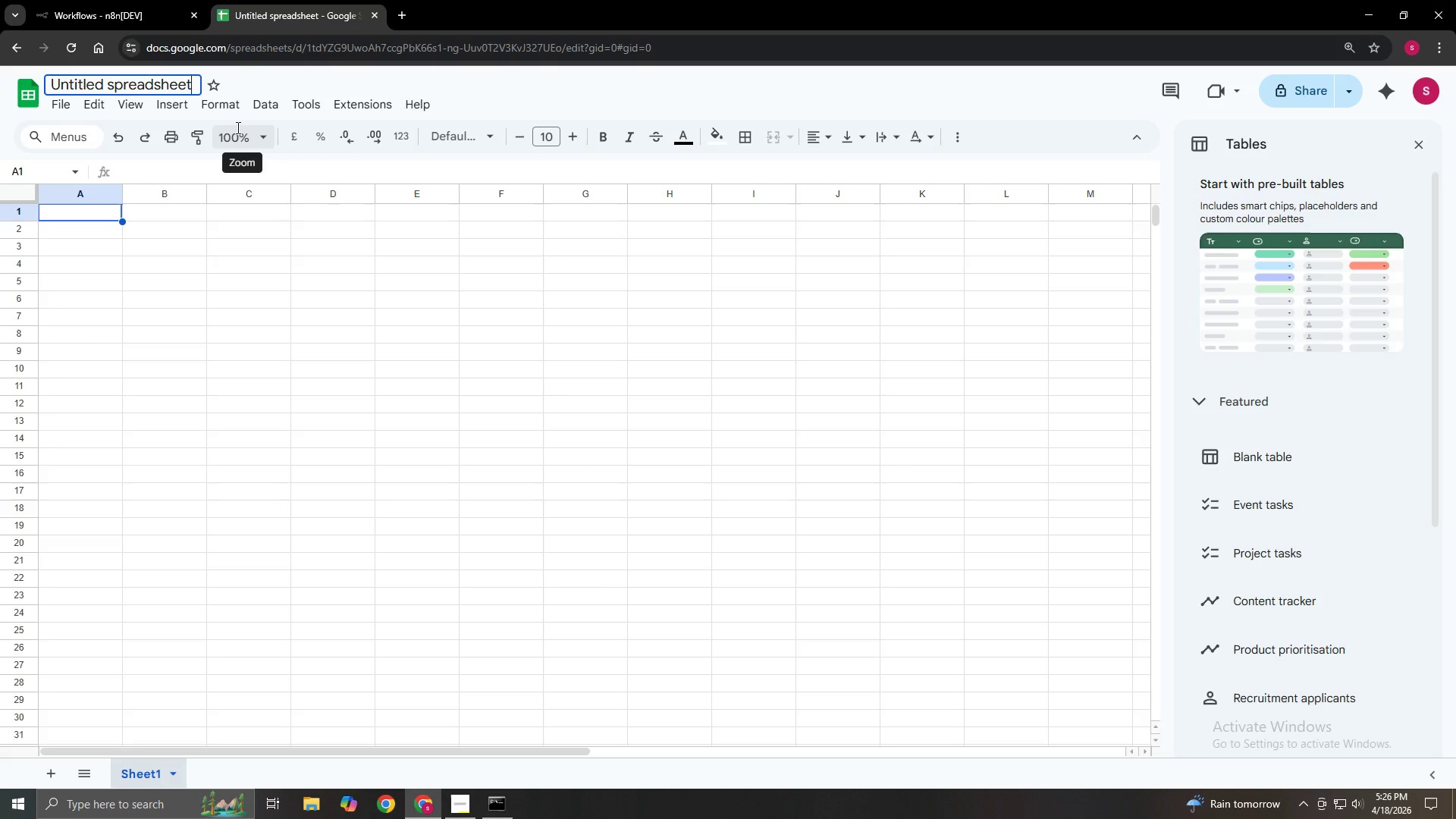 
key(Backspace)
key(Backspace)
key(Backspace)
key(Backspace)
key(Backspace)
key(Backspace)
key(Backspace)
key(Backspace)
key(Backspace)
key(Backspace)
key(Backspace)
key(Backspace)
key(Backspace)
key(Backspace)
key(Backspace)
key(Backspace)
key(Backspace)
key(Backspace)
key(Backspace)
key(Backspace)
key(Backspace)
type(Apex Sky & Slope - Lead Trackr)
 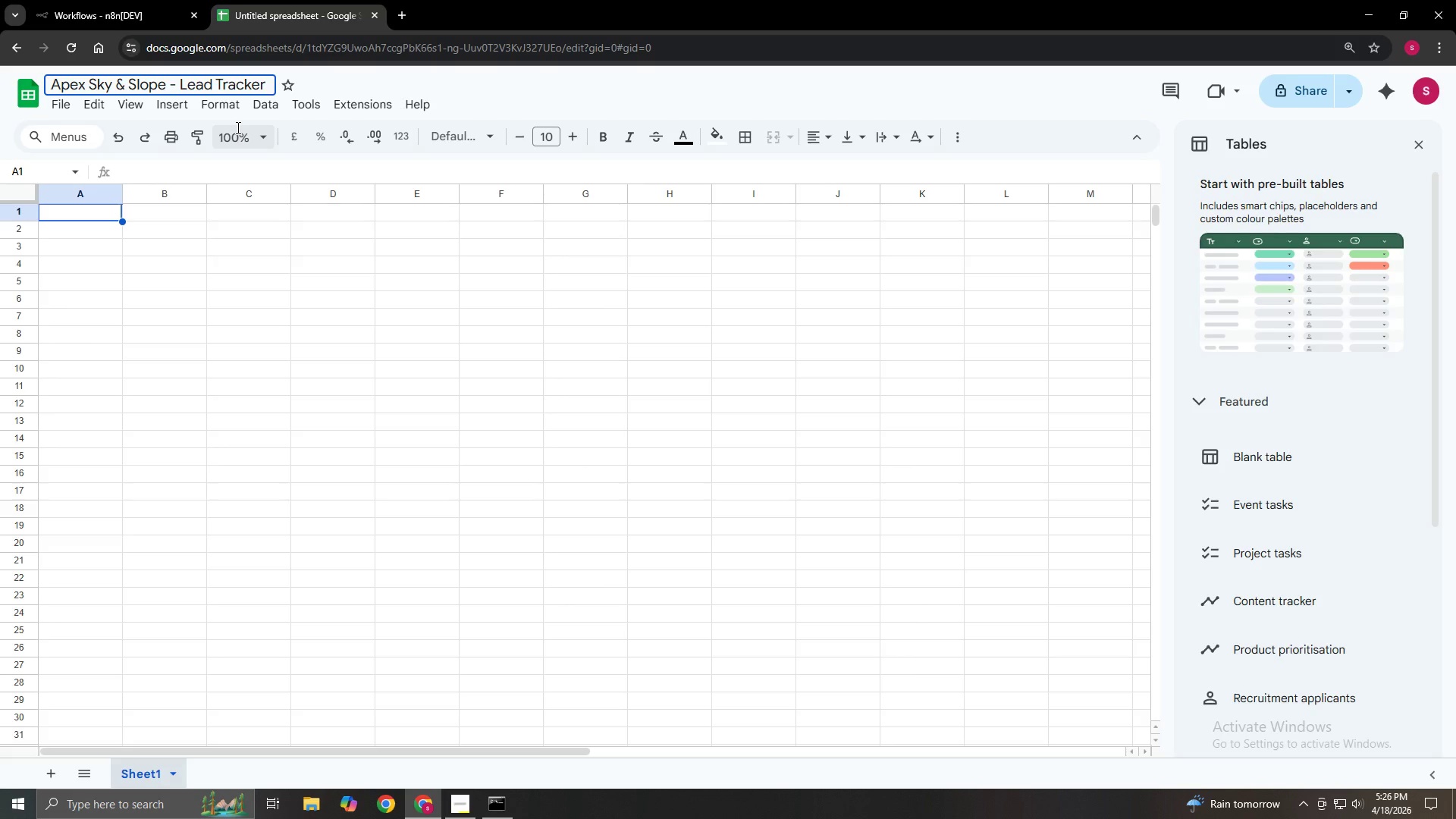 
 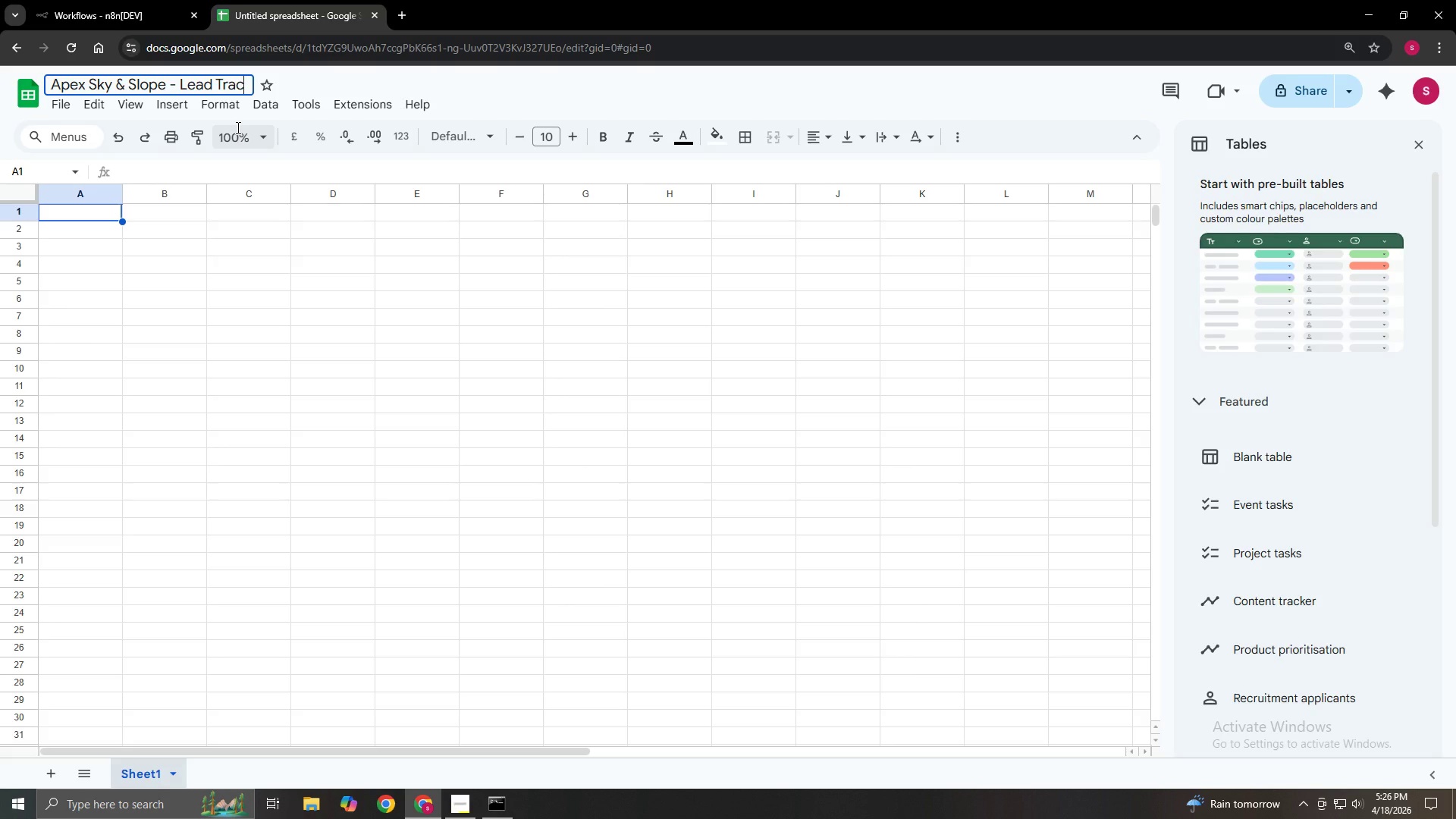 
hold_key(key=E, duration=0.31)
 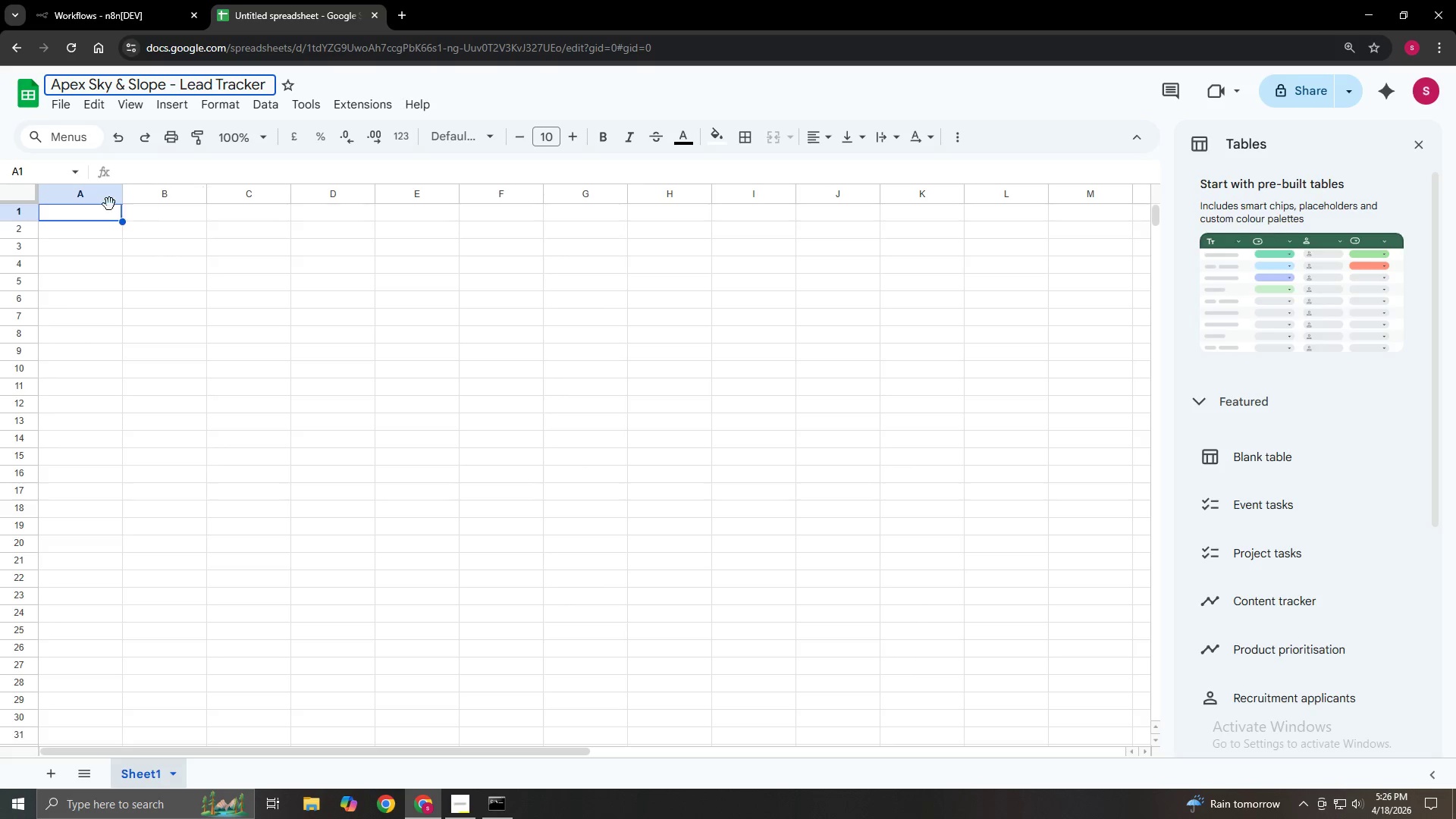 
double_click([78, 215])
 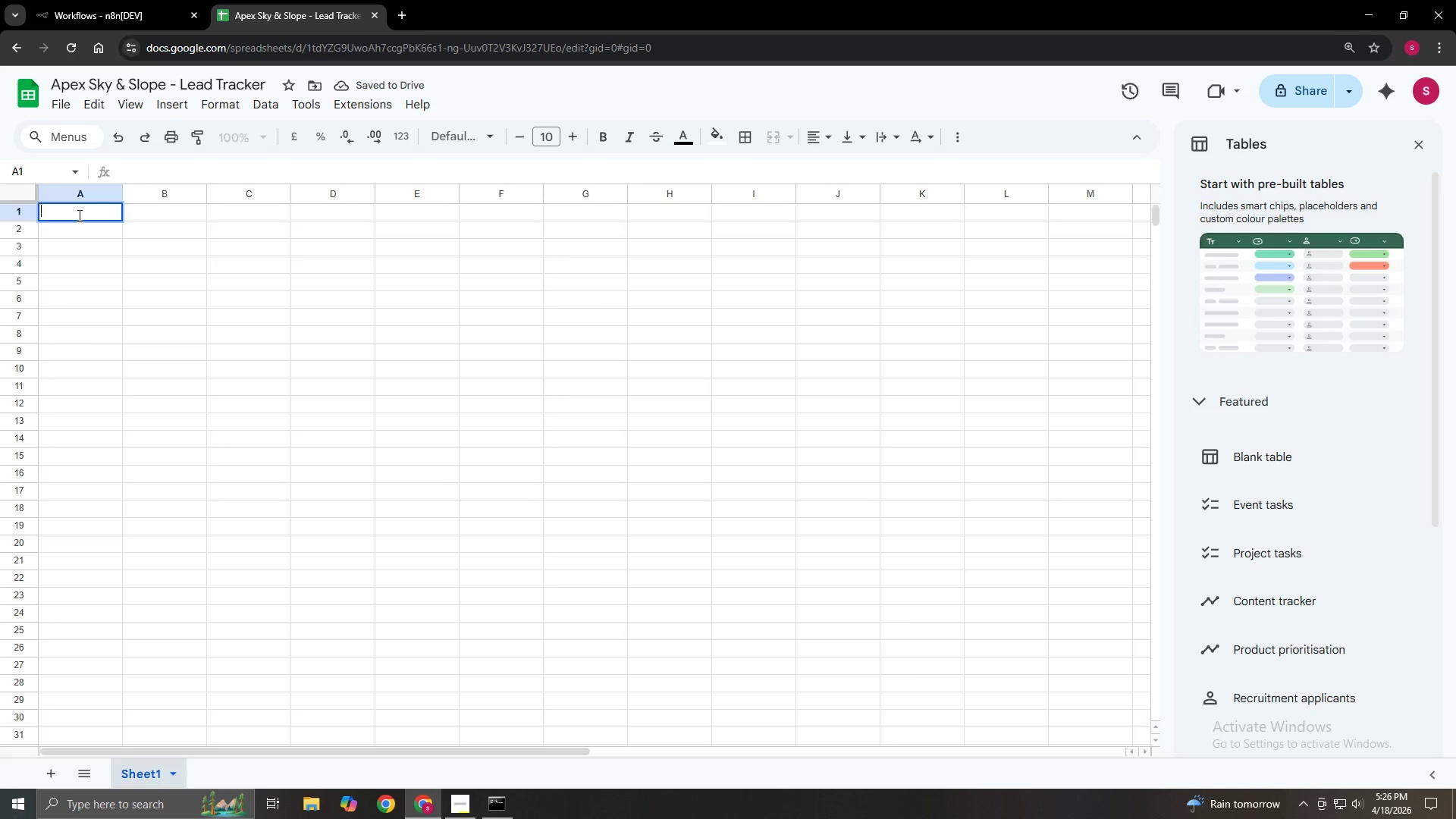 
type(Timestamp)
 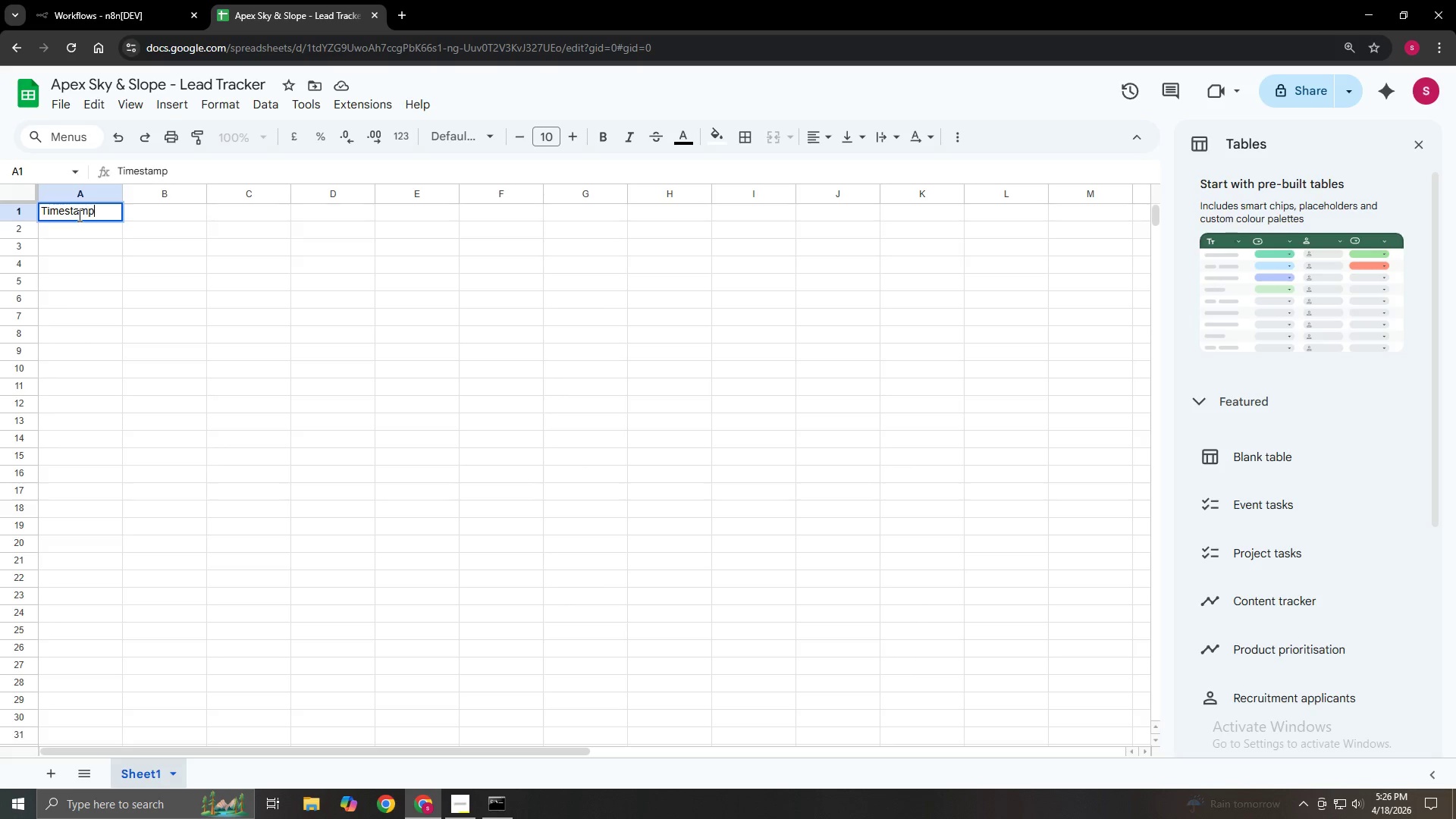 
key(Tab)
 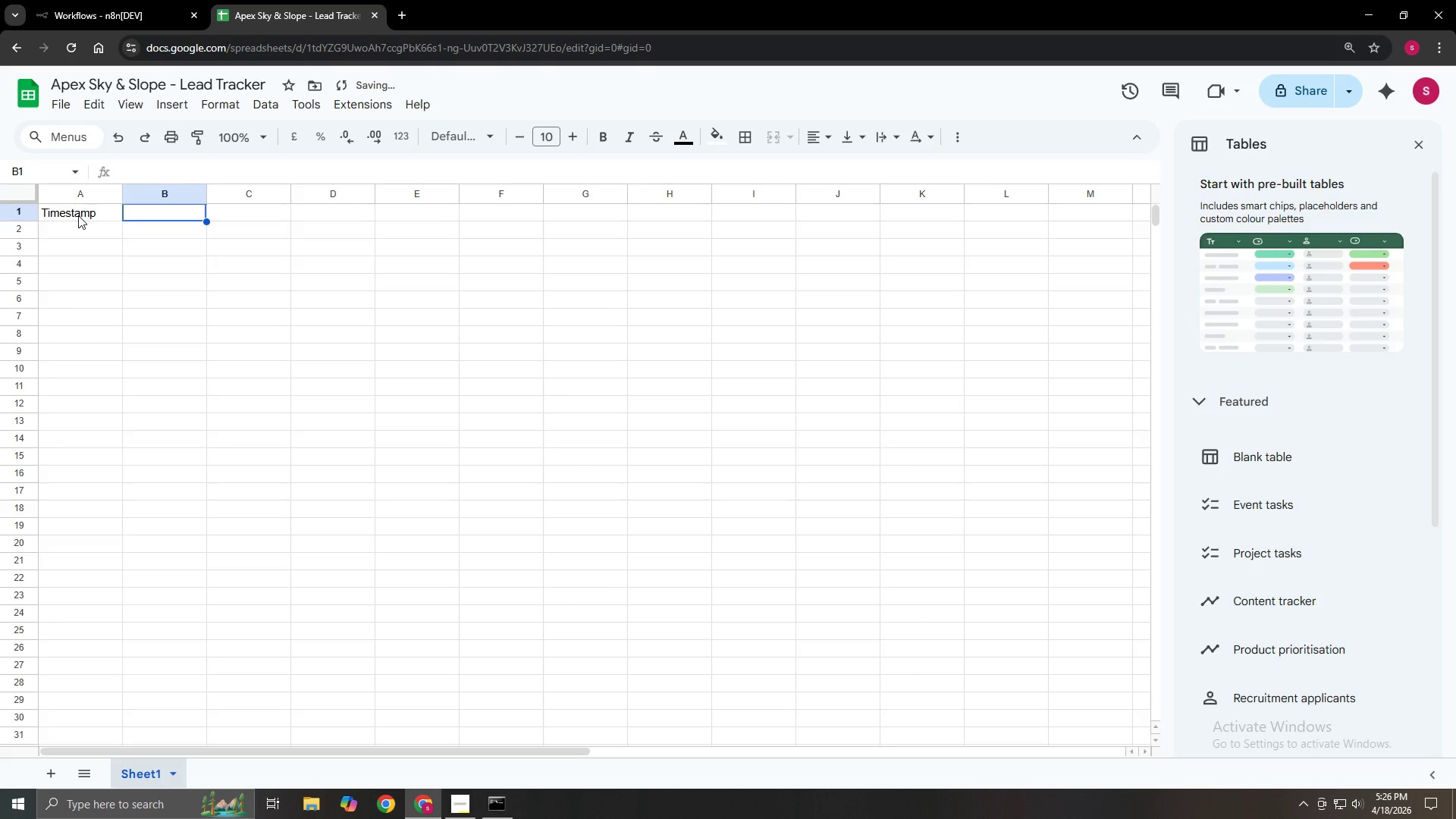 
type(Customer)
 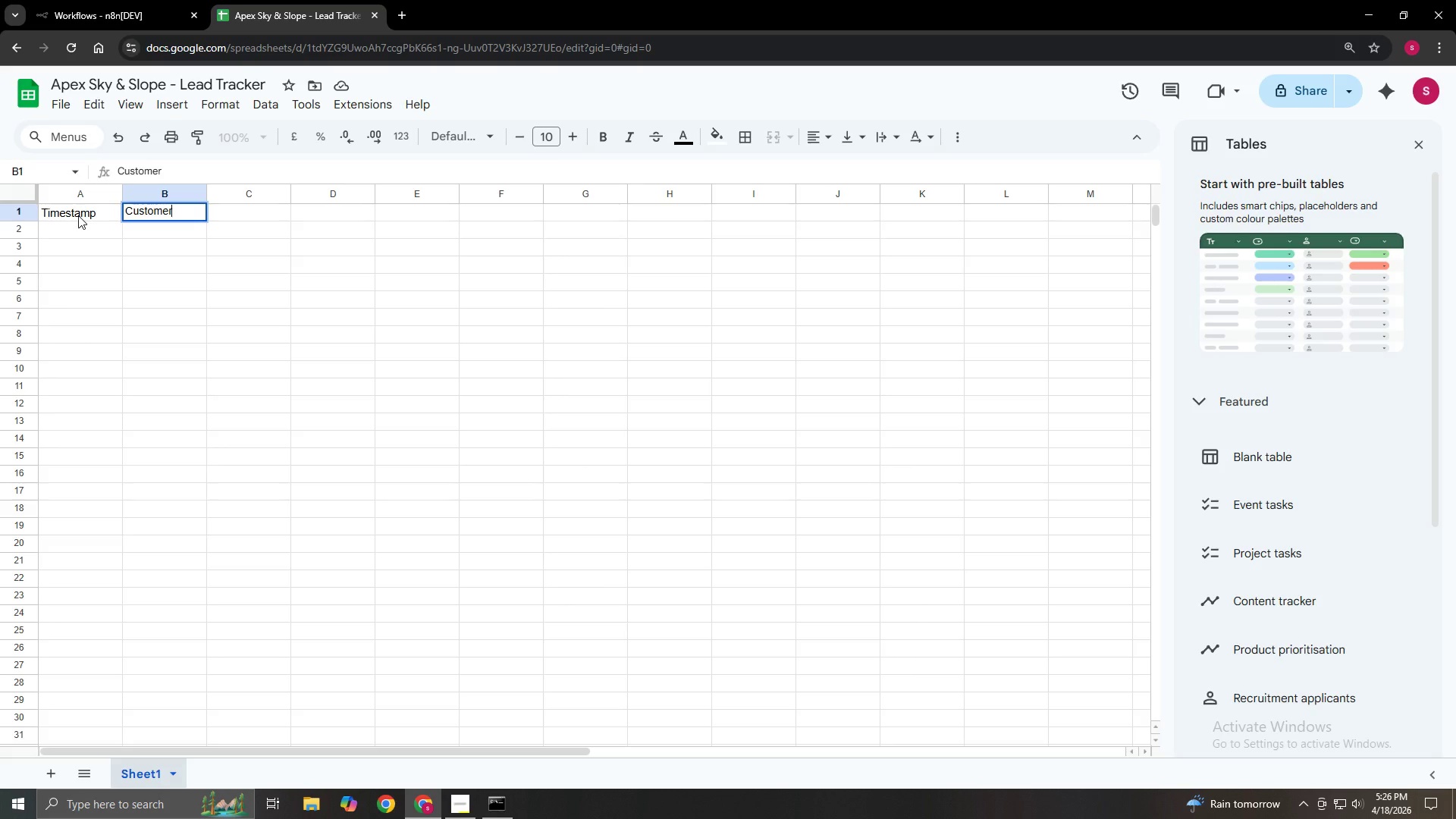 
type( Name)
key(Tab)
 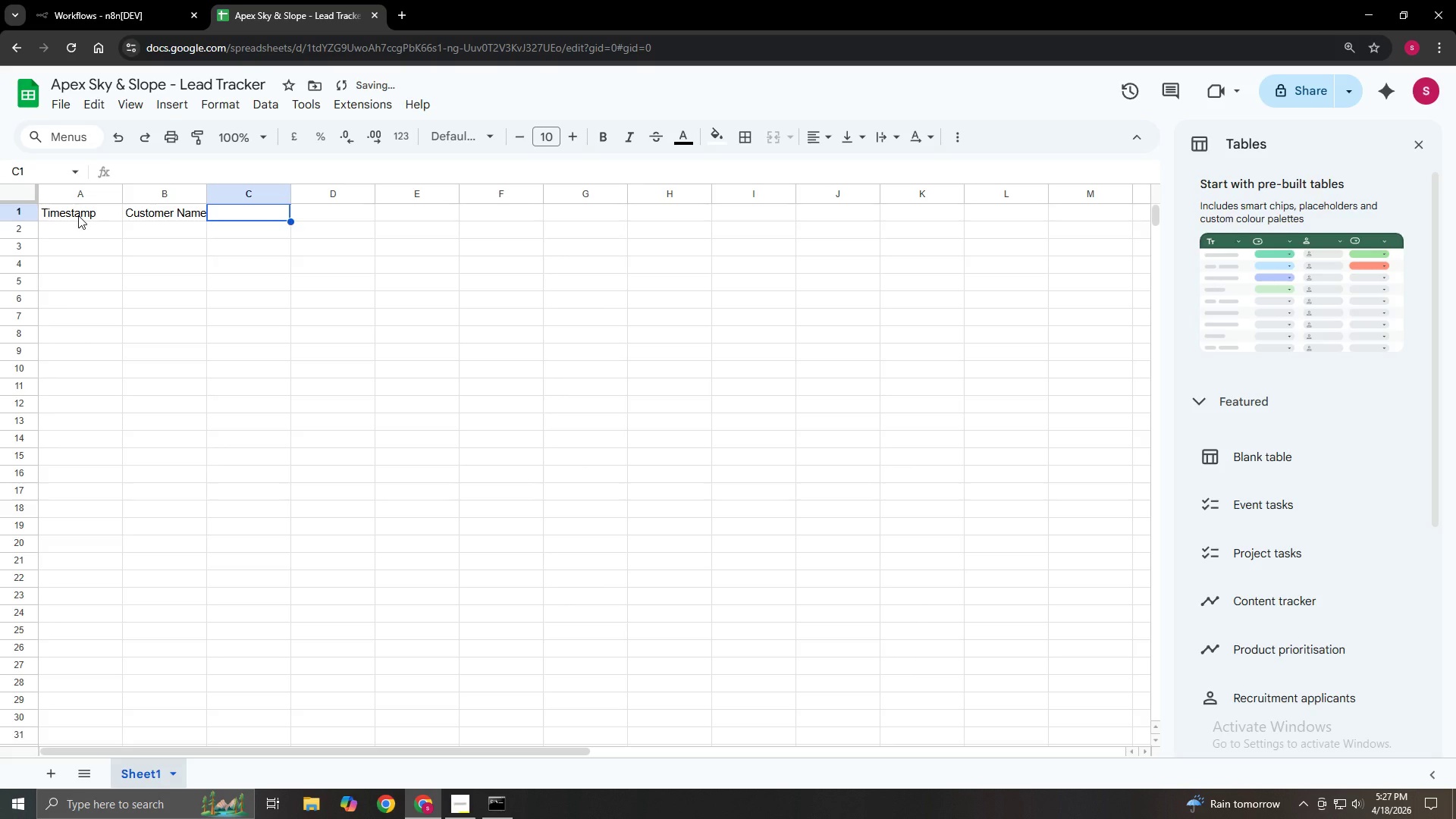 
type(Phone)
 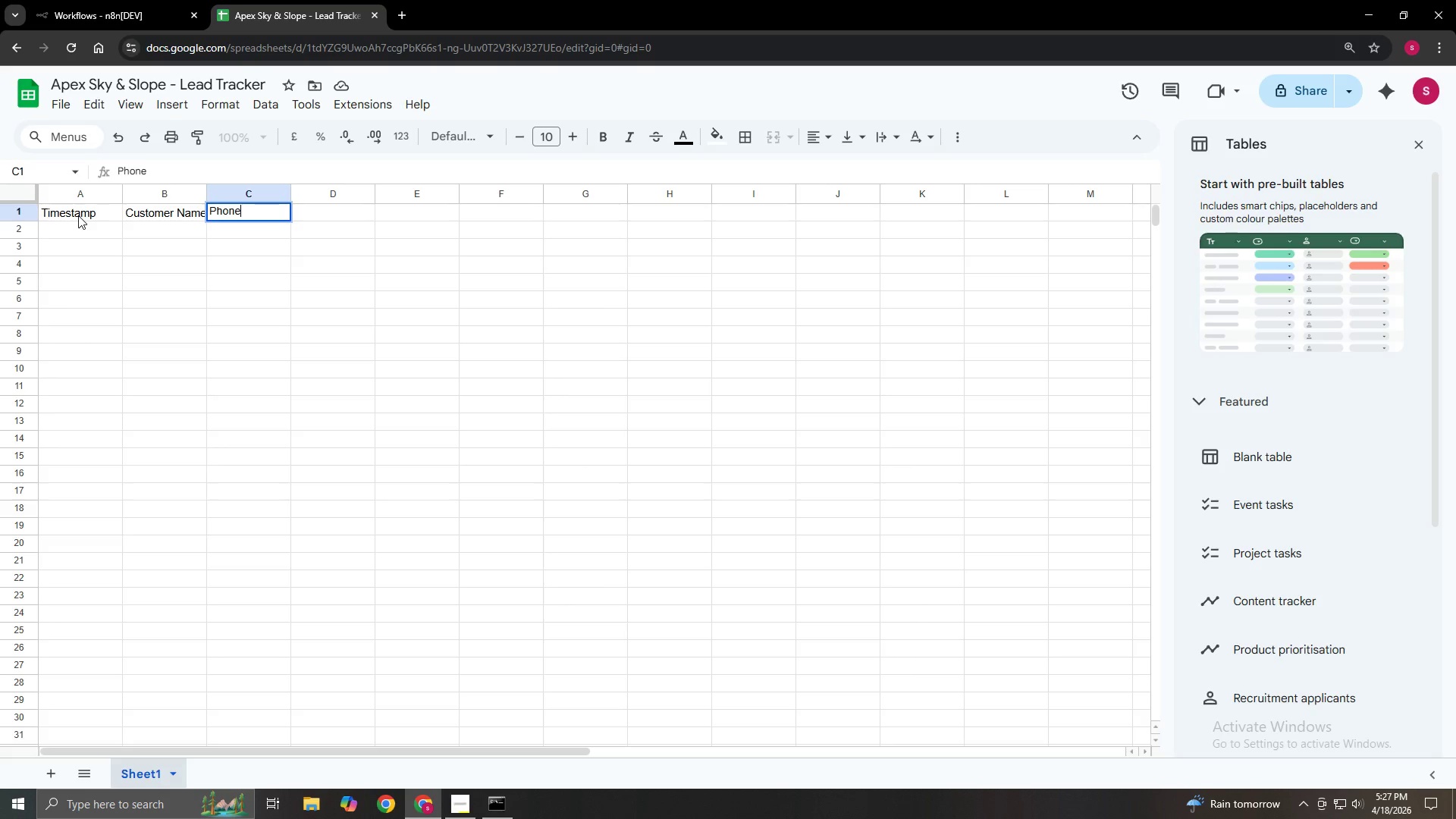 
wait(8.22)
 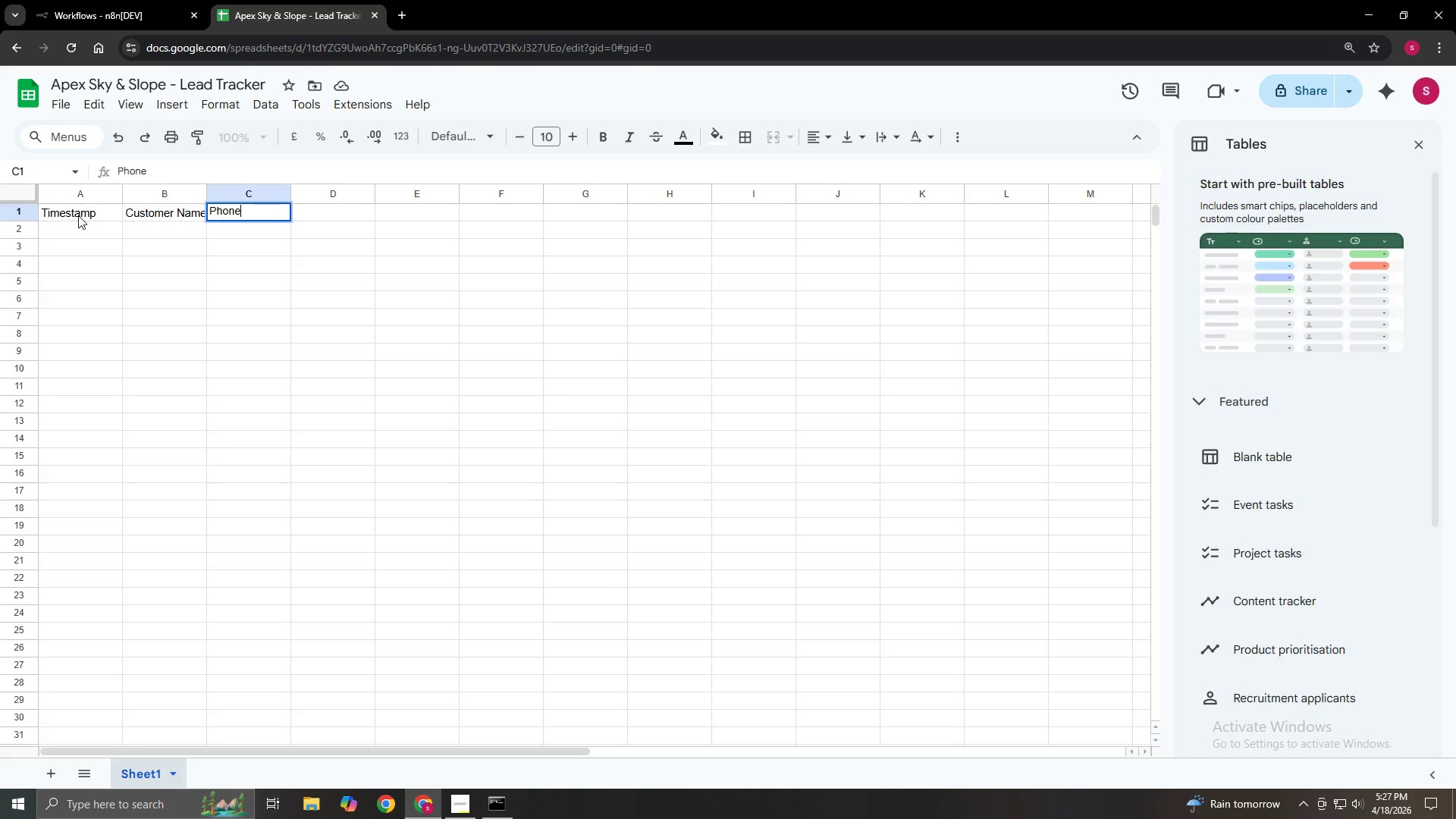 
key(Tab)
type(Address)
 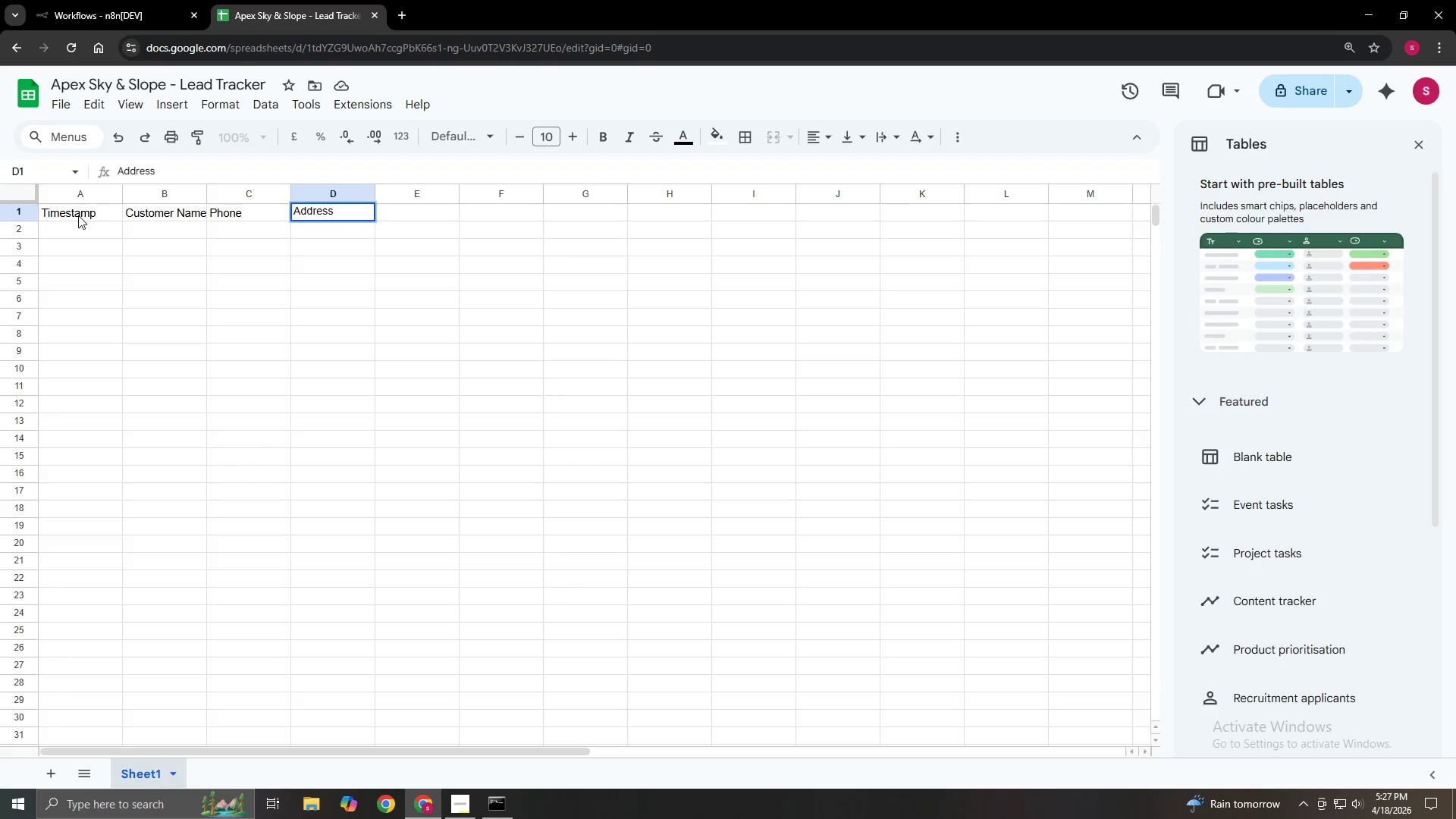 
key(Tab)
type(Service Type)
key(Tab)
type(Status)
 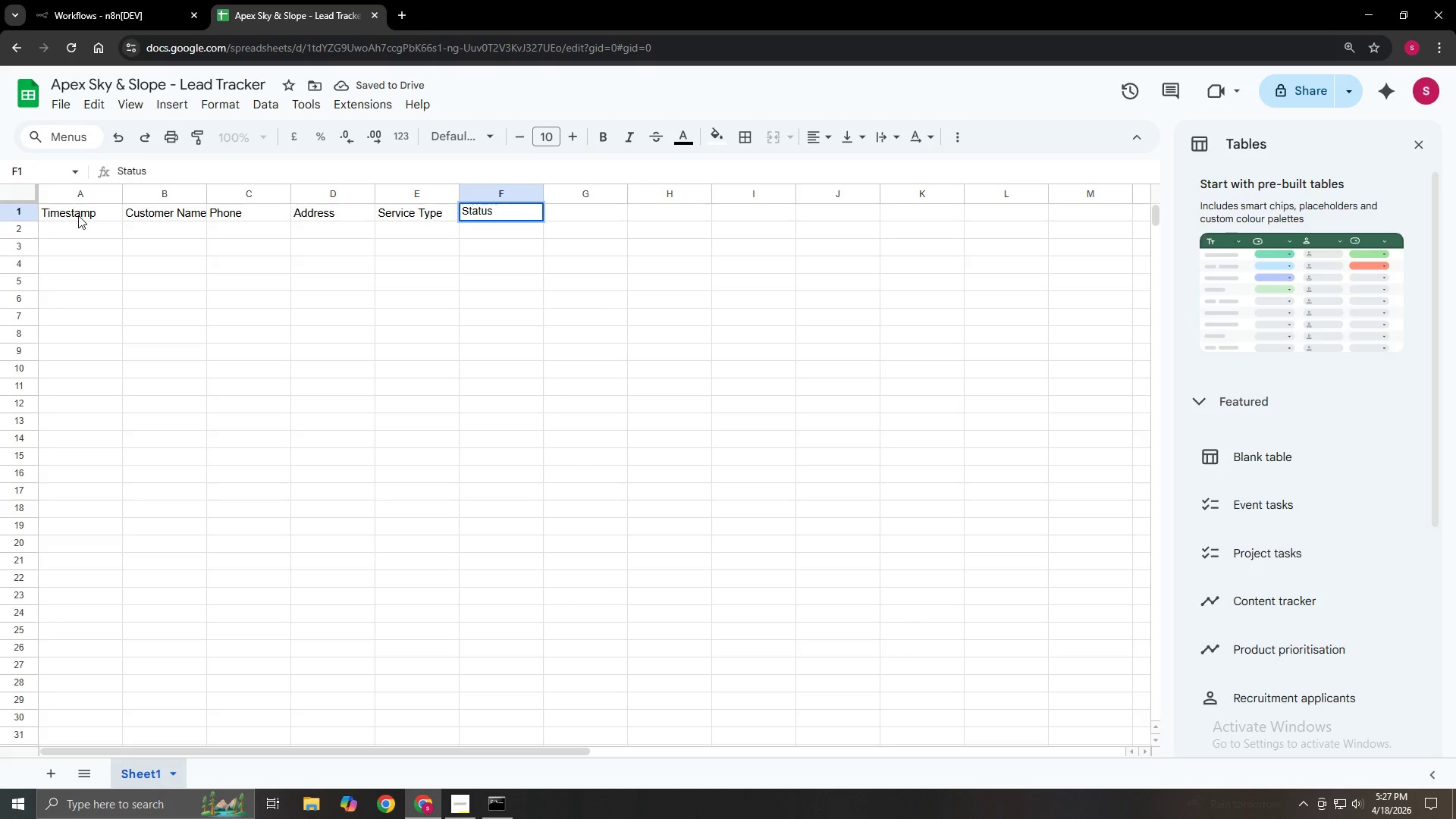 
wait(8.88)
 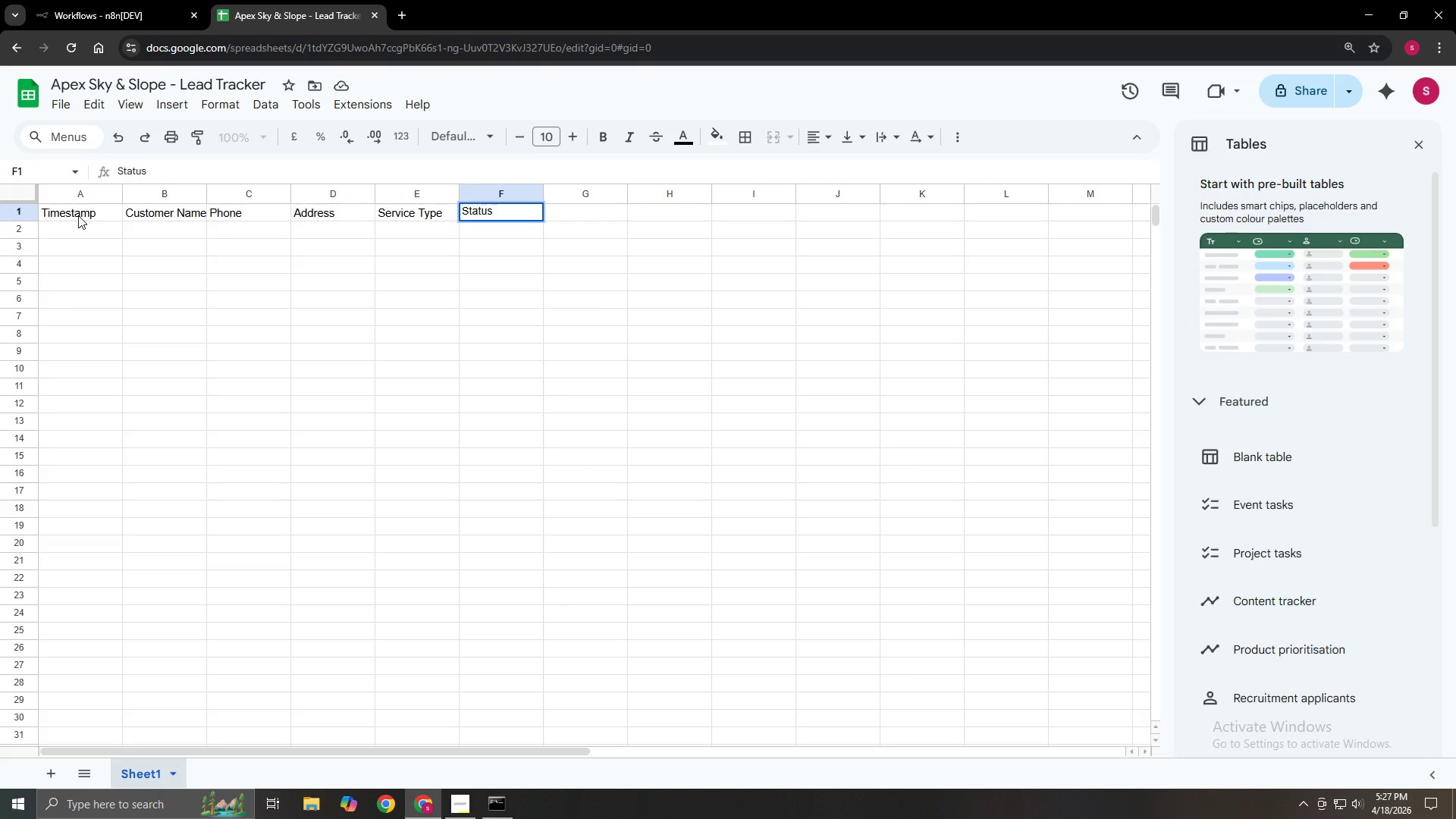 
double_click([100, 227])
 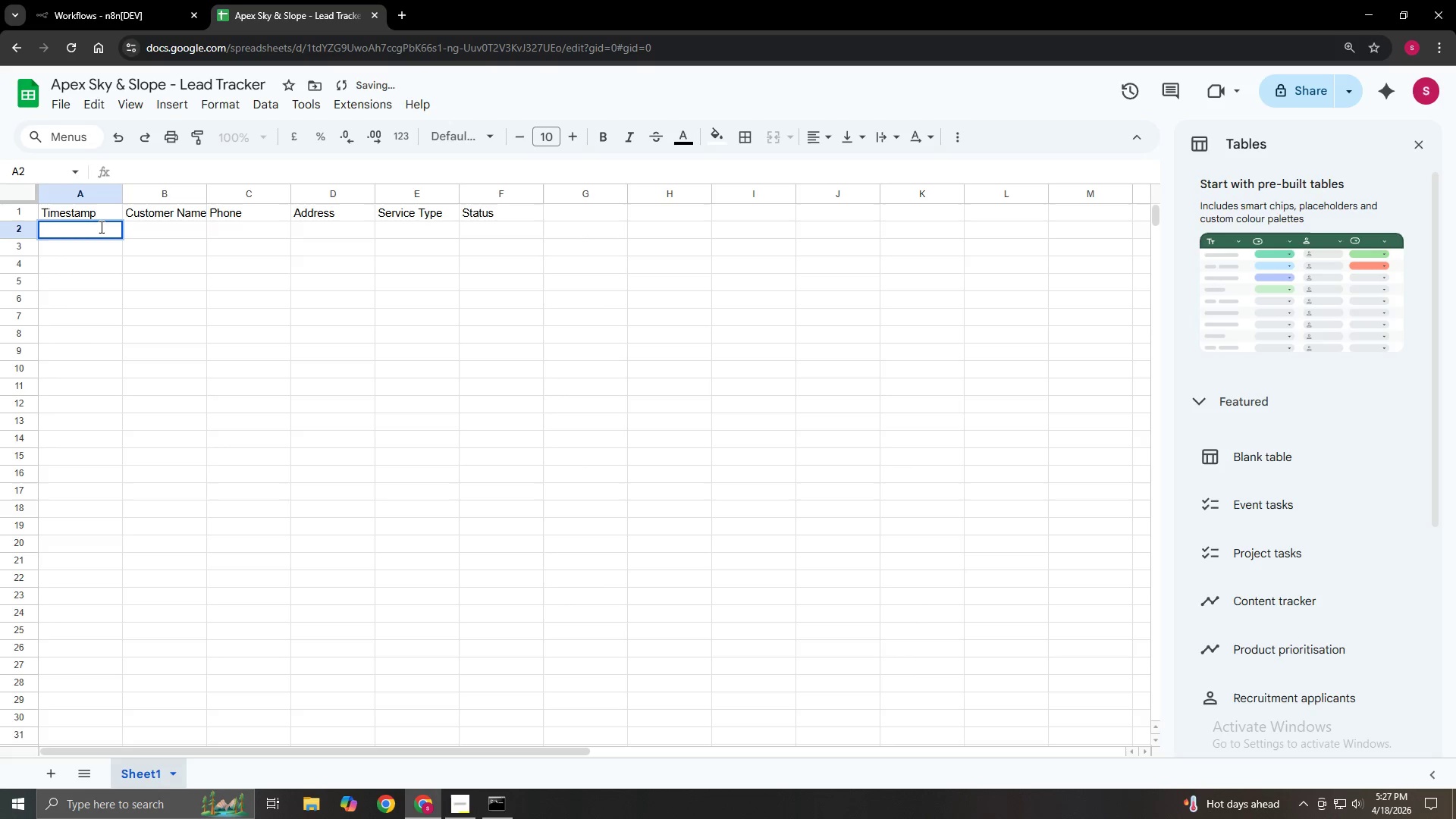 
triple_click([100, 227])
 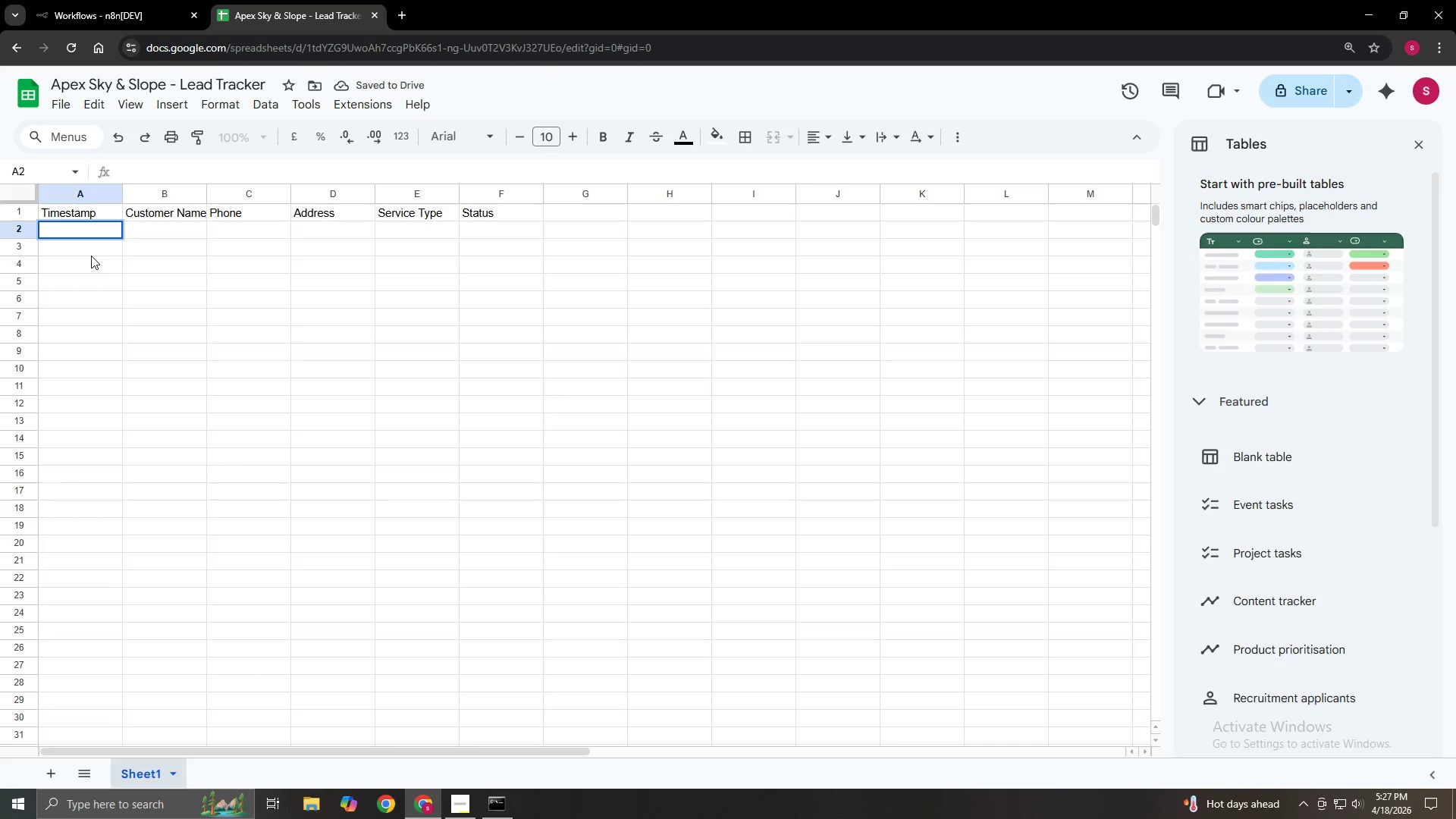 
key(Numpad2)
 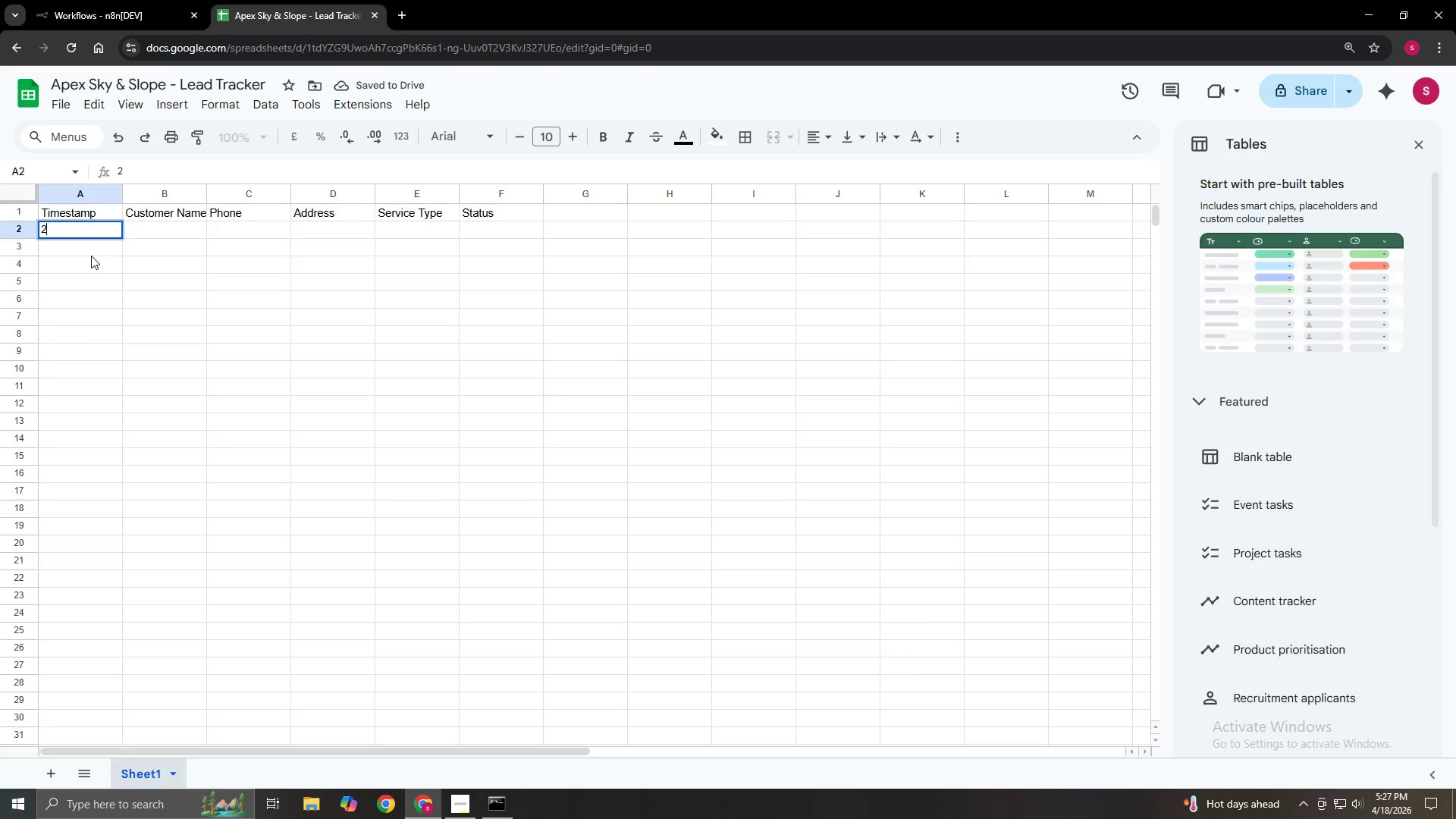 
key(Numpad0)
 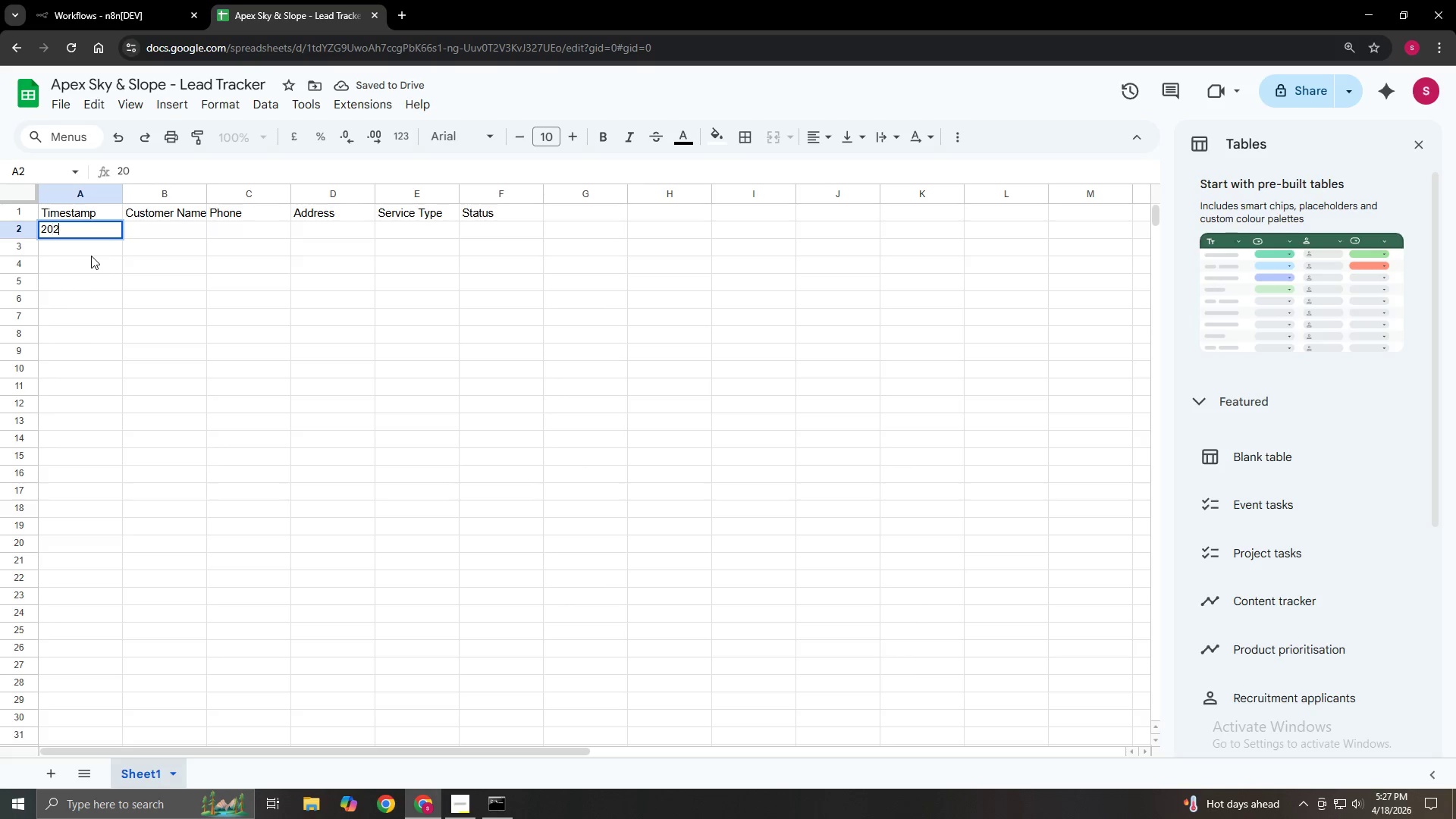 
key(Numpad2)
 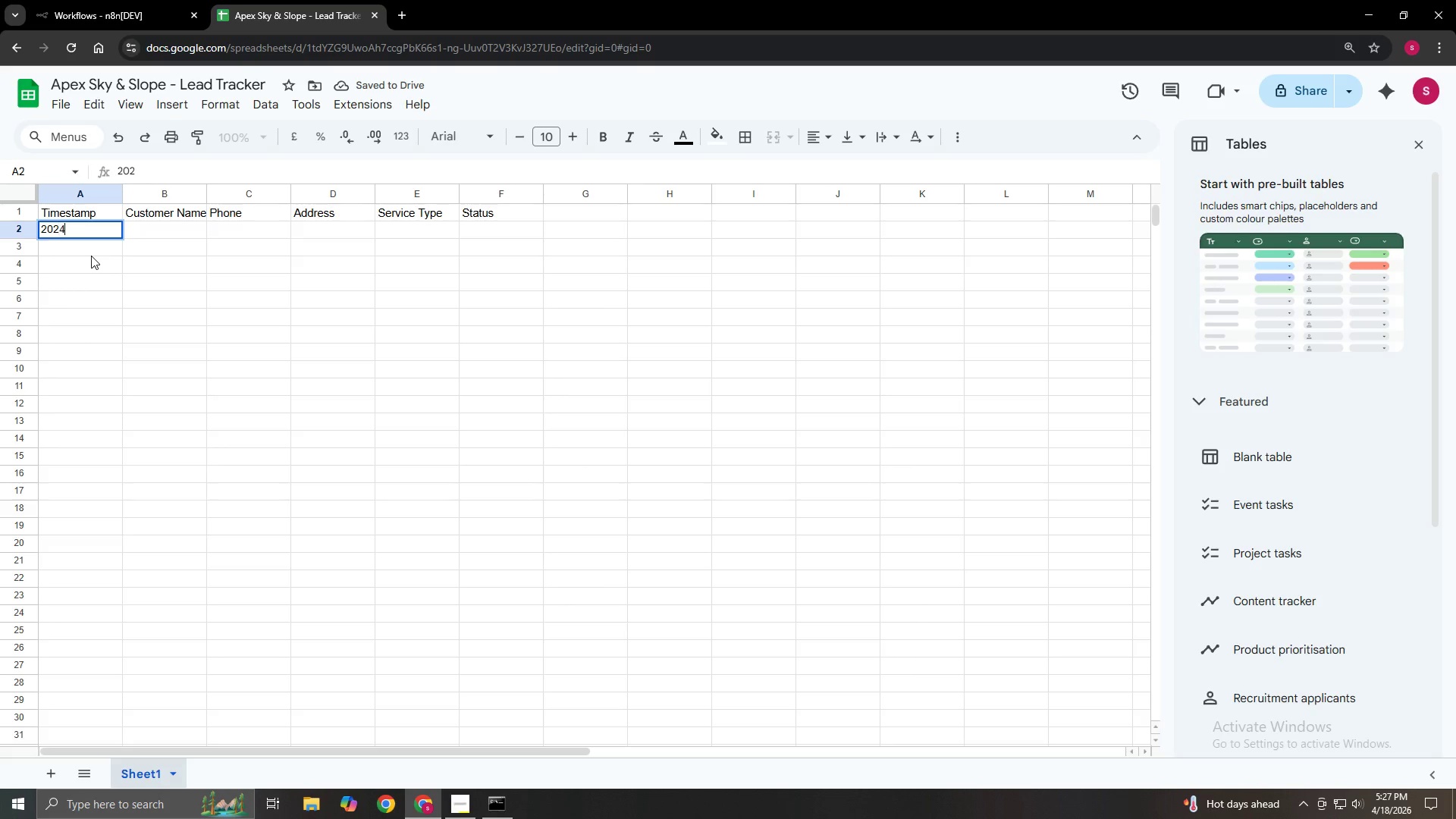 
key(Numpad4)
 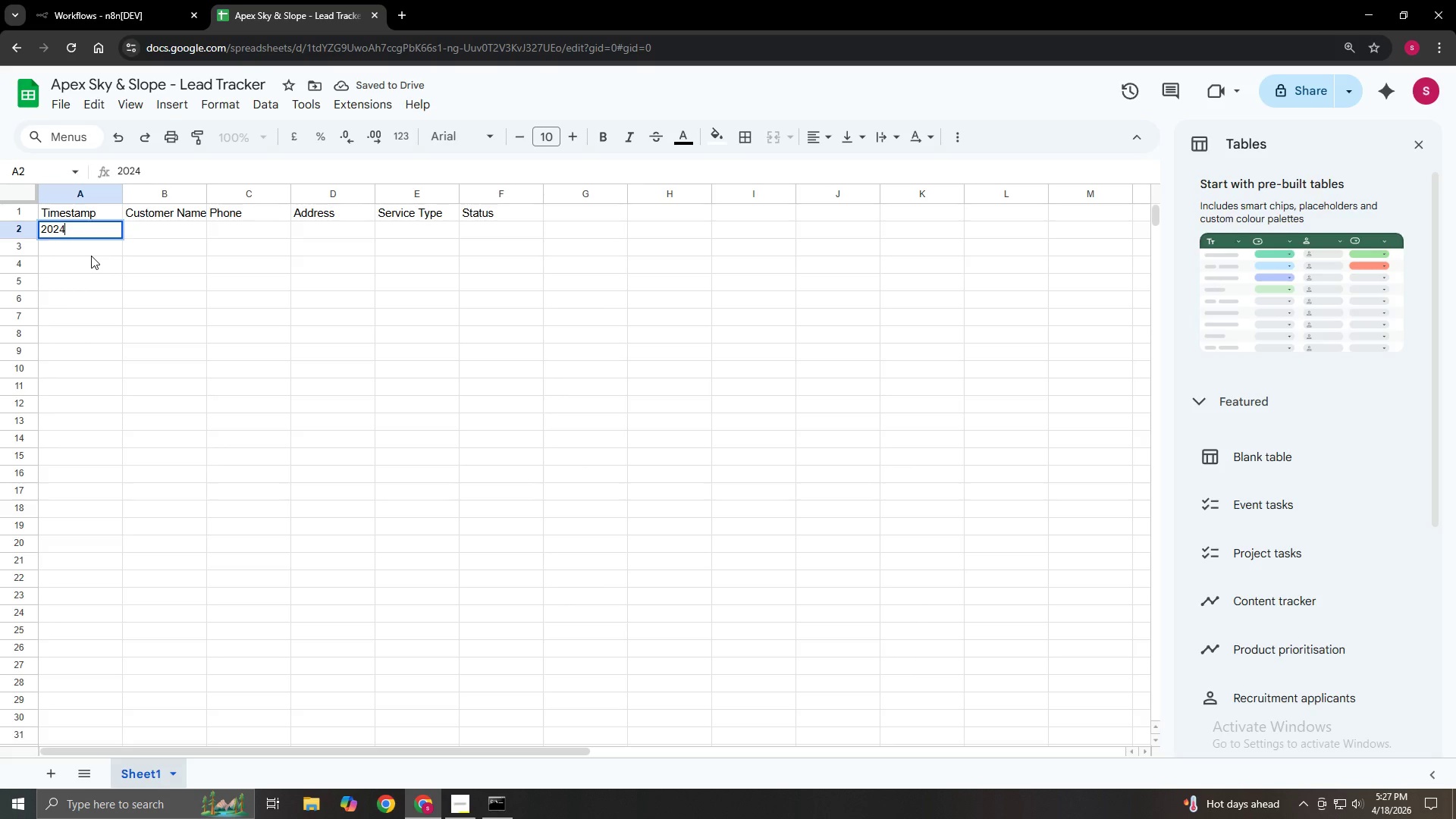 
key(NumpadSubtract)
 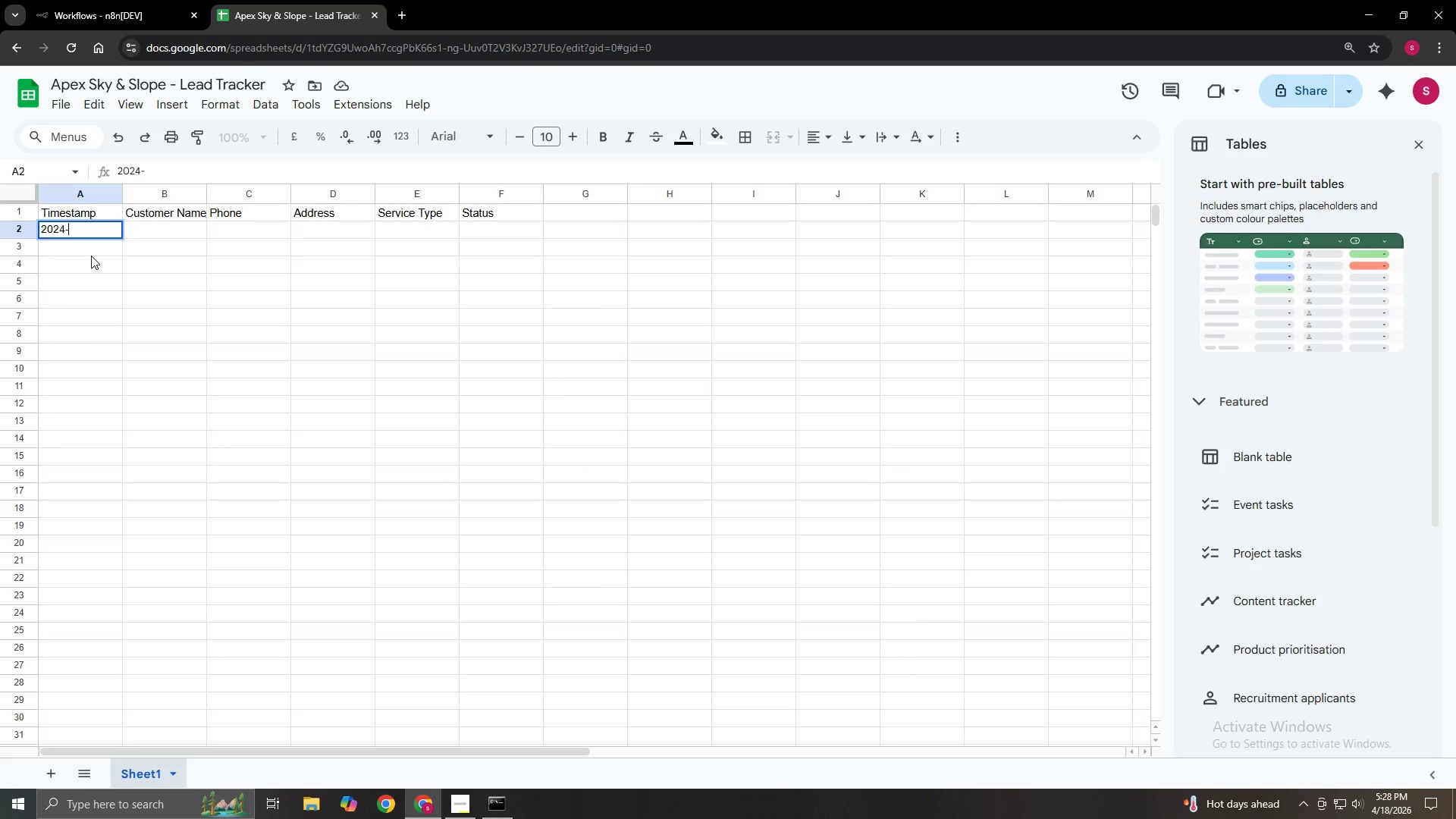 
key(Numpad0)
 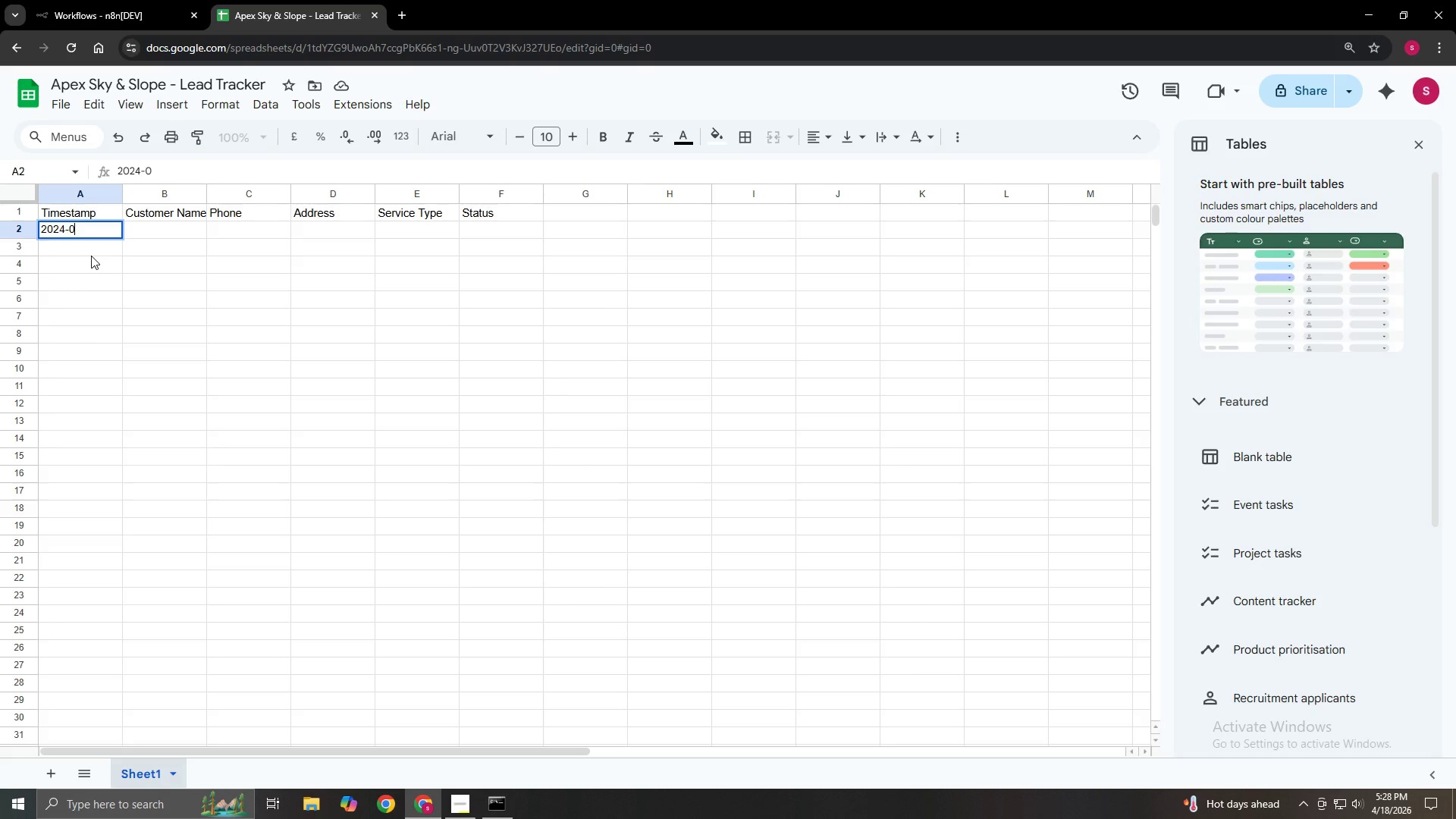 
key(Numpad7)
 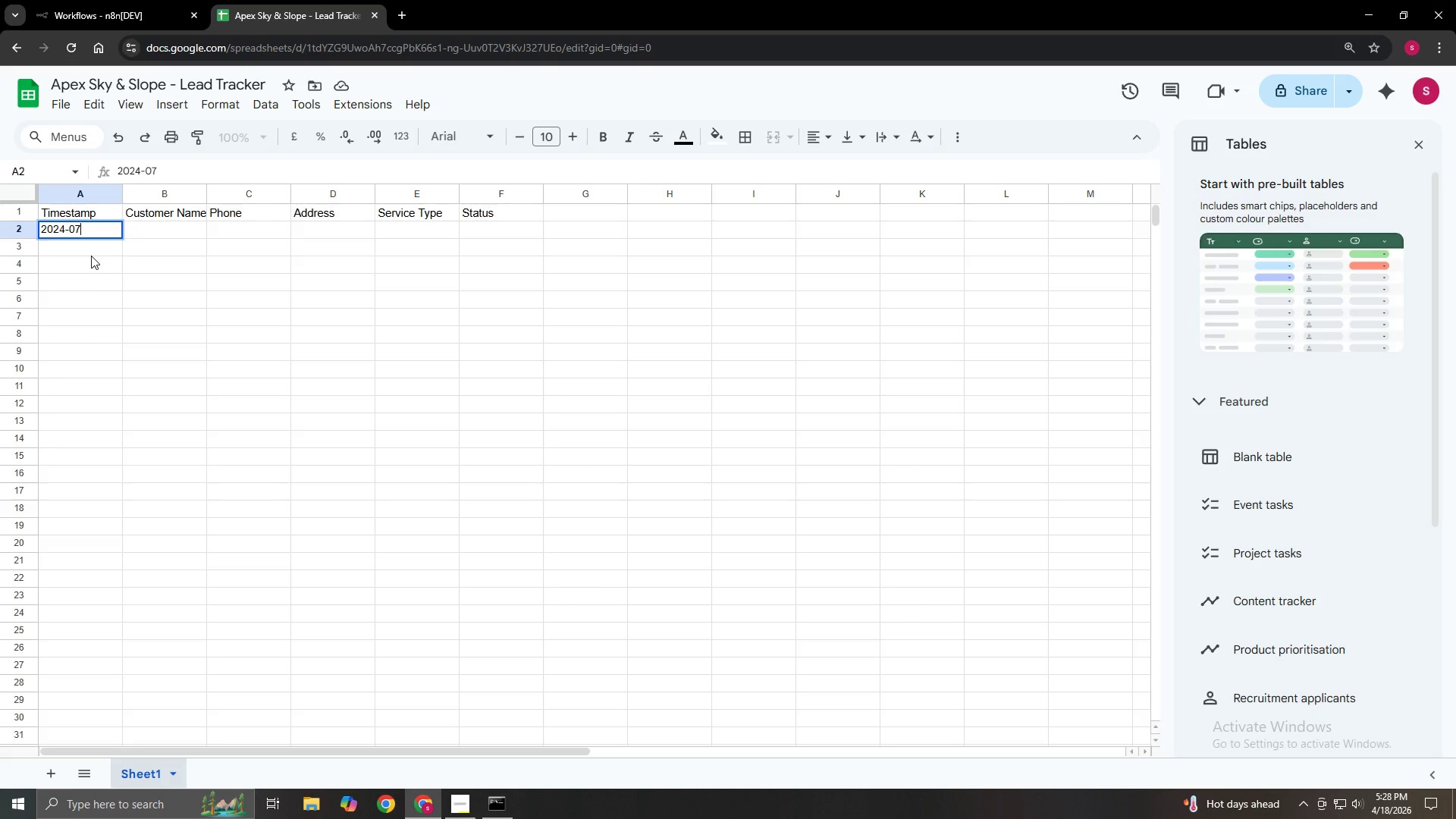 
key(NumpadSubtract)
 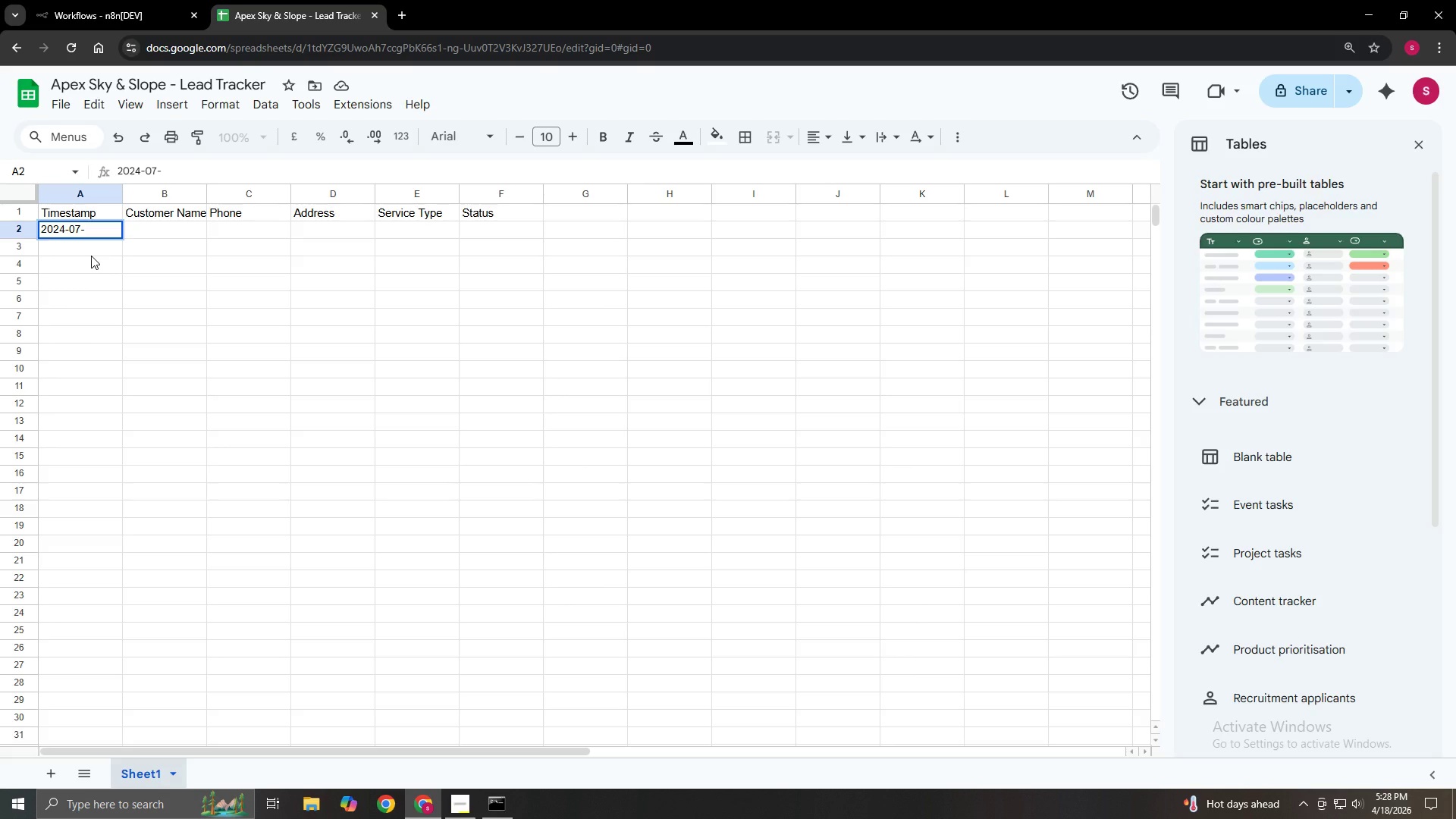 
key(Numpad0)
 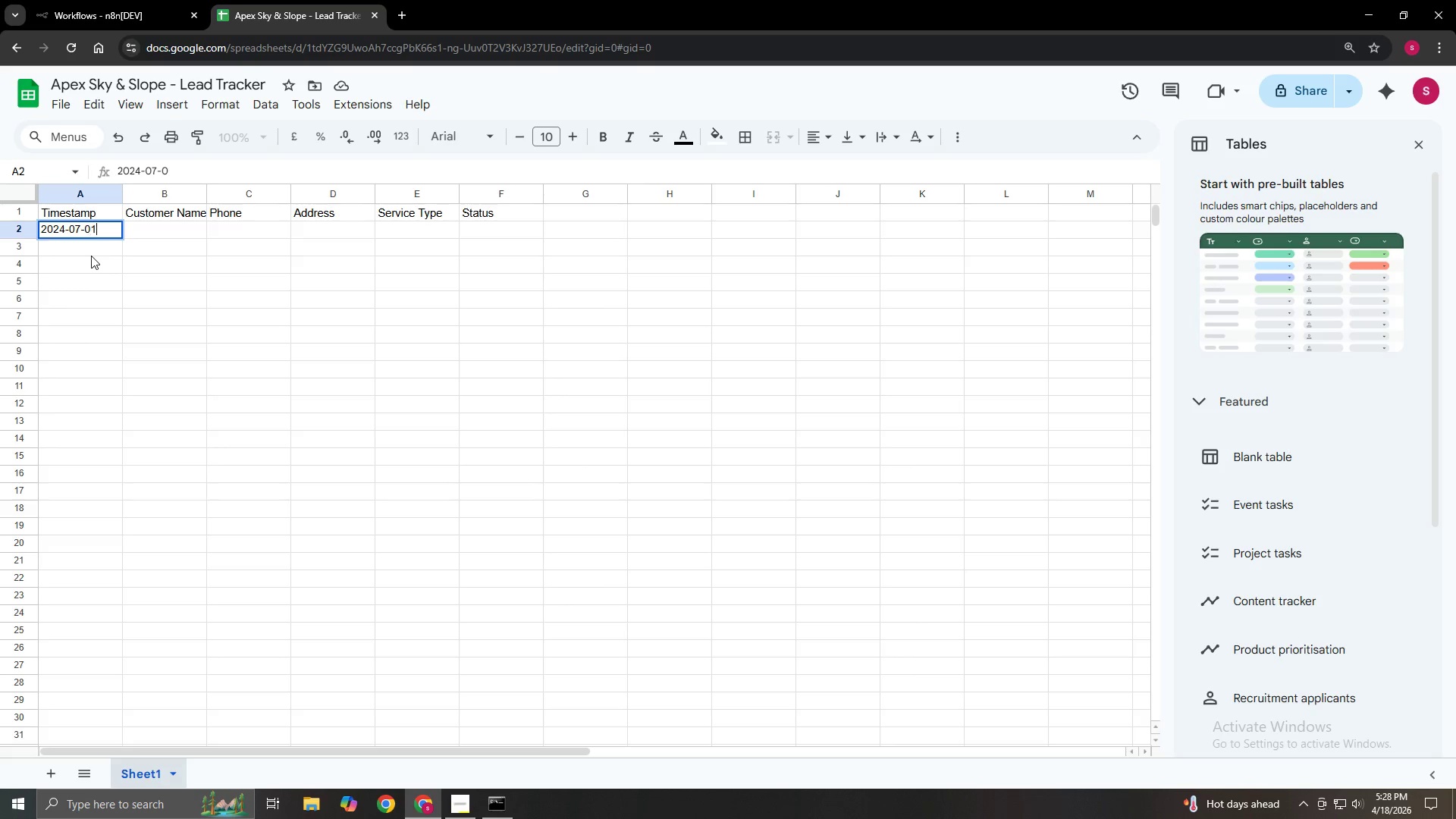 
key(Numpad1)
 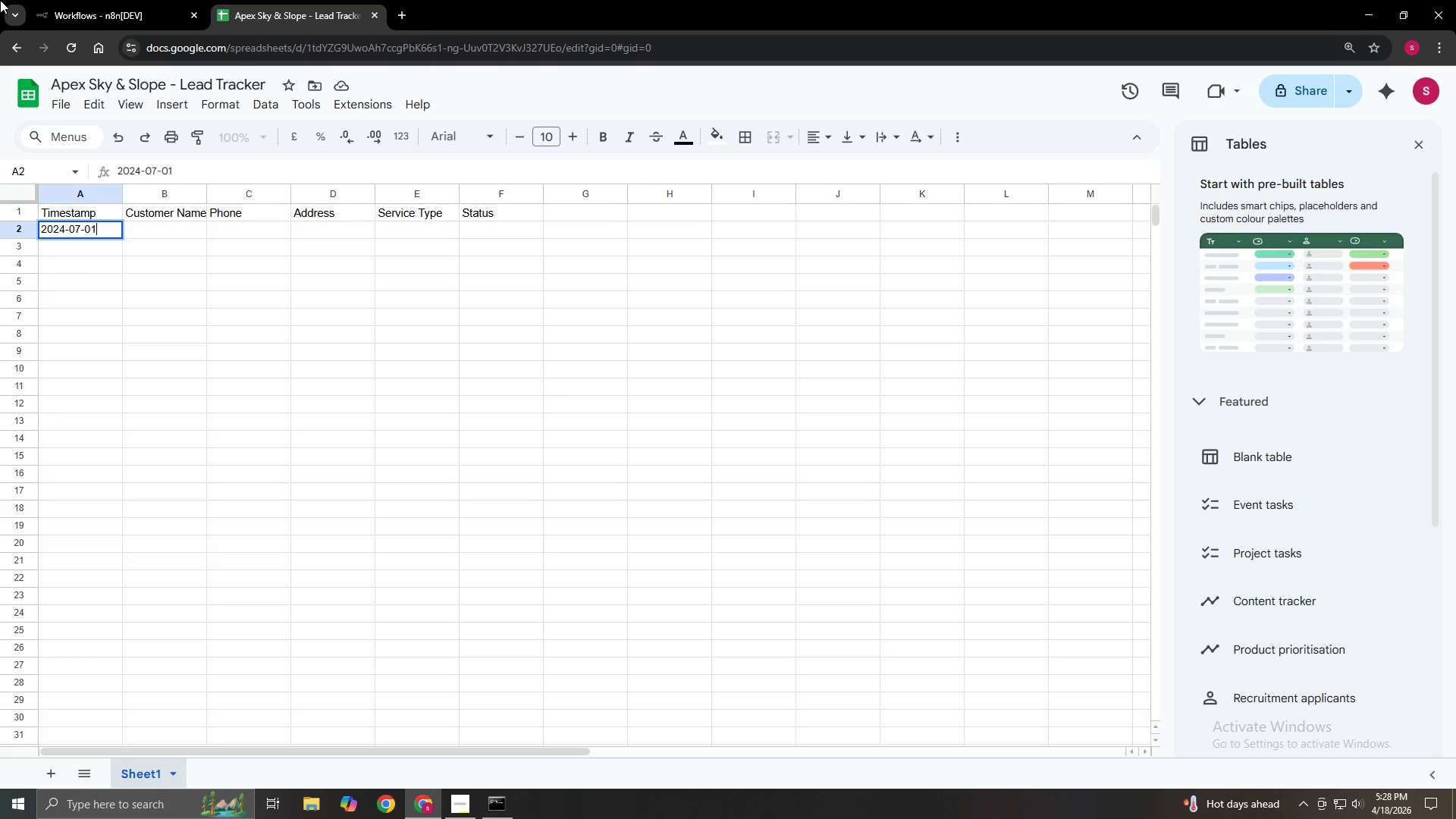 
key(Shift+T)
 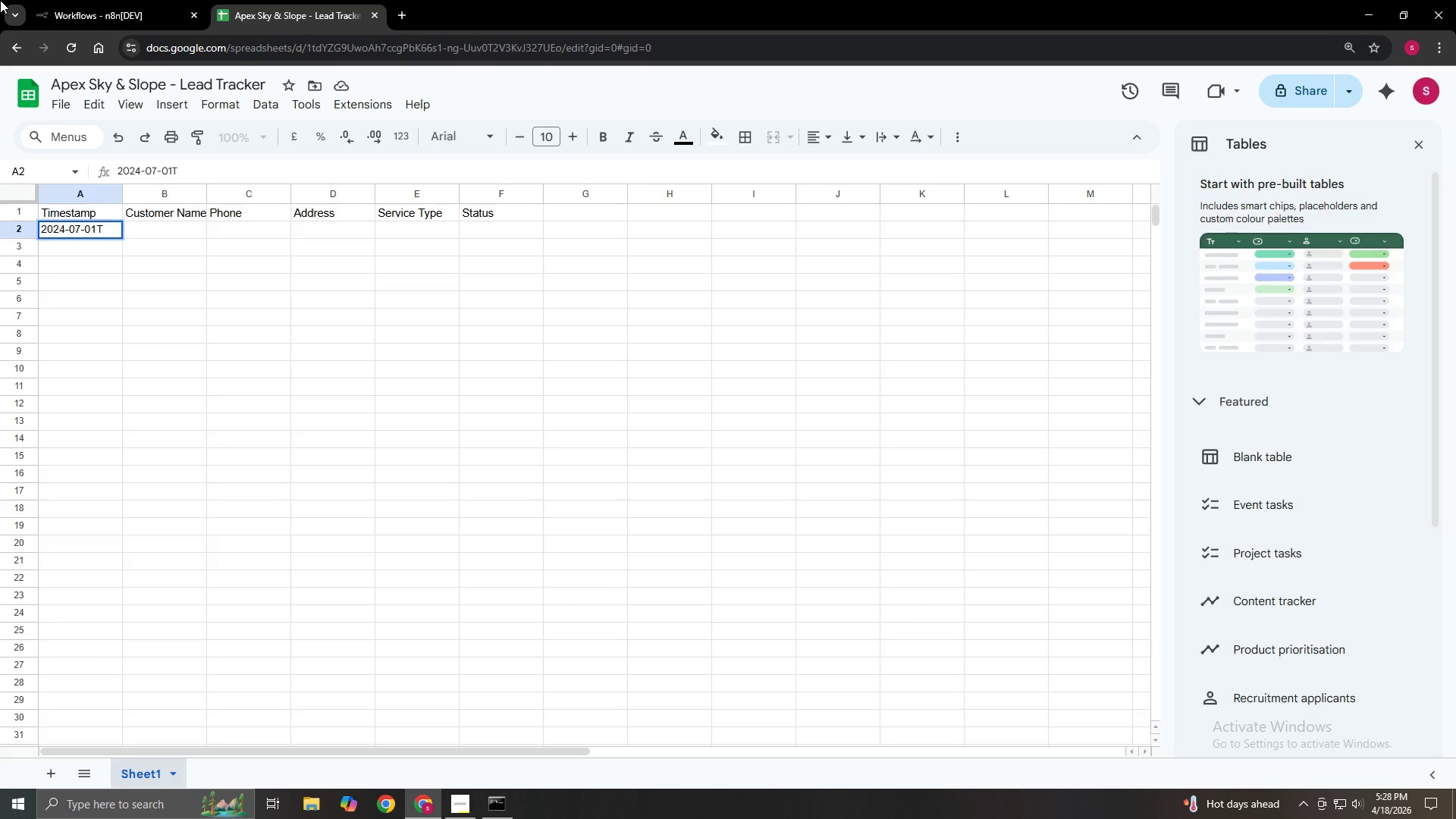 
key(Numpad0)
 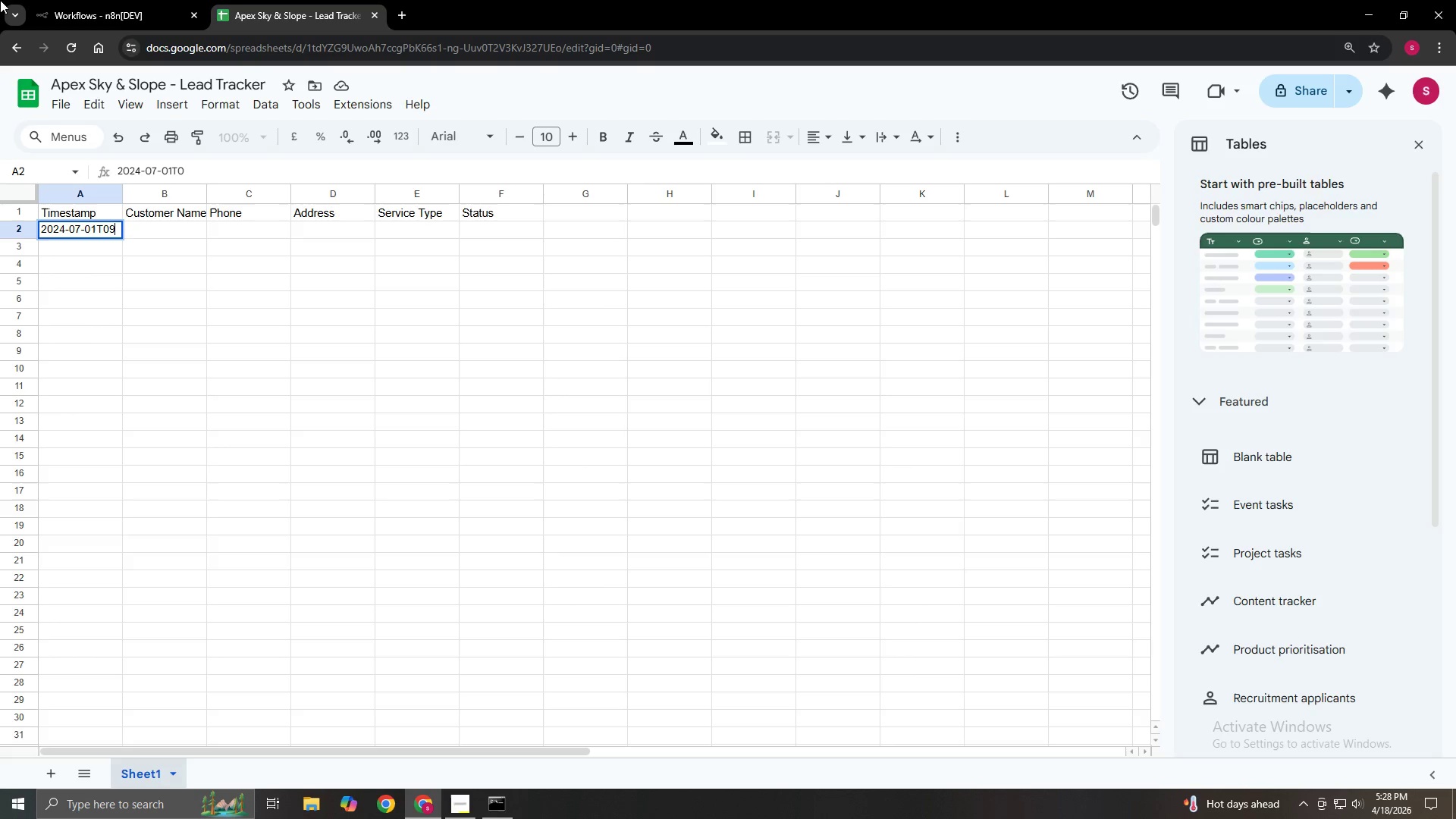 
key(Numpad9)
 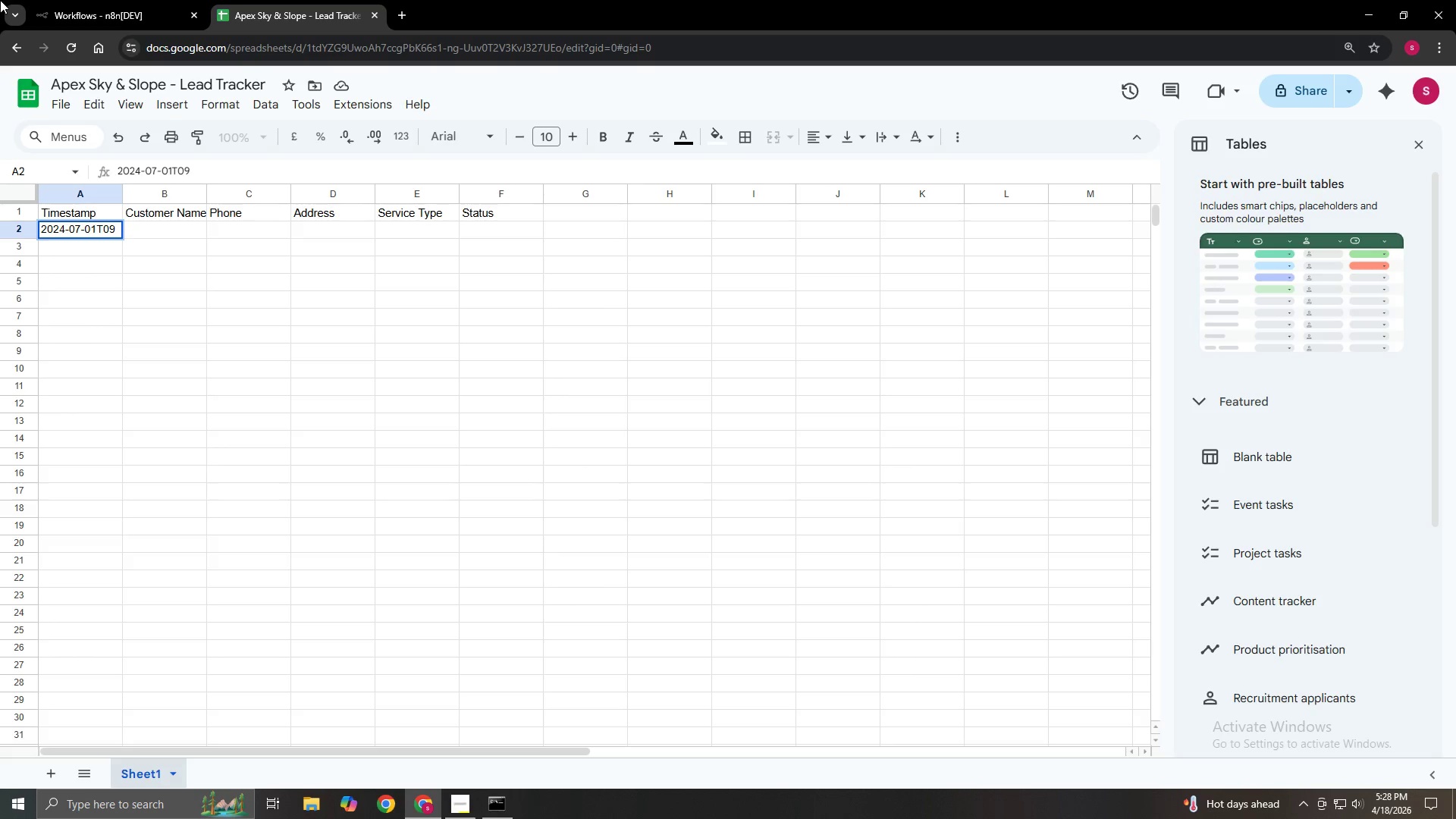 
key(Shift+Semicolon)
 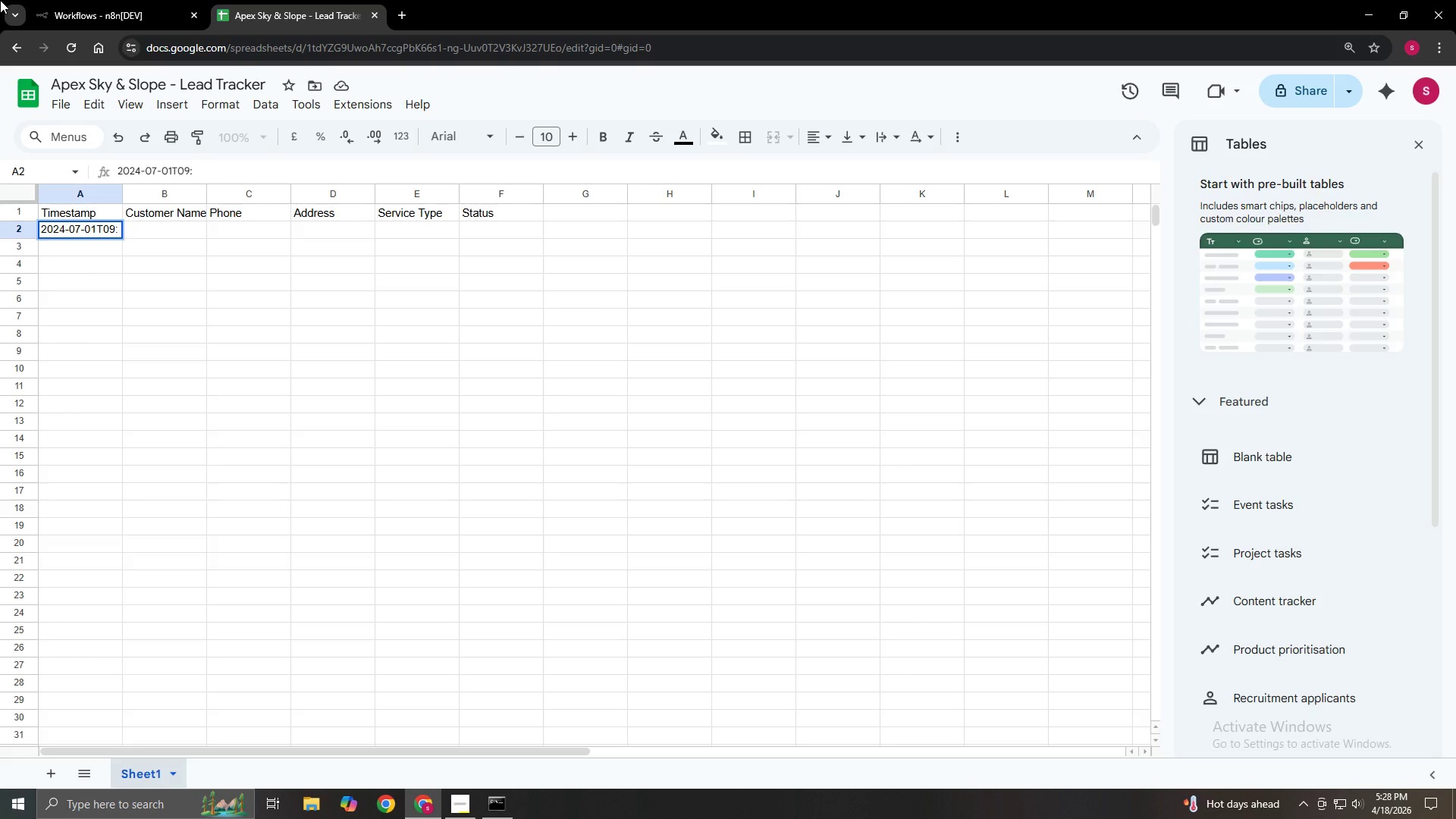 
key(Numpad0)
 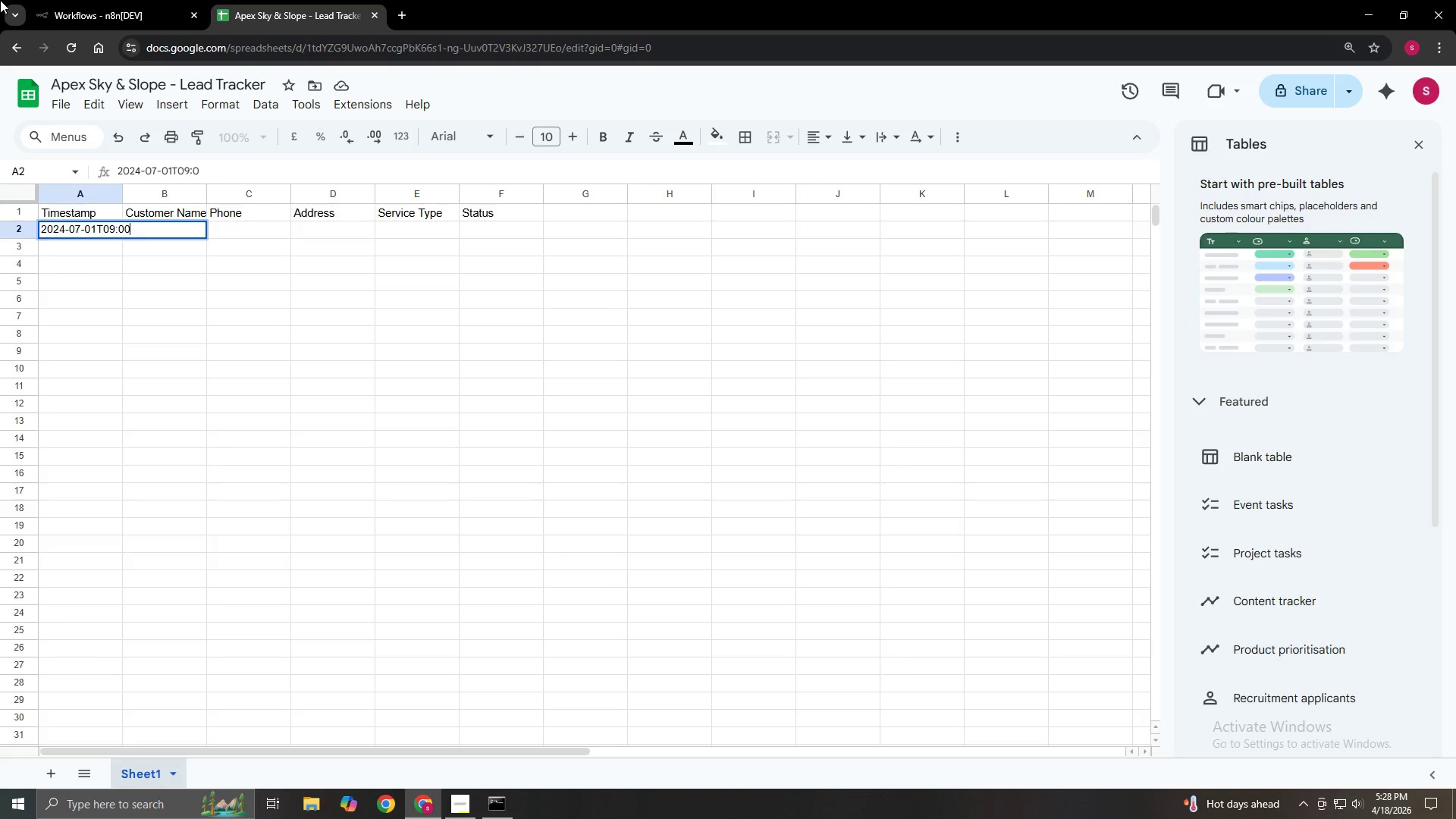 
key(Numpad0)
 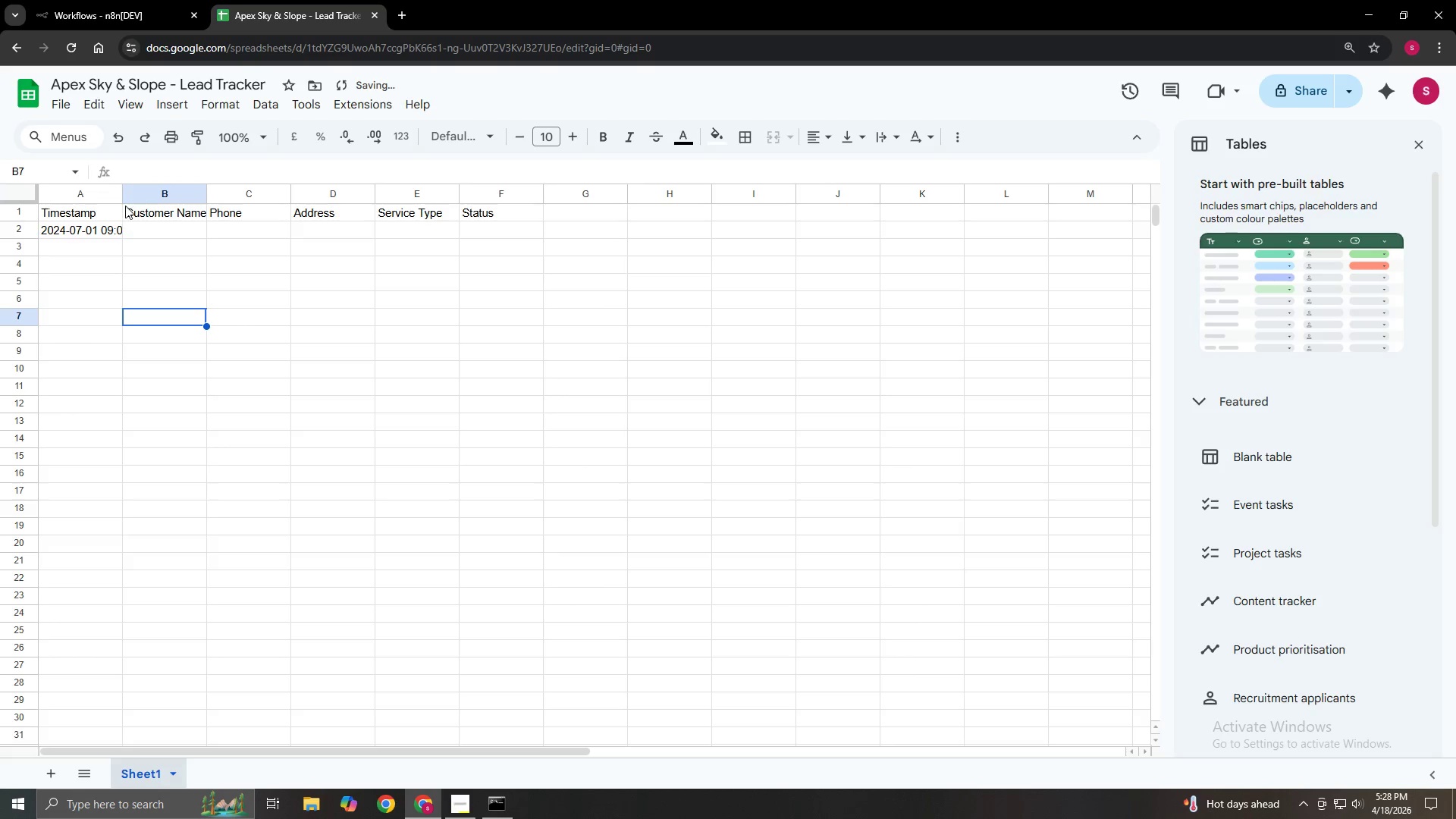 
left_click_drag(start_coordinate=[119, 193], to_coordinate=[147, 196])
 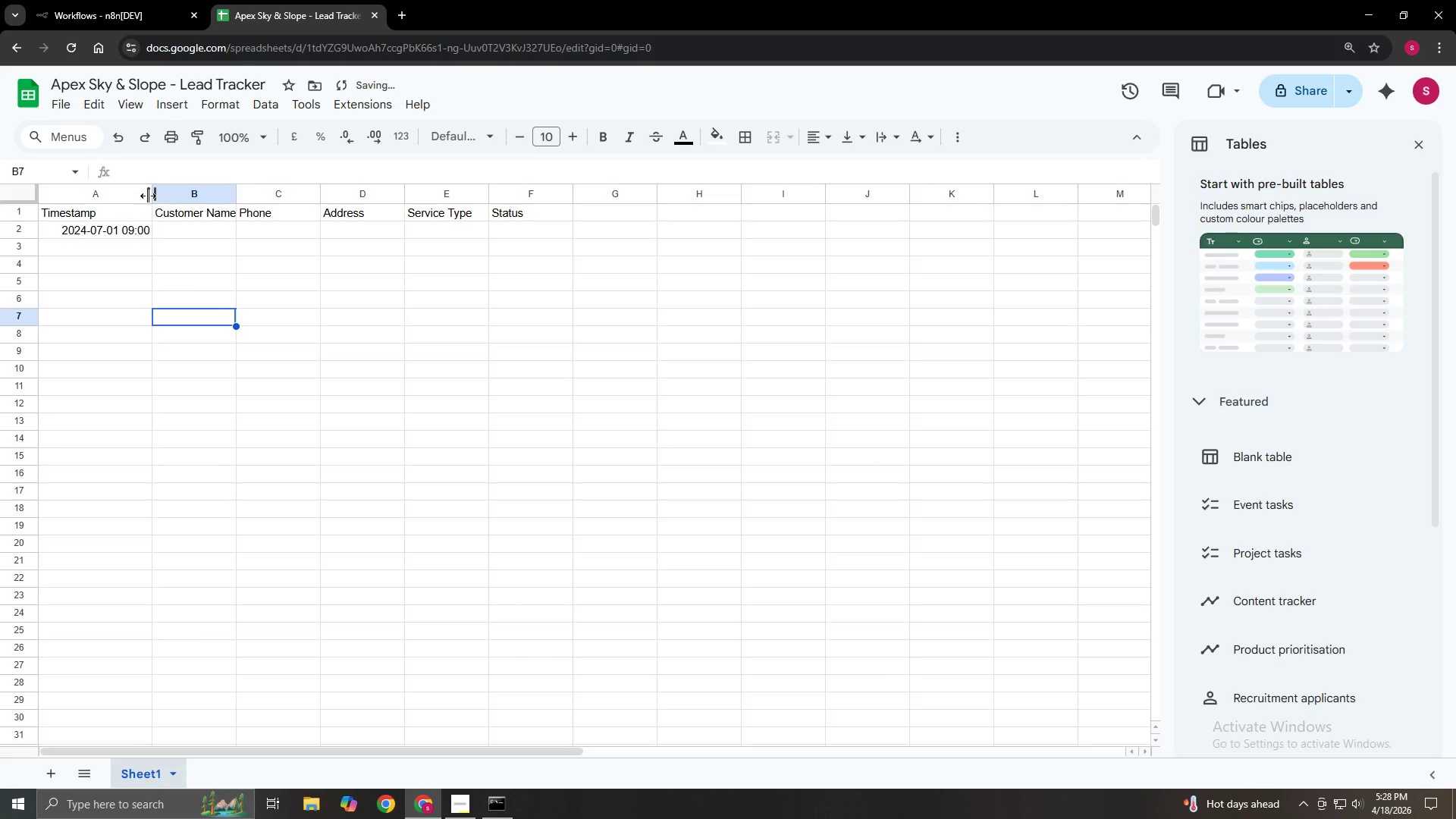 
left_click_drag(start_coordinate=[148, 196], to_coordinate=[152, 196])
 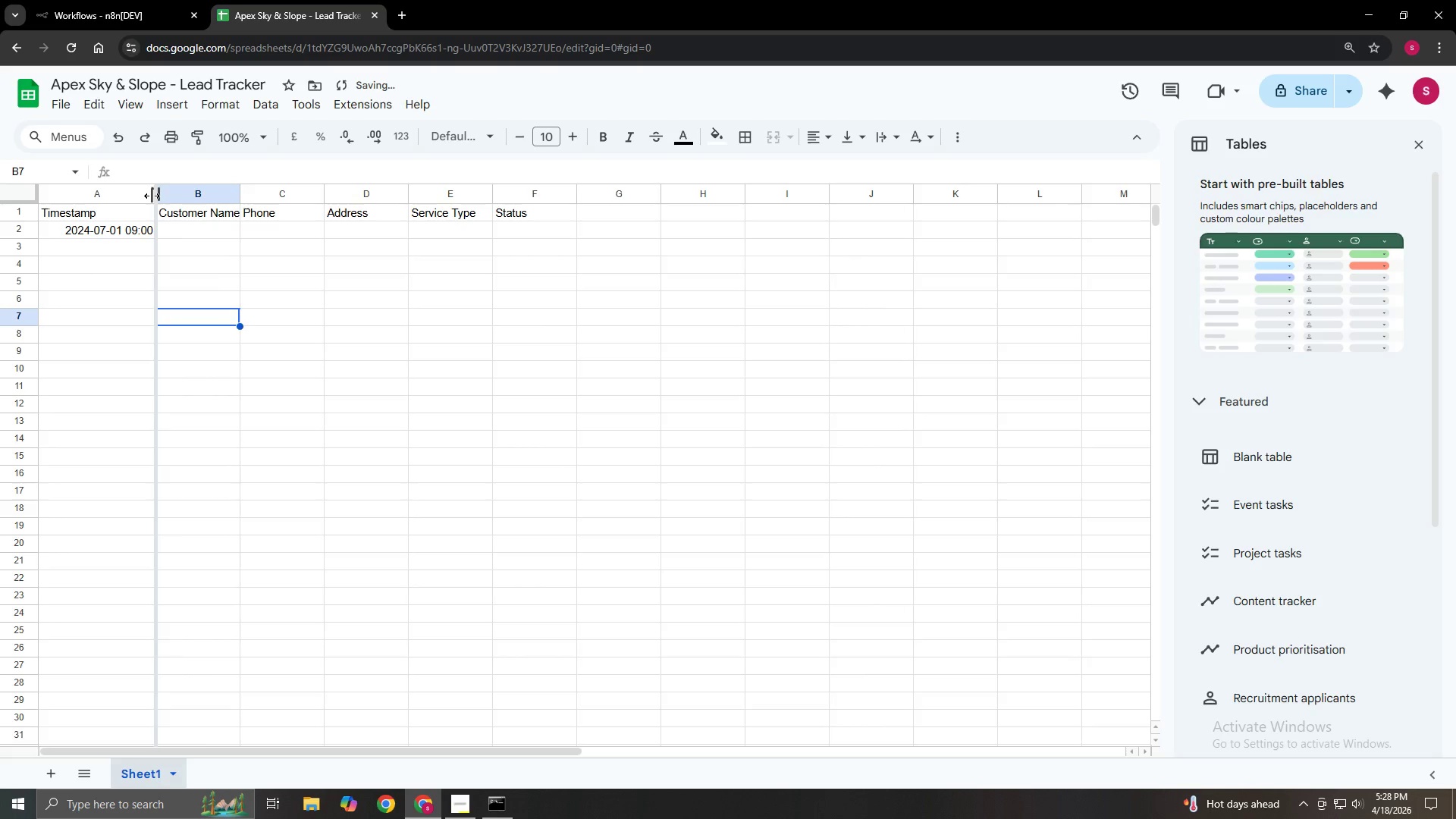 
left_click_drag(start_coordinate=[152, 196], to_coordinate=[140, 199])
 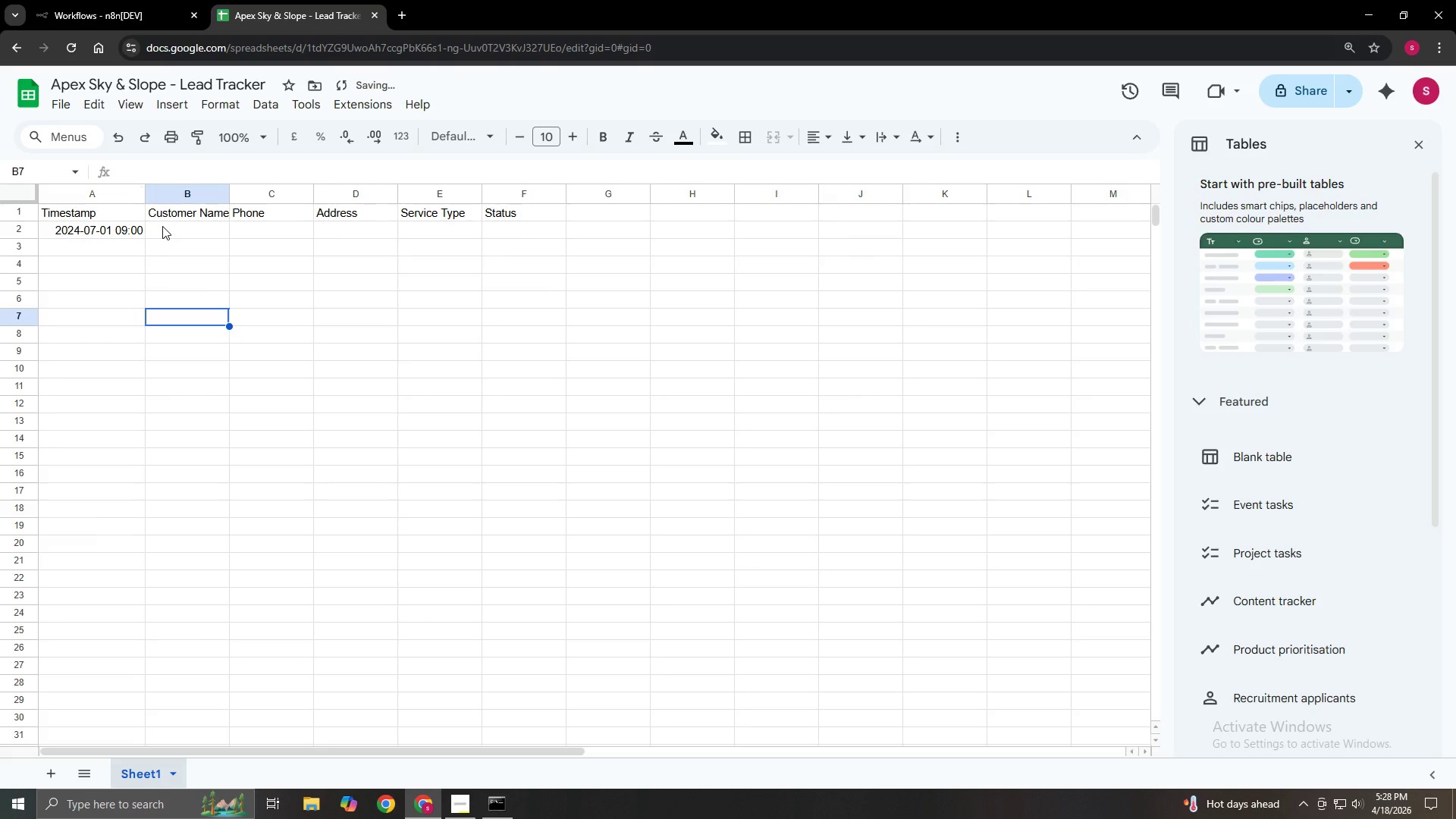 
double_click([162, 226])
 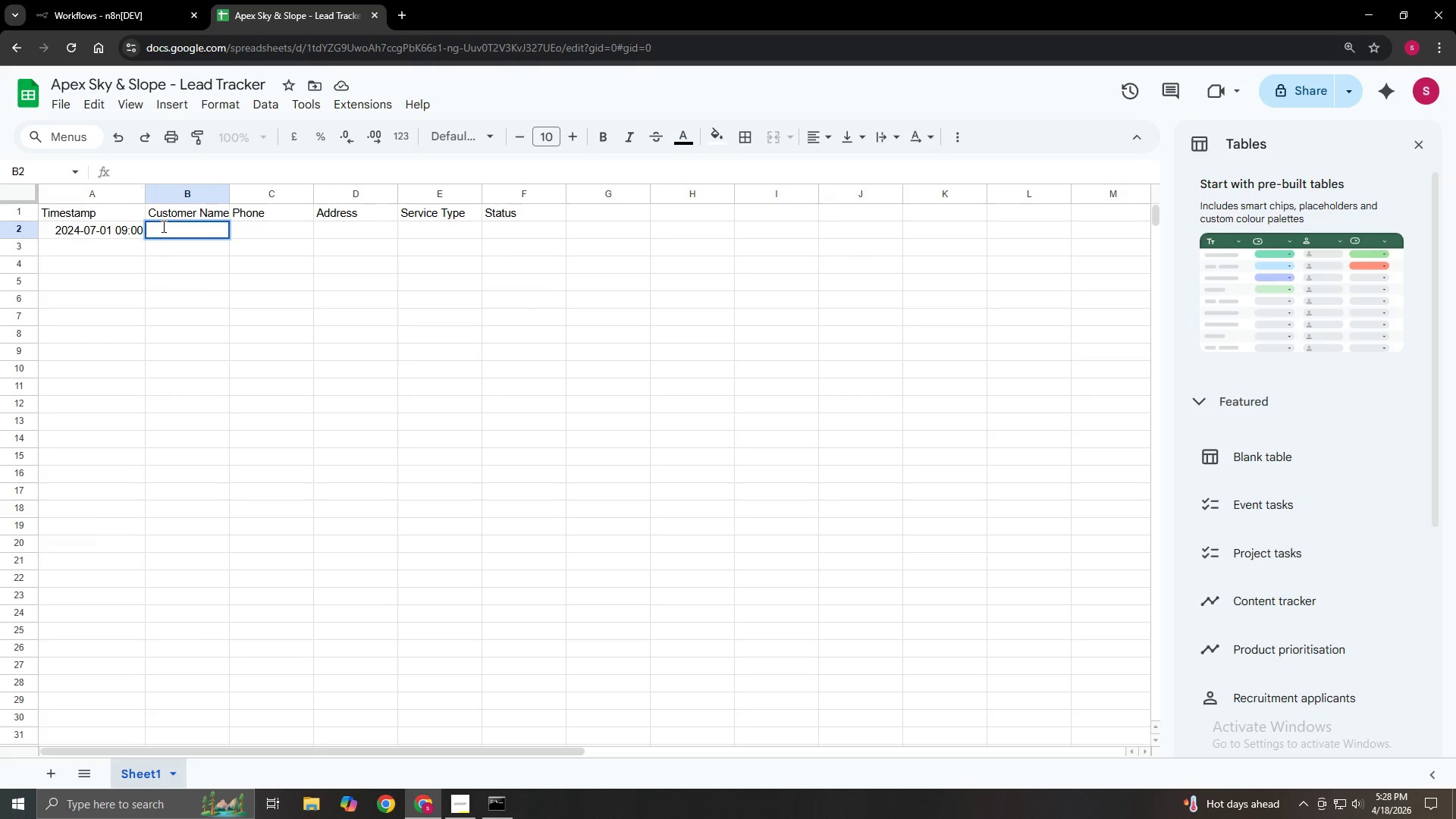 
wait(5.27)
 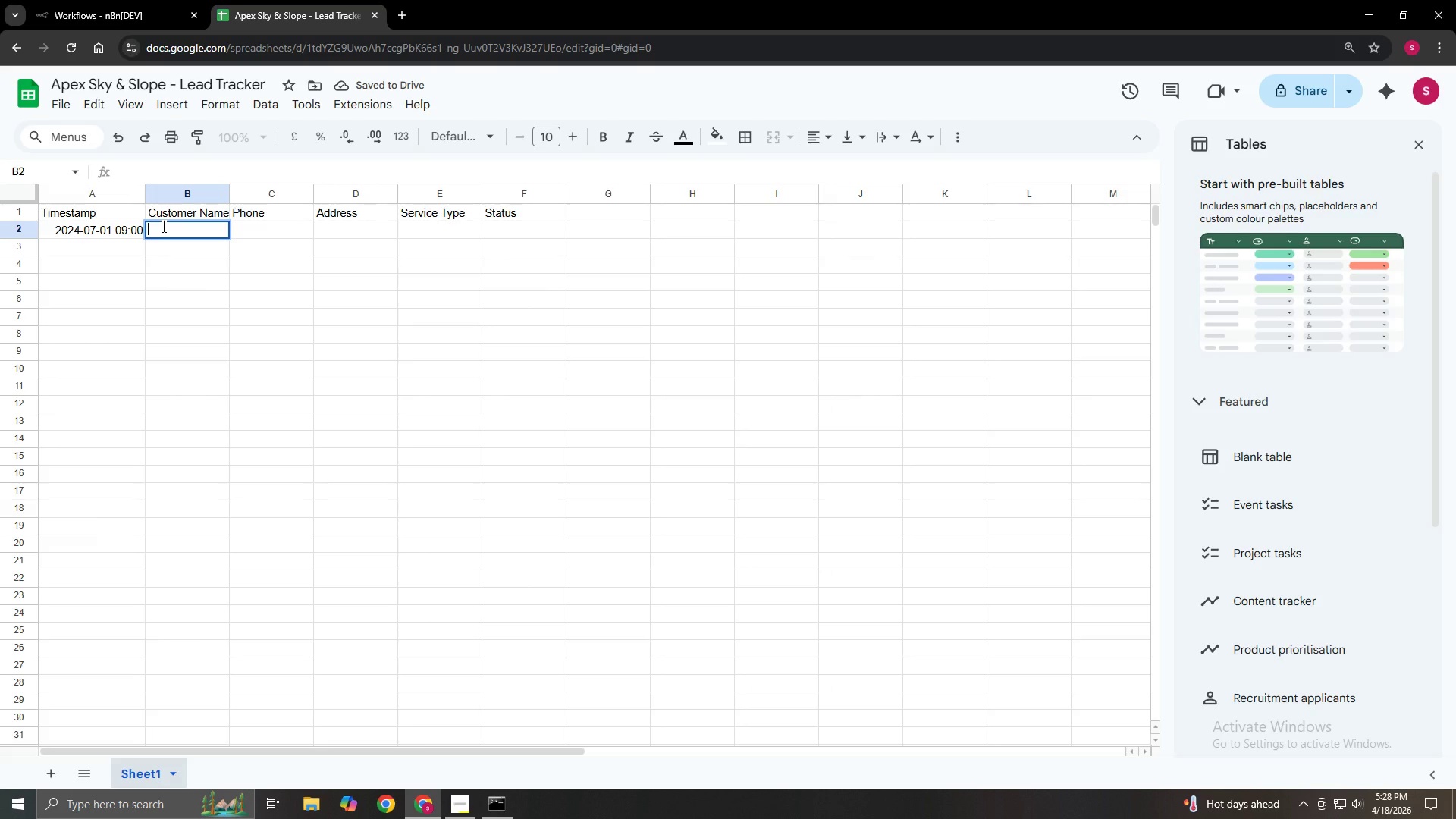 
type(Sample Customer)
 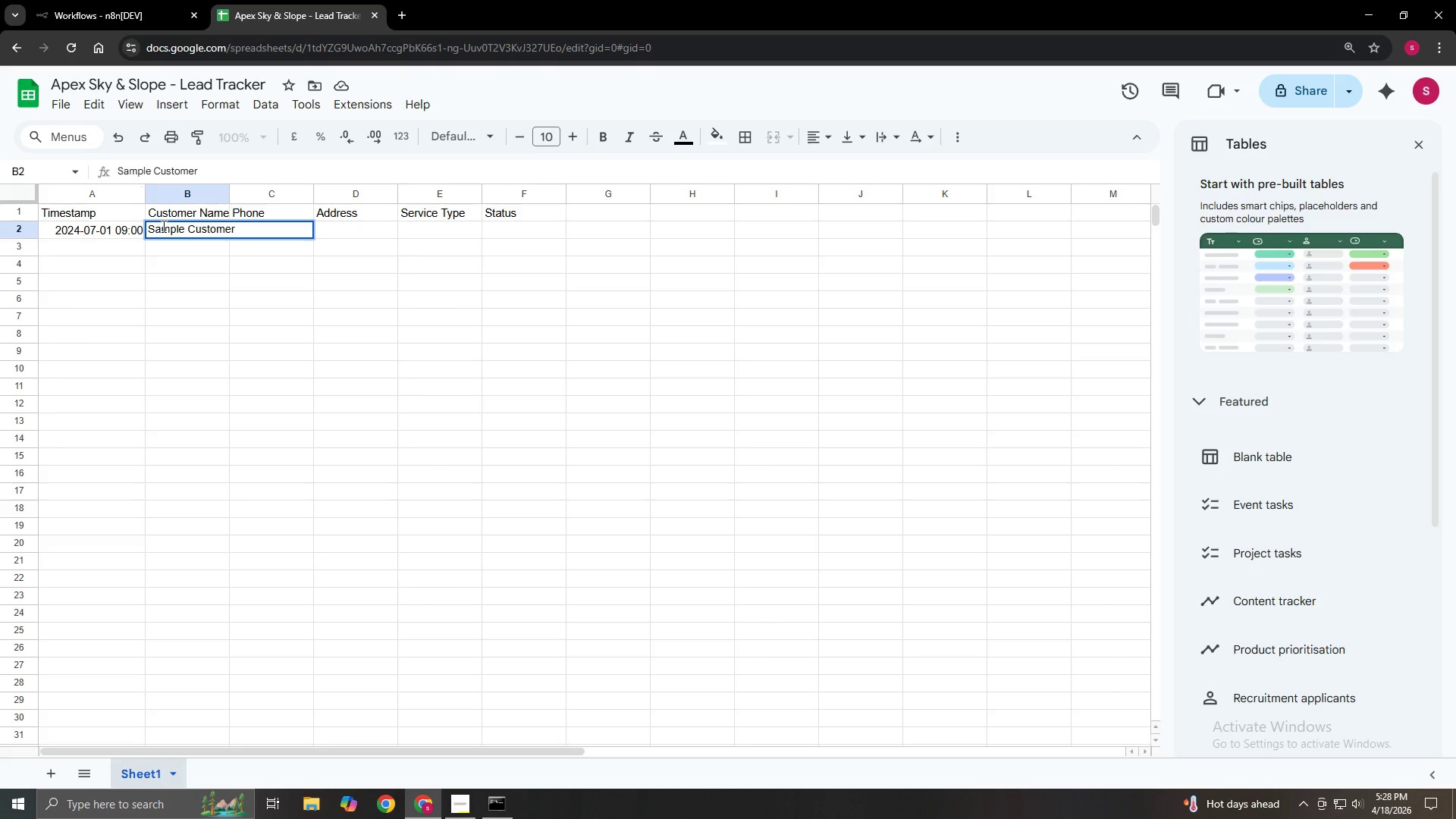 
left_click([348, 349])
 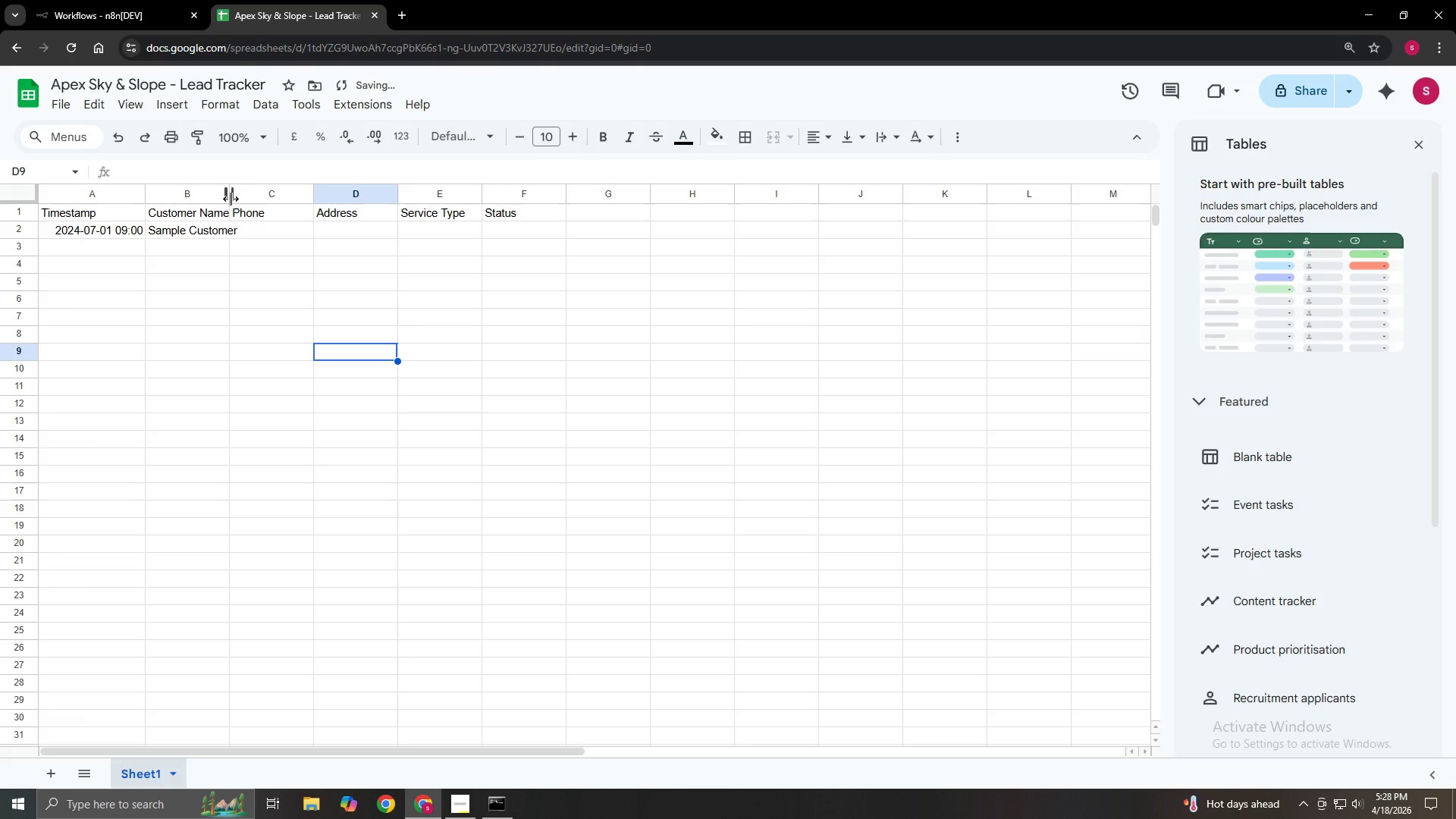 
left_click_drag(start_coordinate=[231, 199], to_coordinate=[259, 198])
 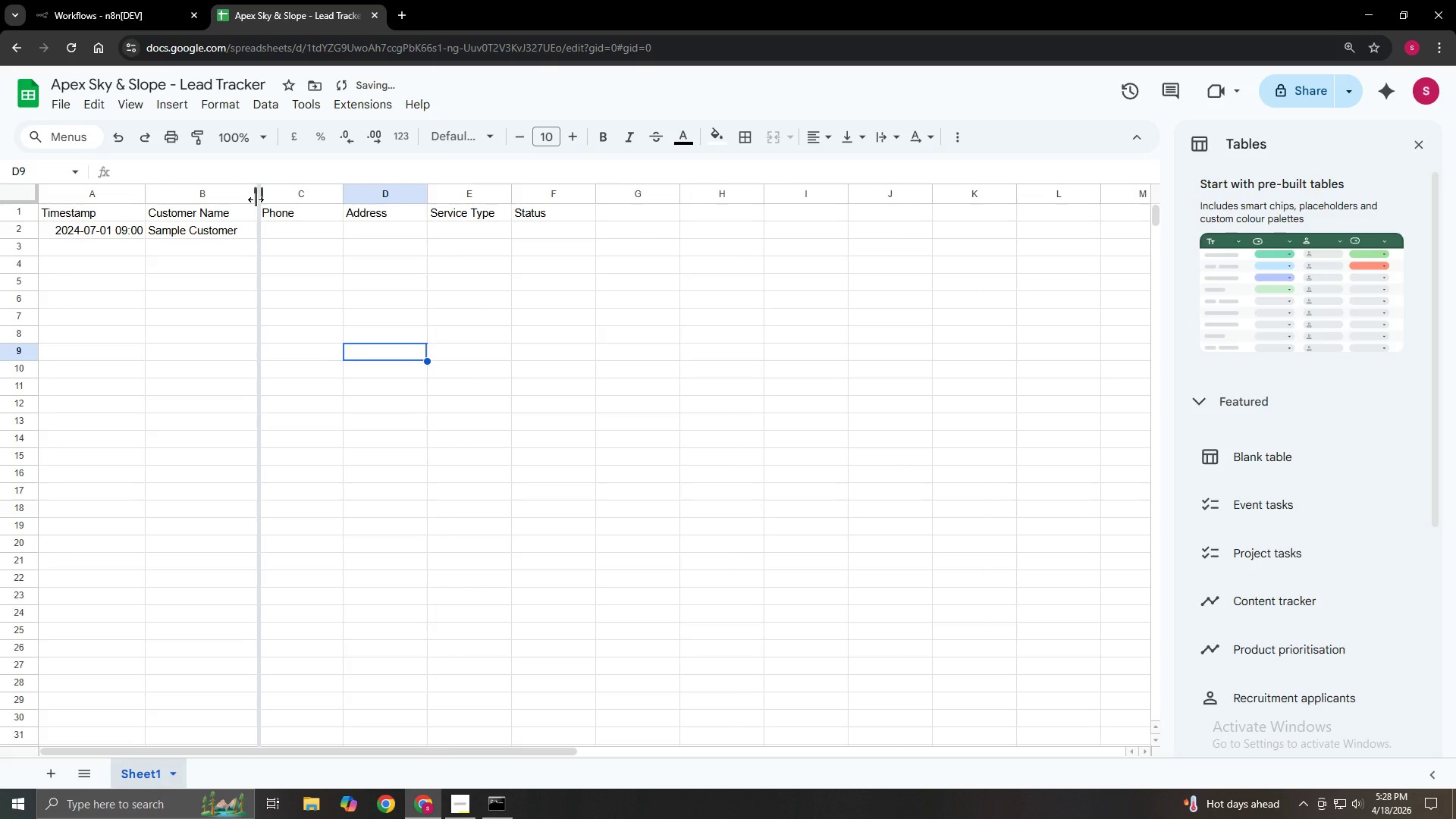 
double_click([256, 199])
 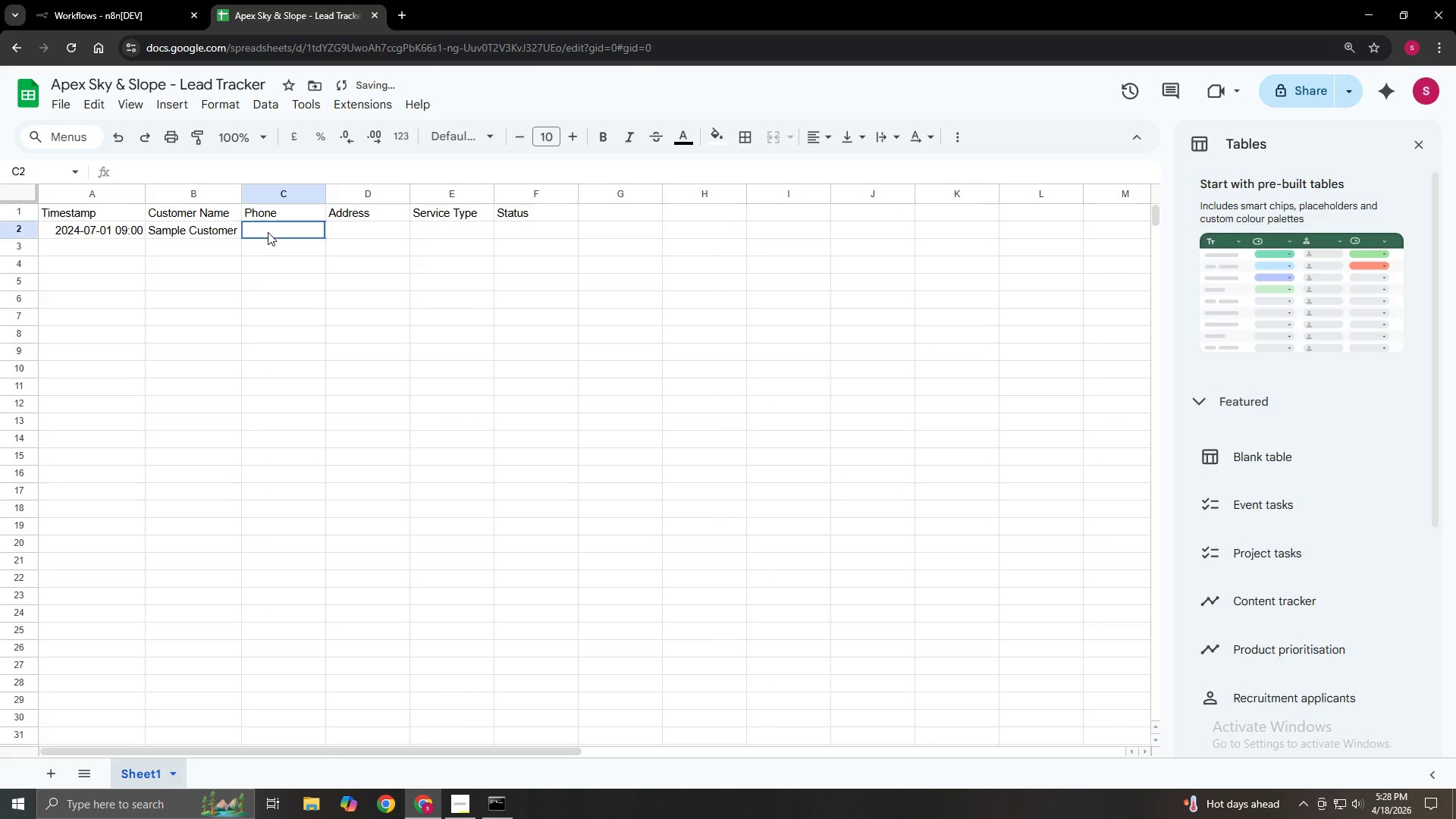 
double_click([268, 232])
 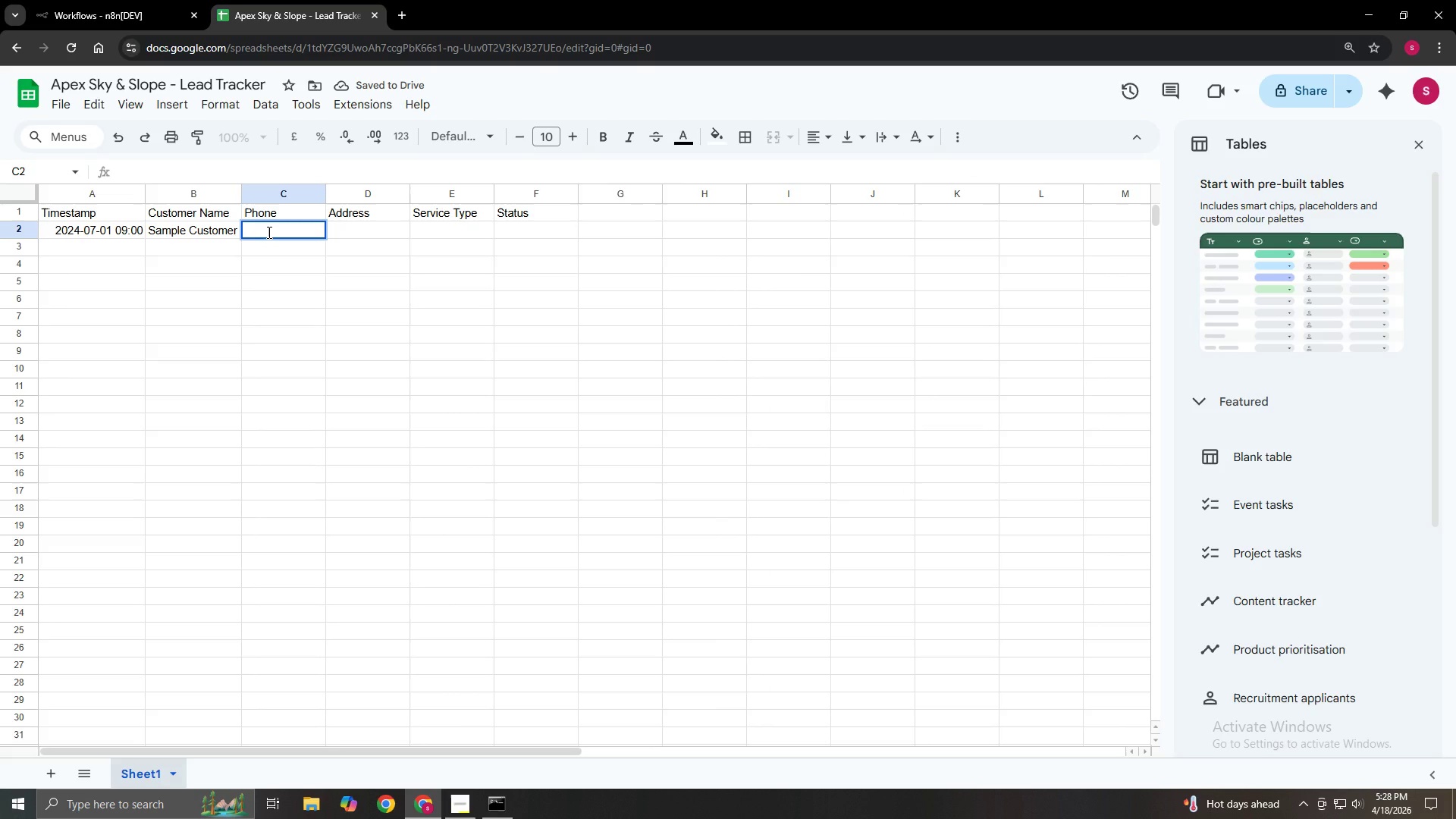 
key(Numpad5)
 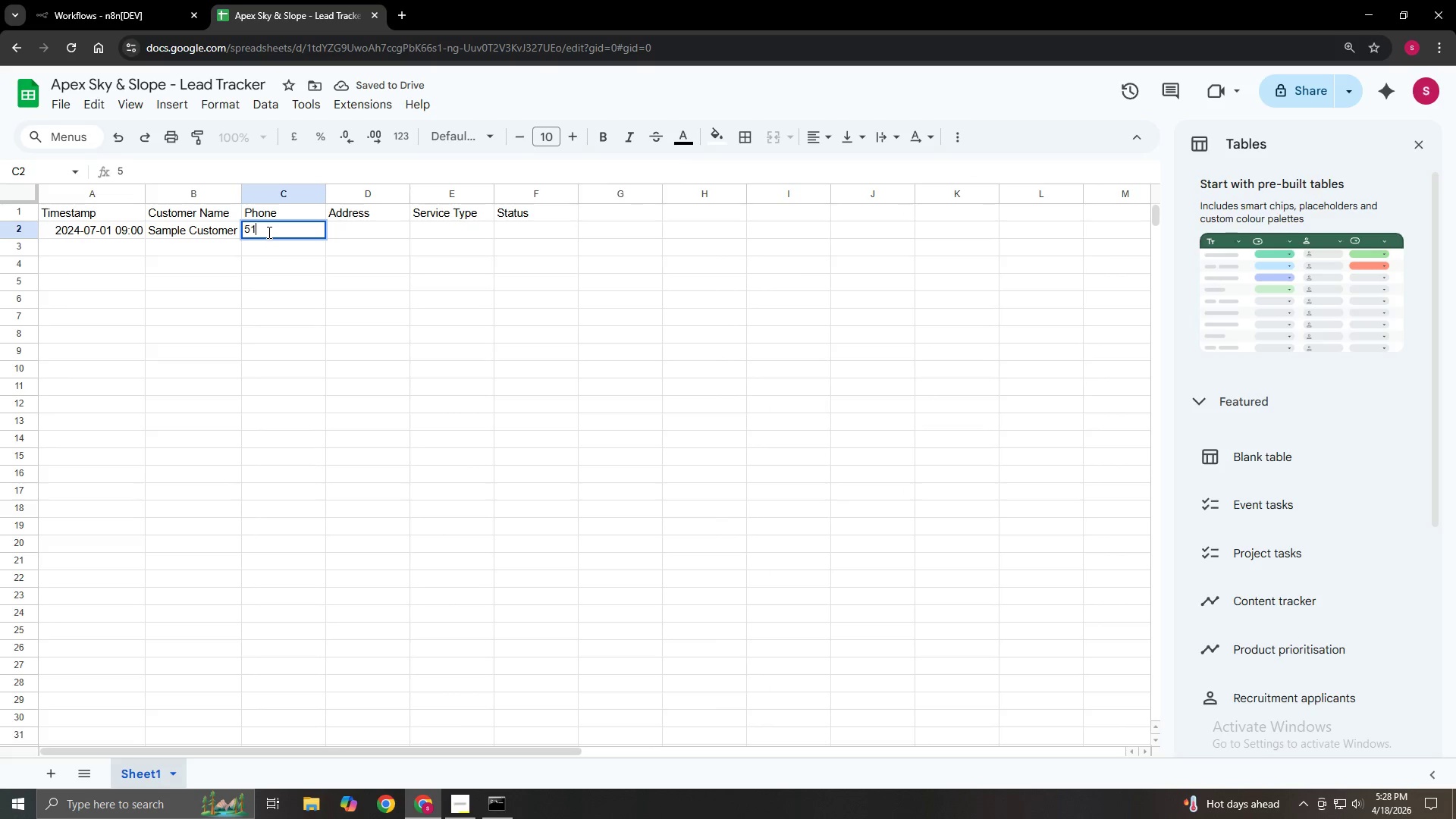 
key(Numpad1)
 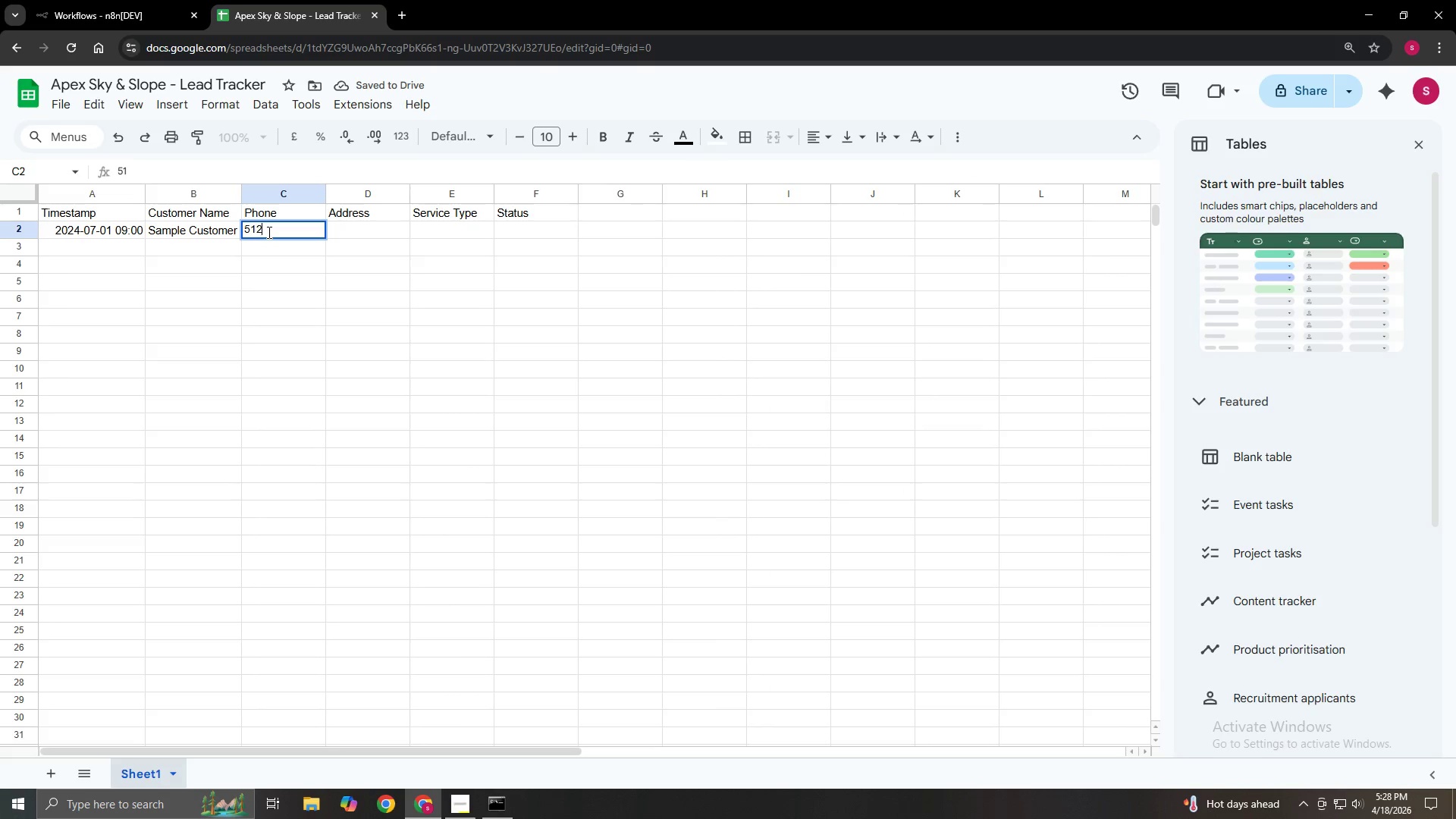 
key(Numpad2)
 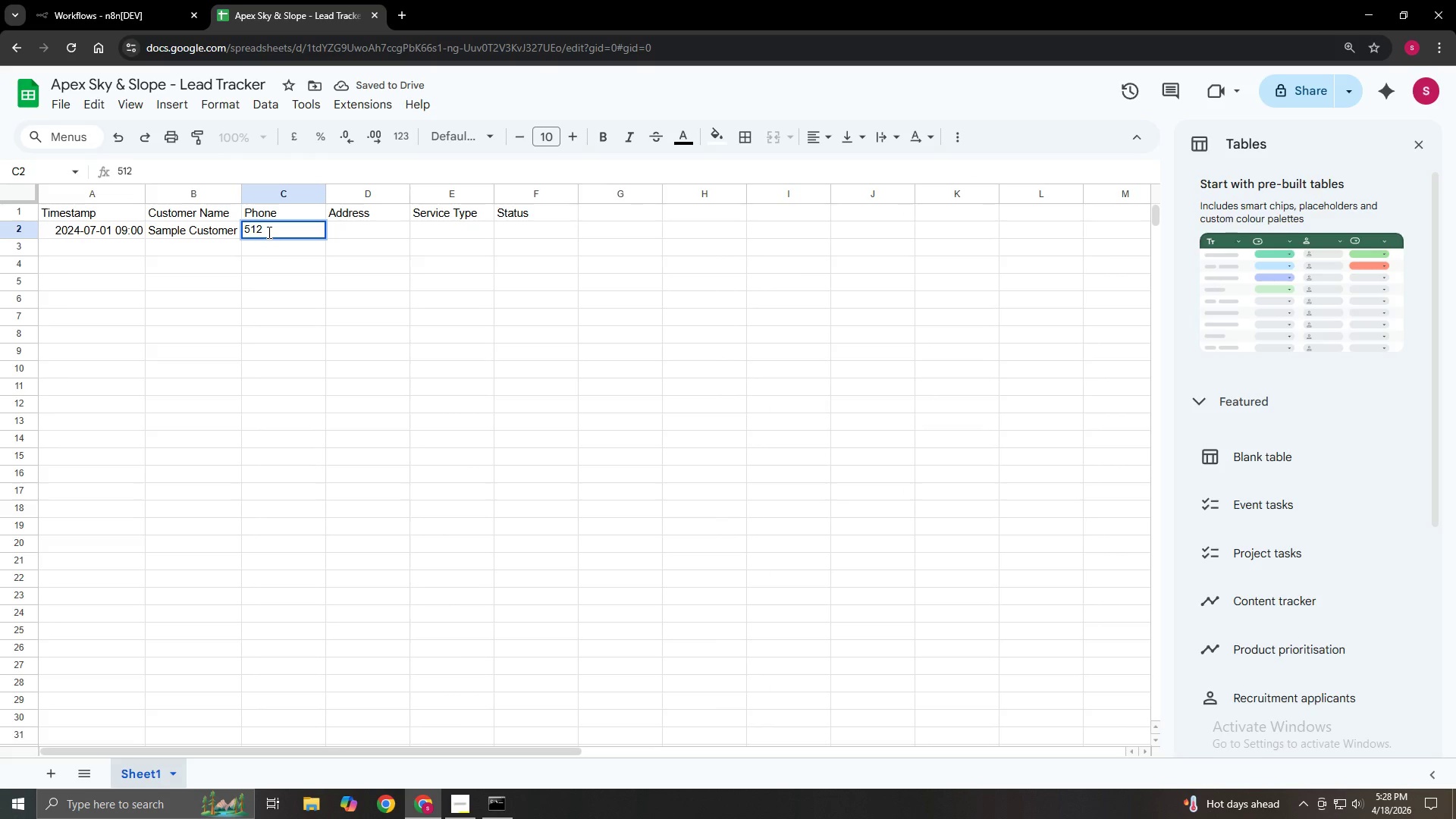 
key(NumpadSubtract)
 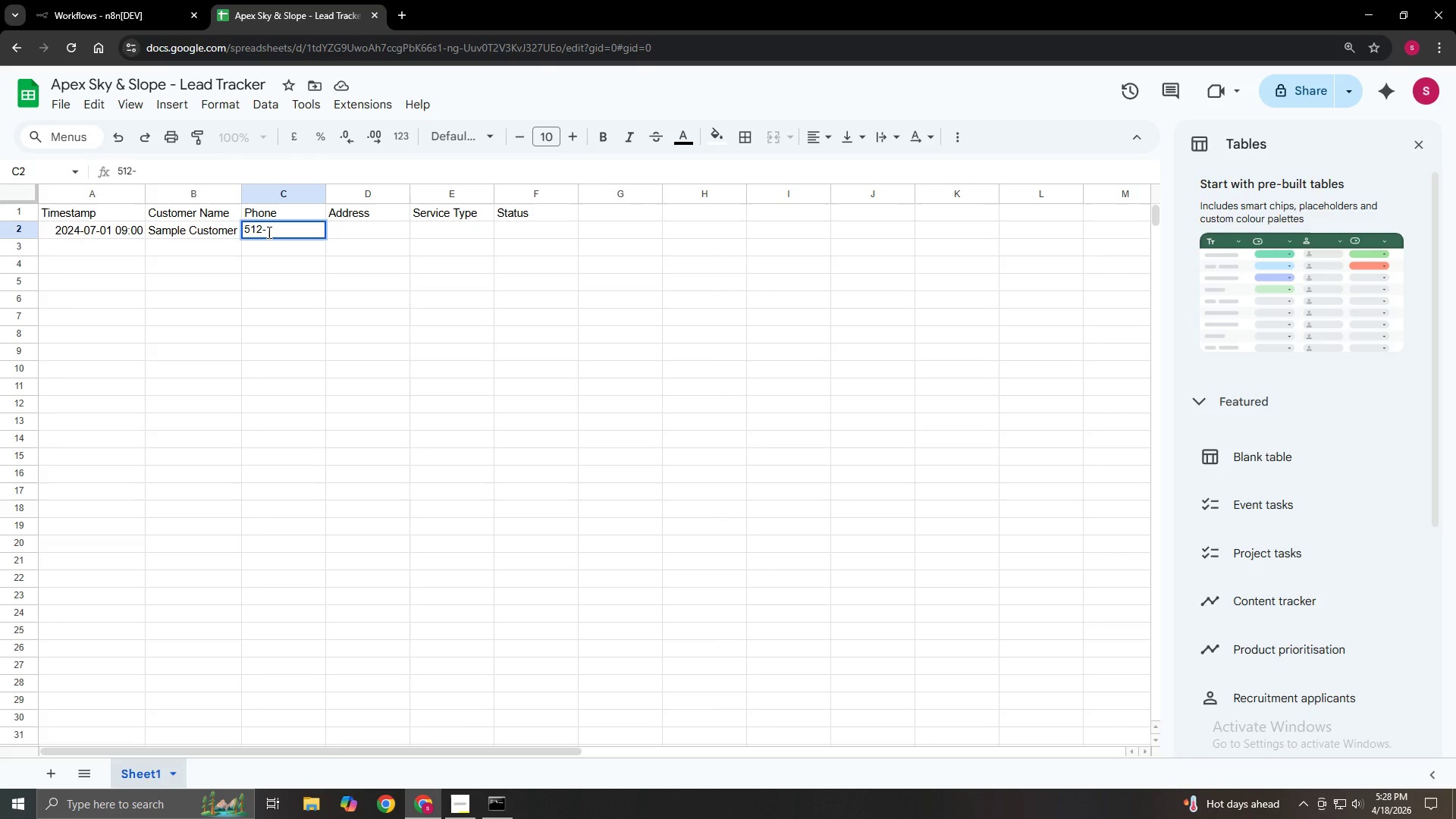 
key(Numpad5)
 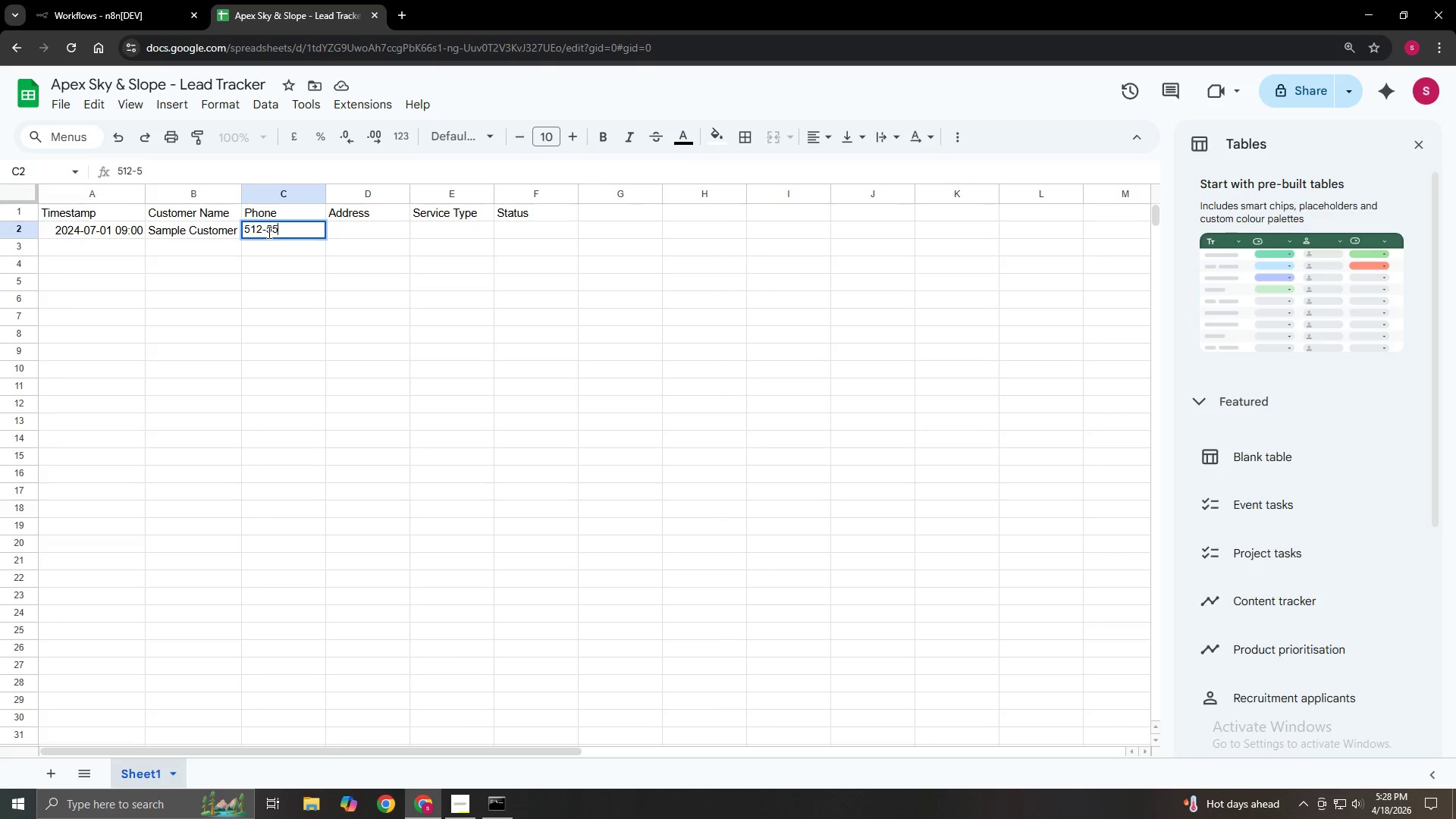 
key(Numpad5)
 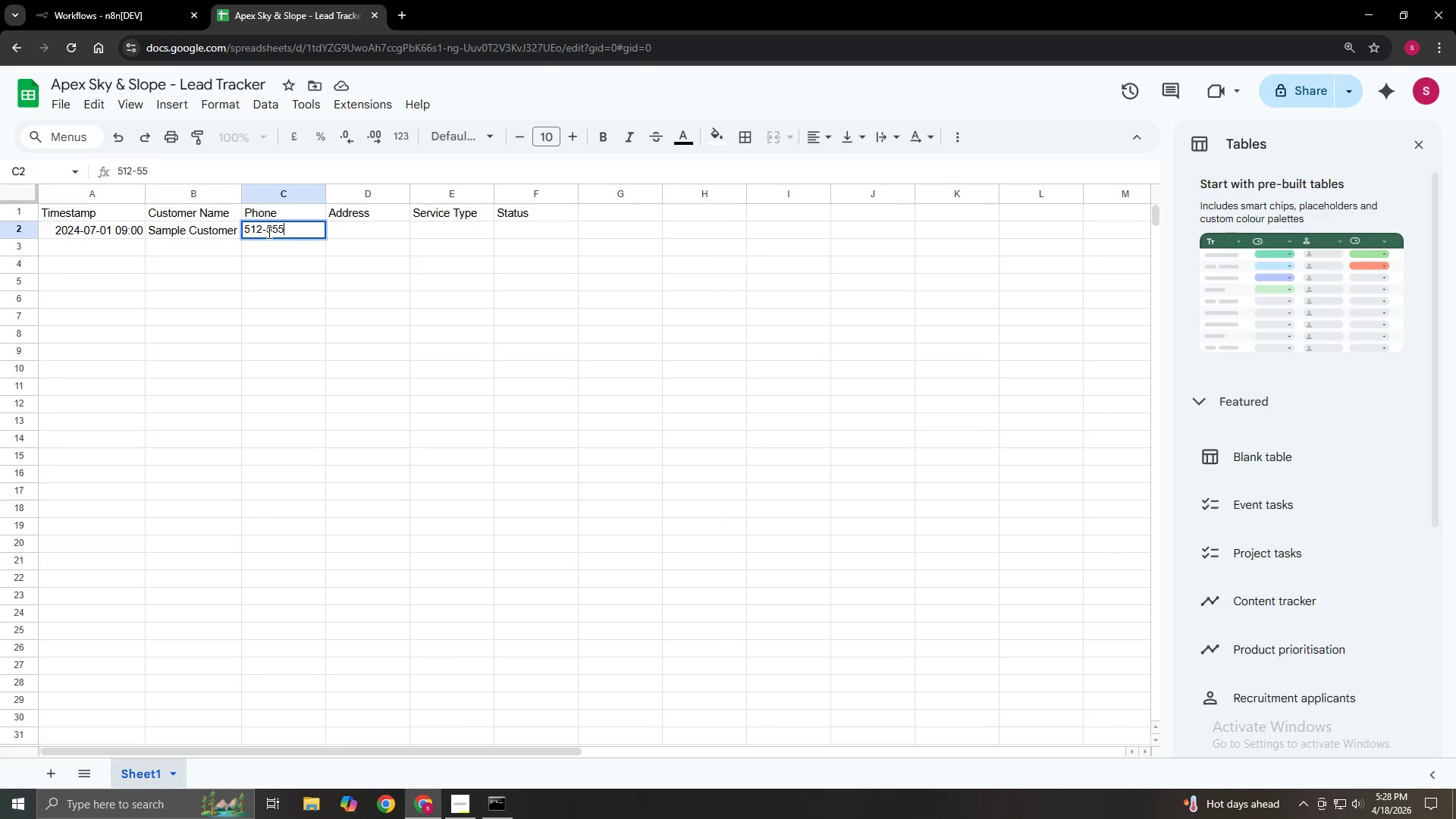 
key(Numpad5)
 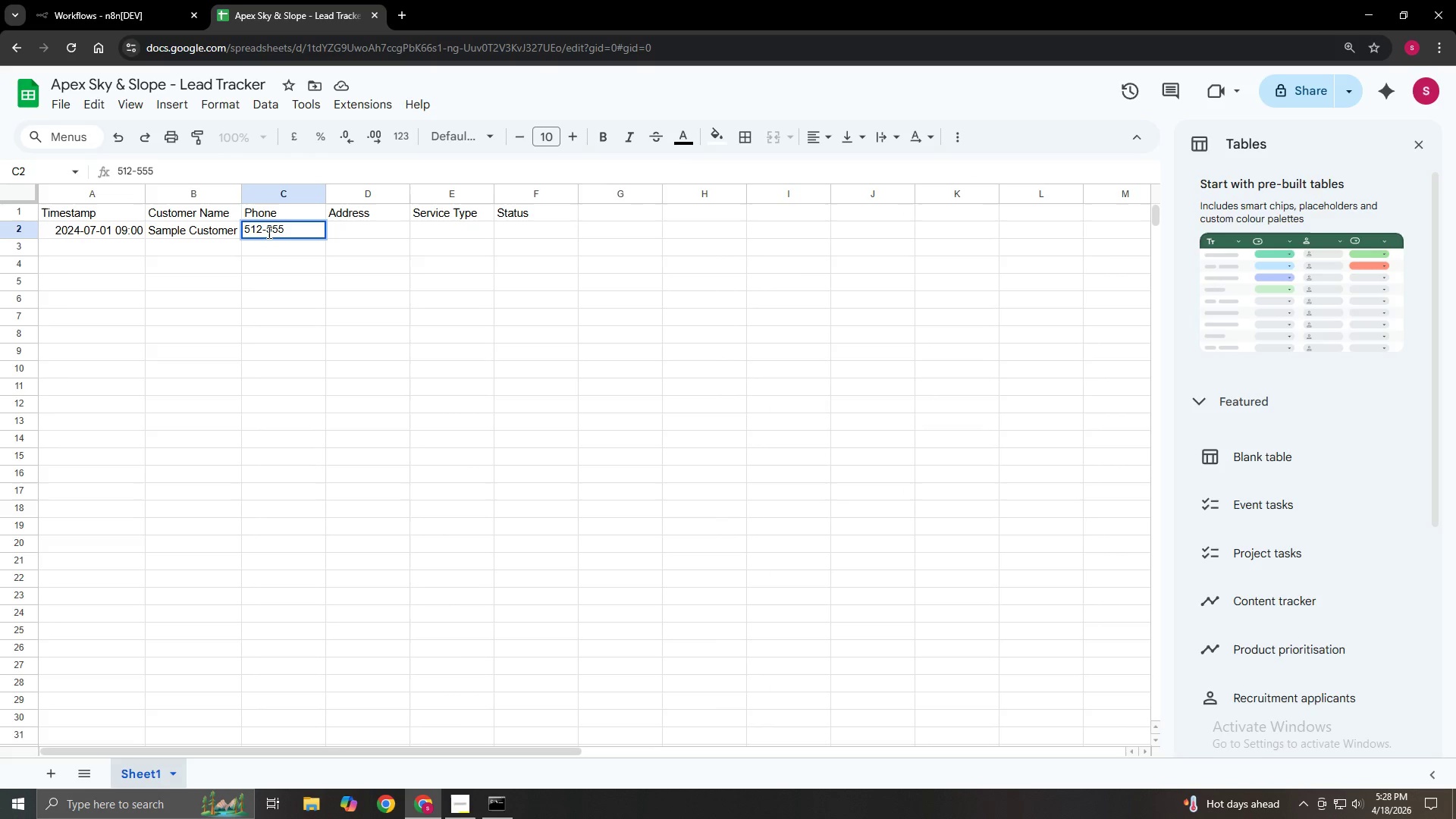 
key(NumpadSubtract)
 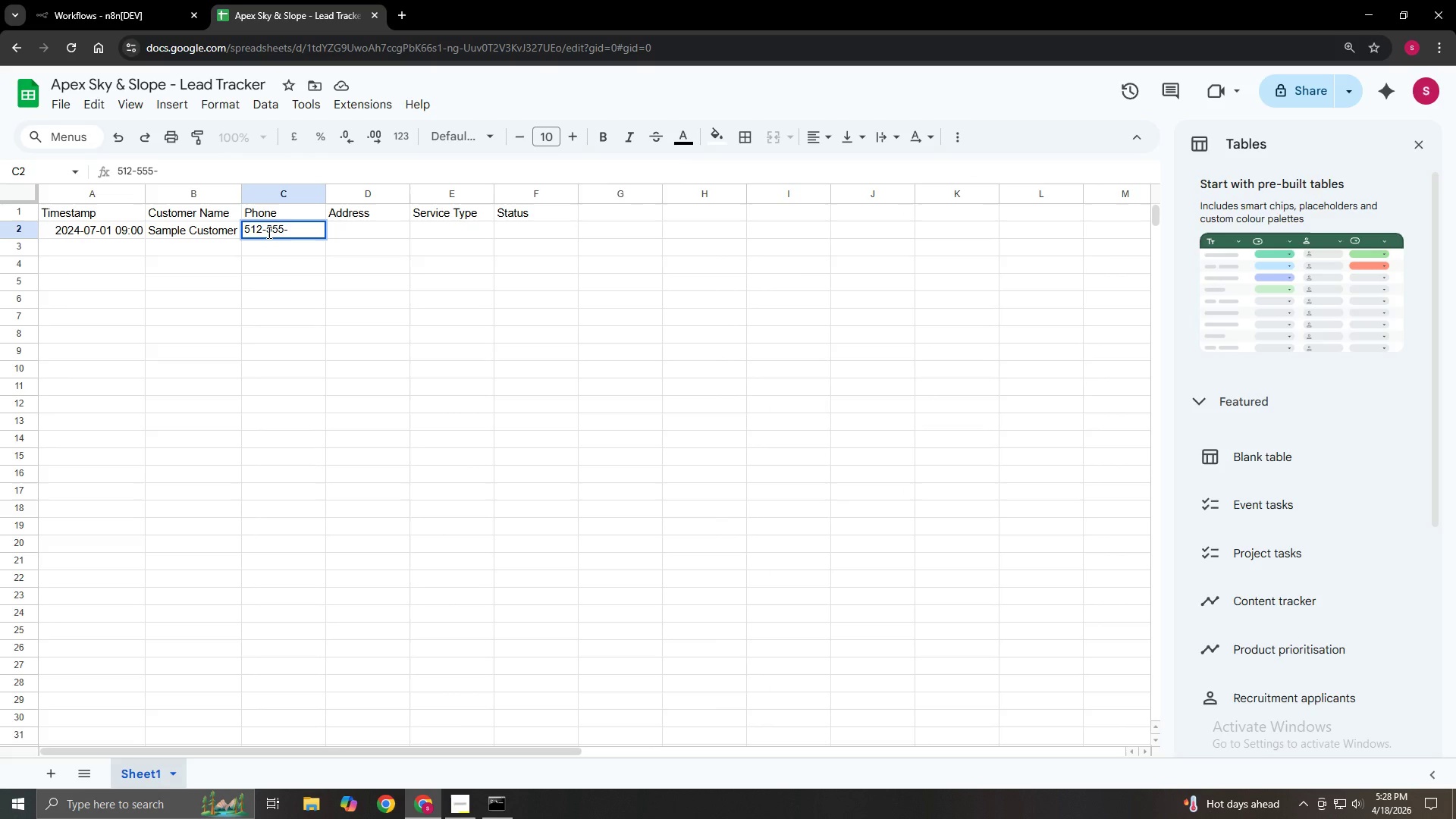 
key(Numpad0)
 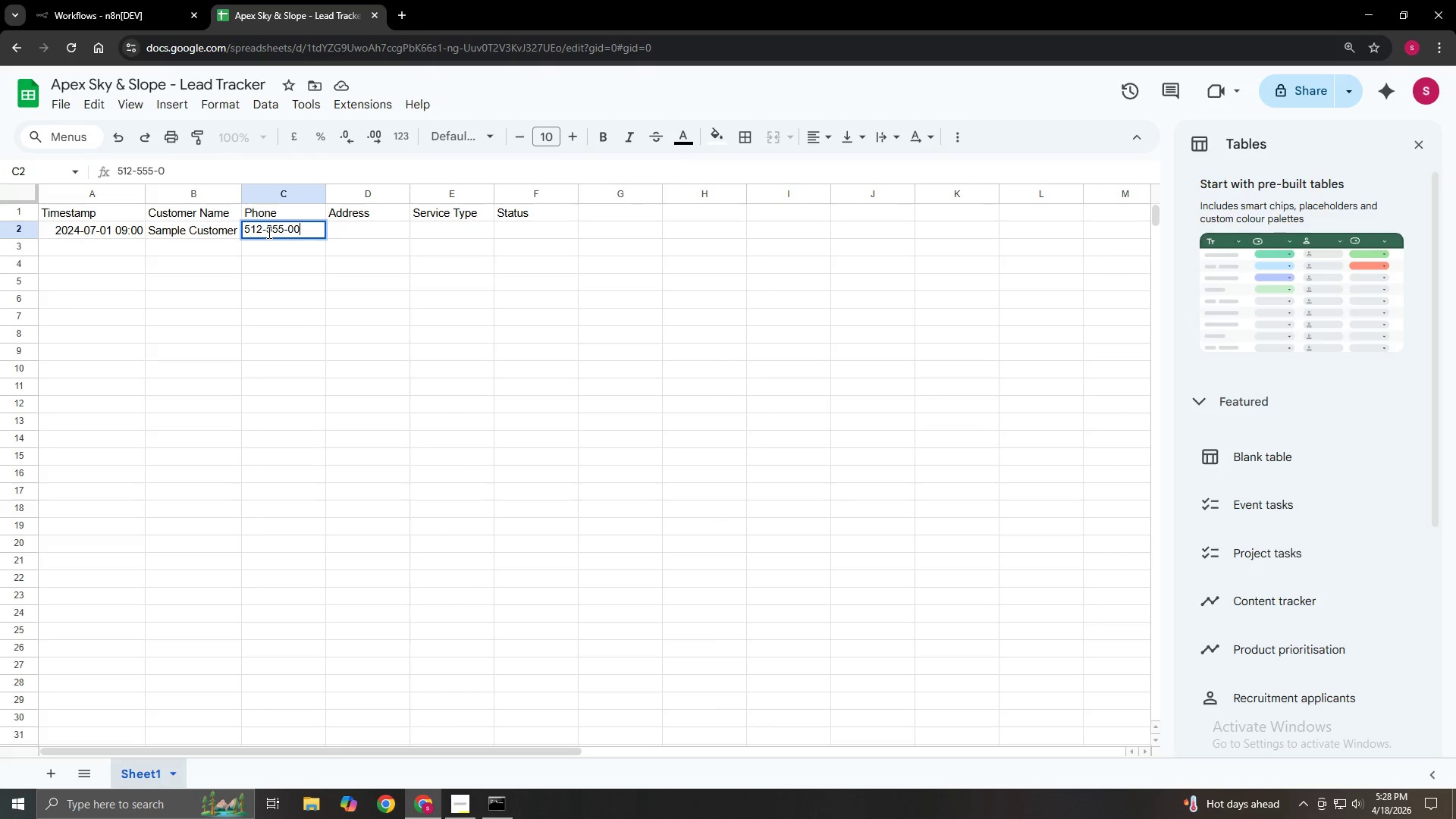 
key(Numpad0)
 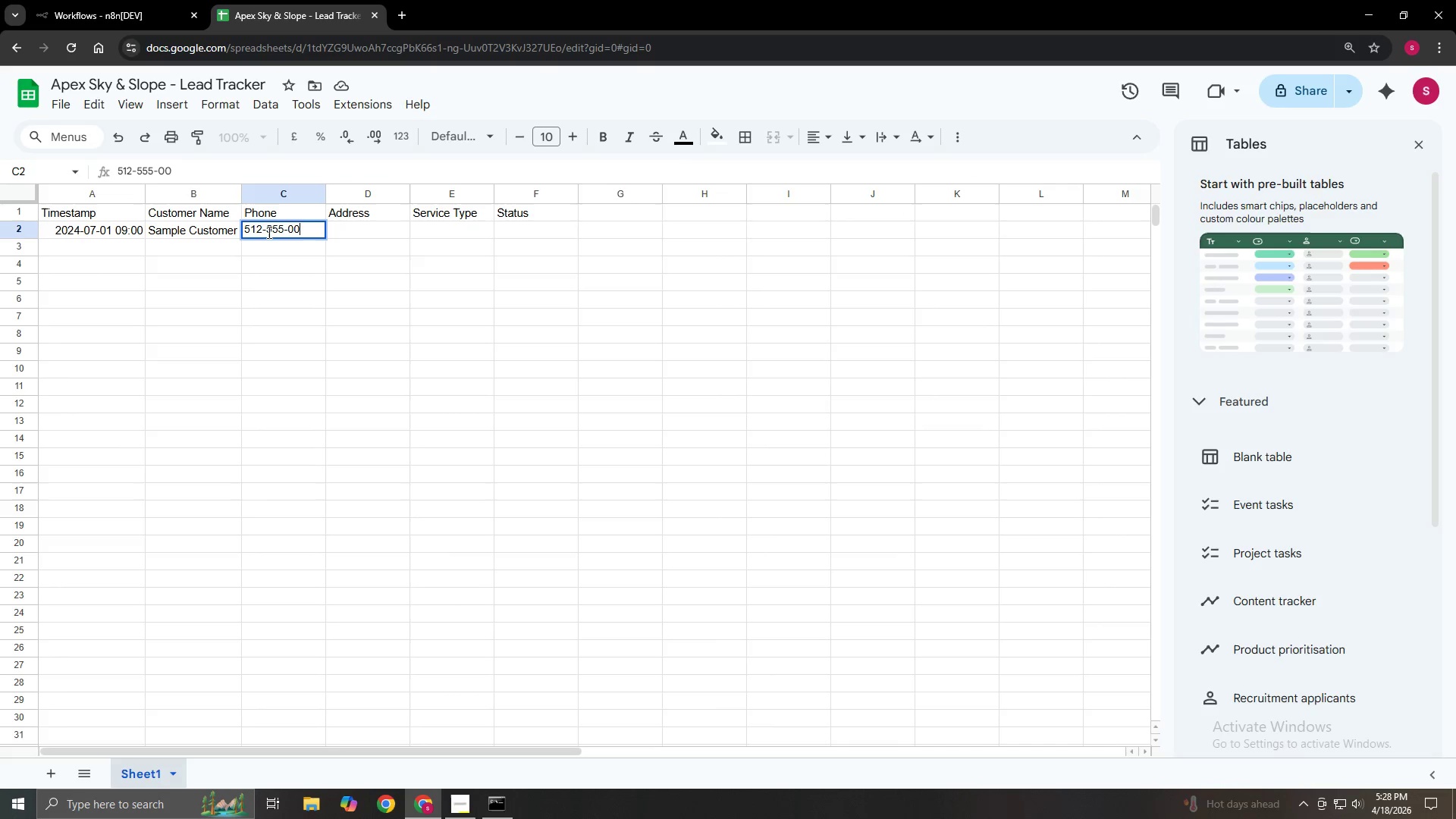 
key(Numpad0)
 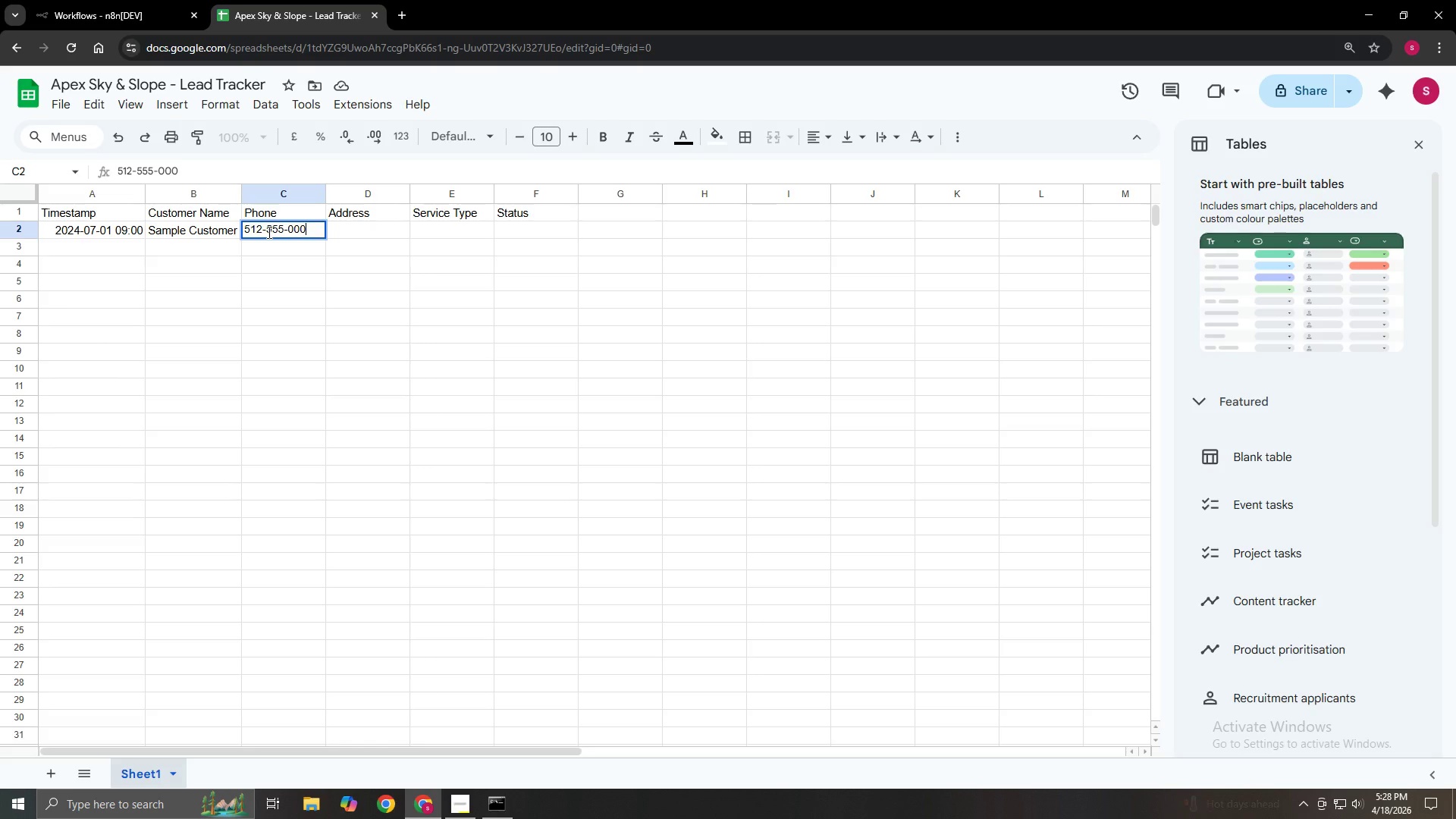 
key(Numpad0)
 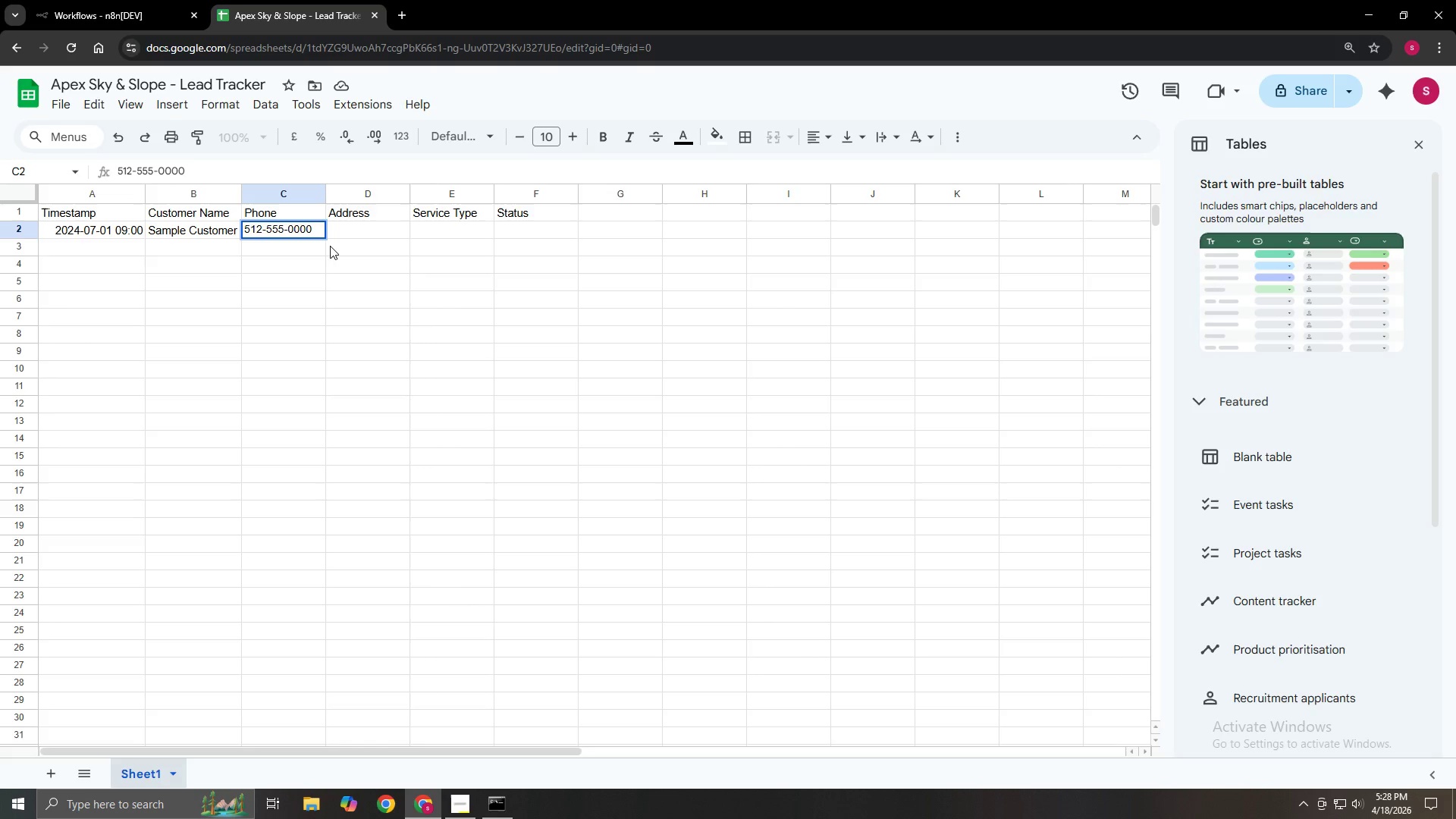 
left_click([340, 232])
 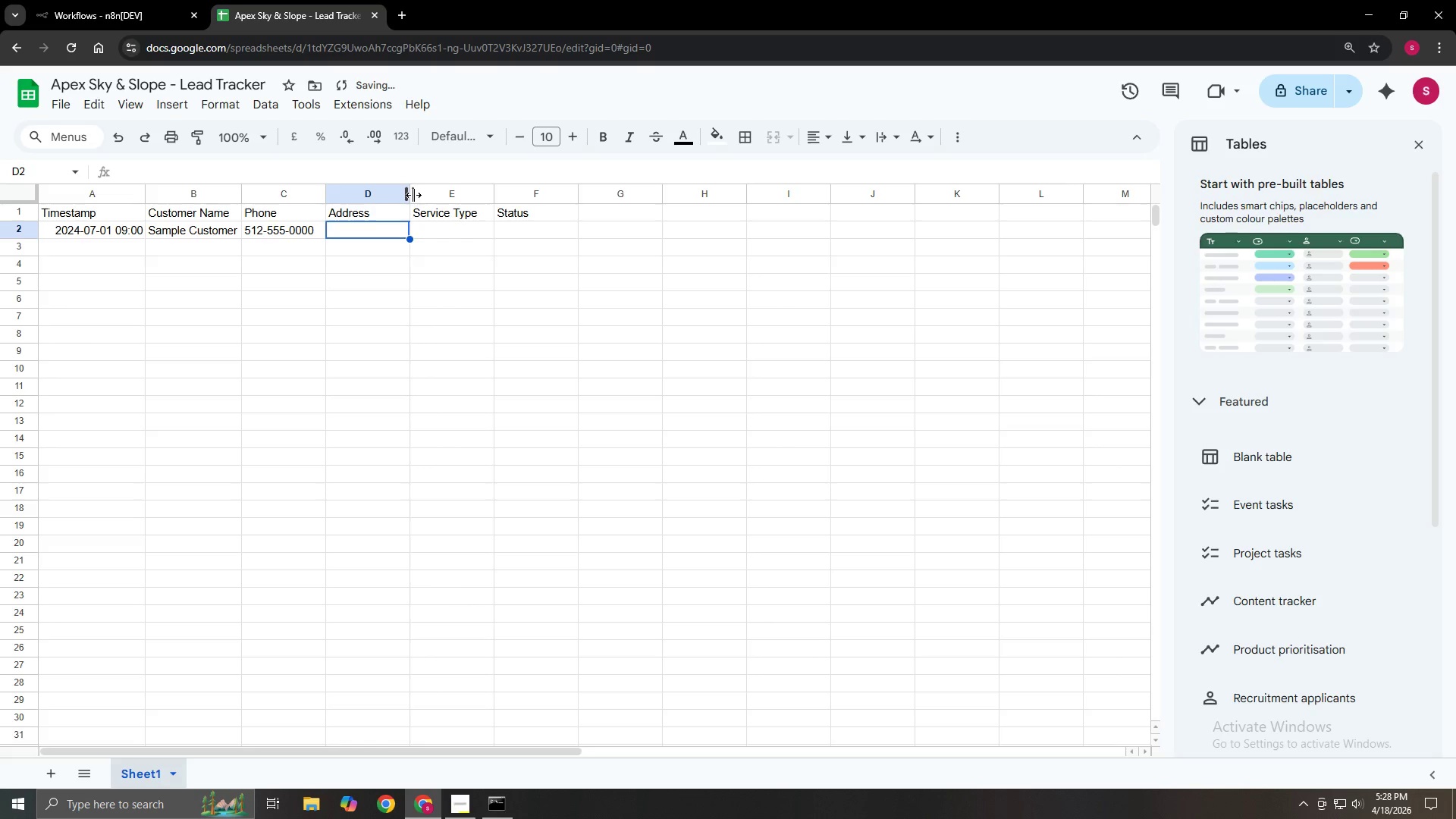 
left_click_drag(start_coordinate=[413, 195], to_coordinate=[440, 195])
 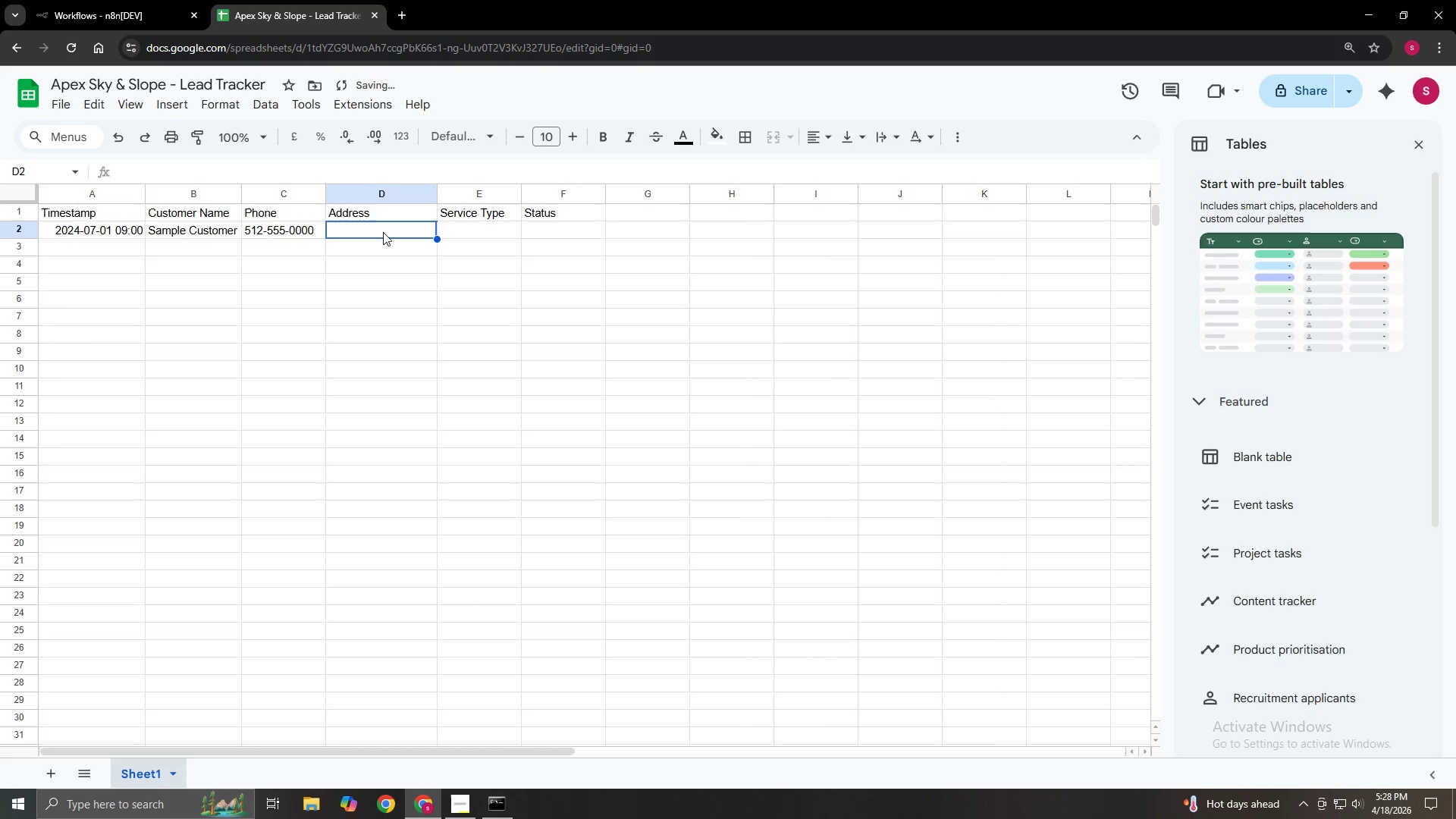 
double_click([383, 232])
 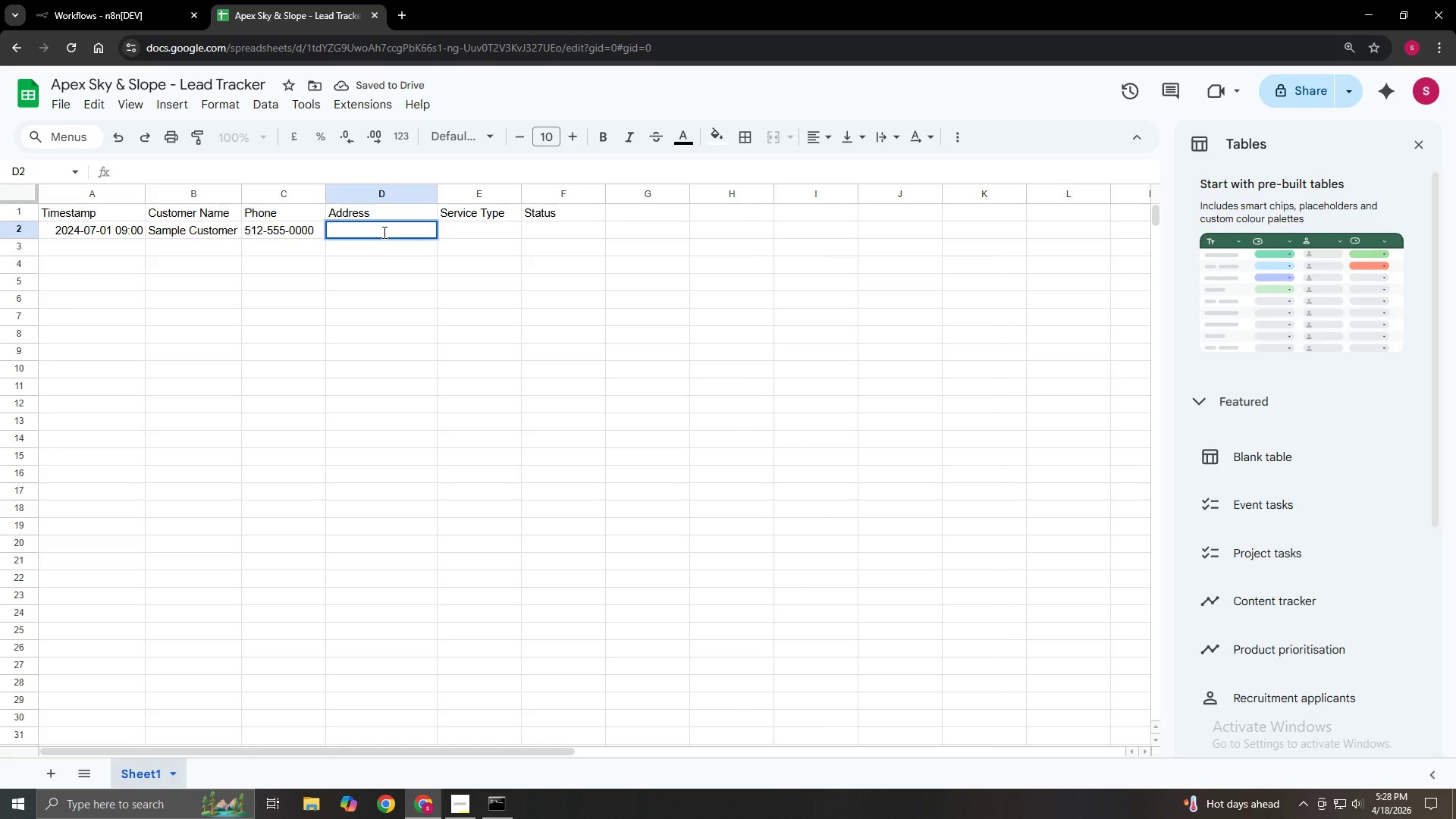 
type(Test Street Austine)
 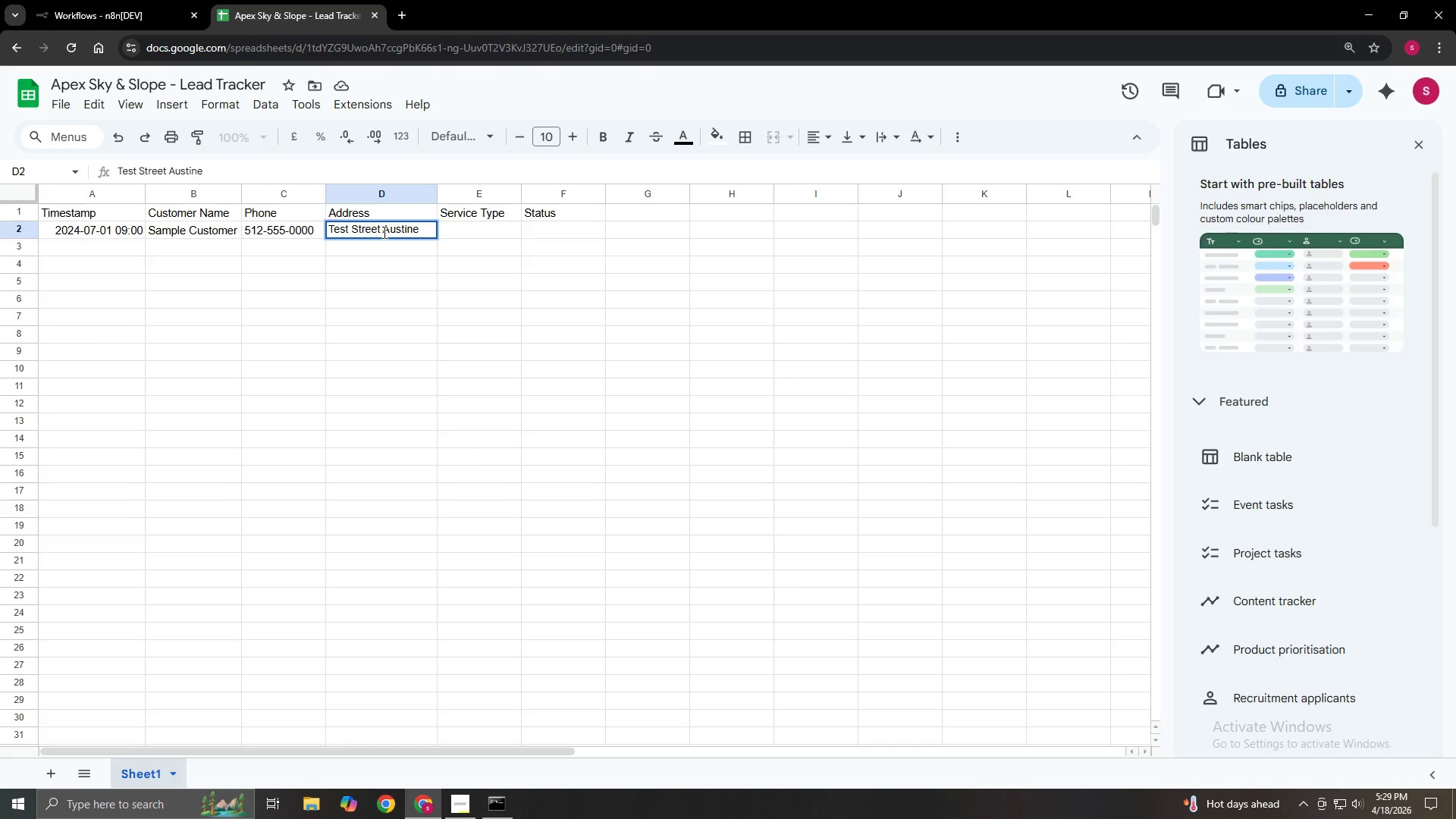 
key(Backspace)
type( TX)
 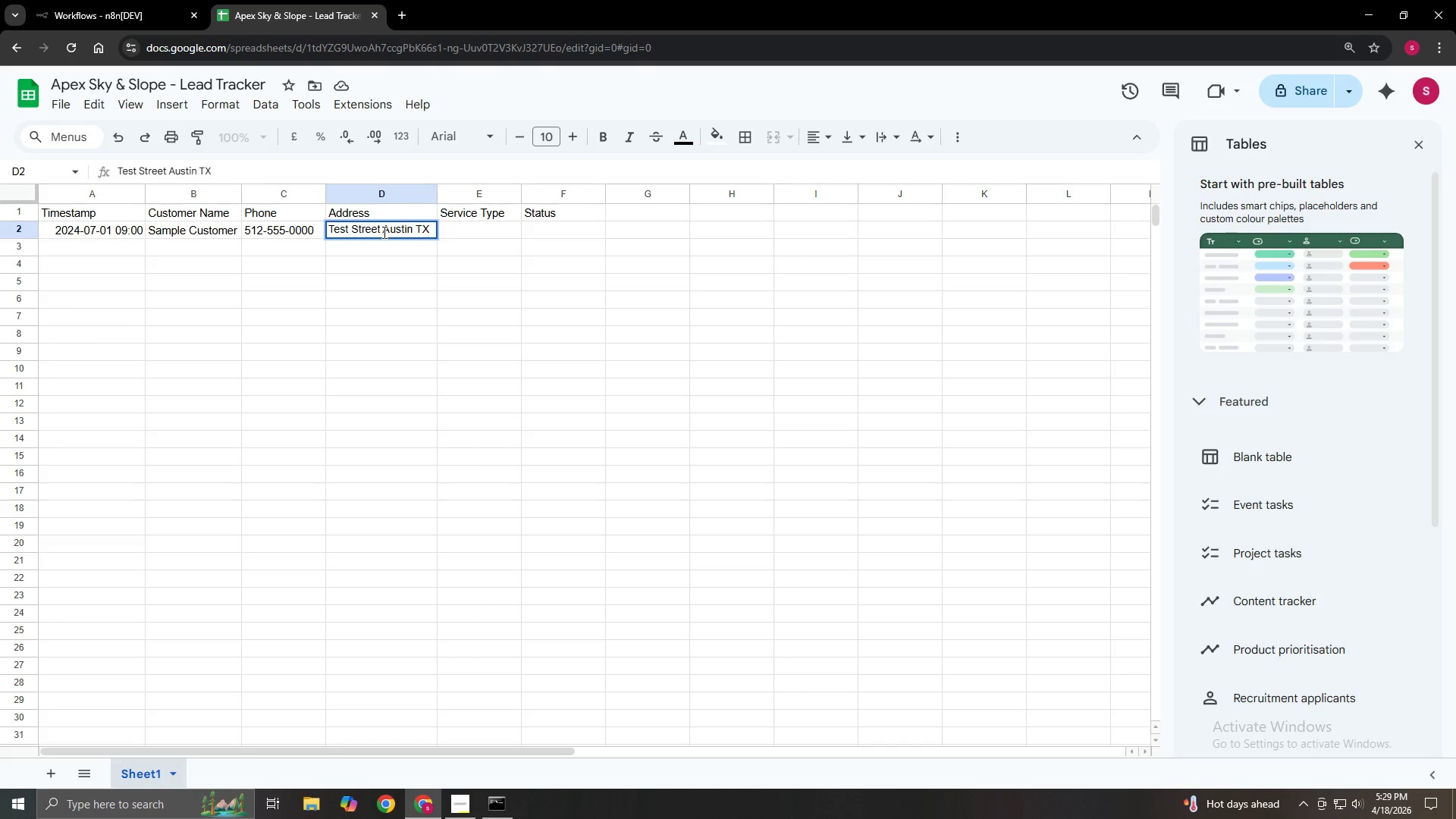 
double_click([475, 232])
 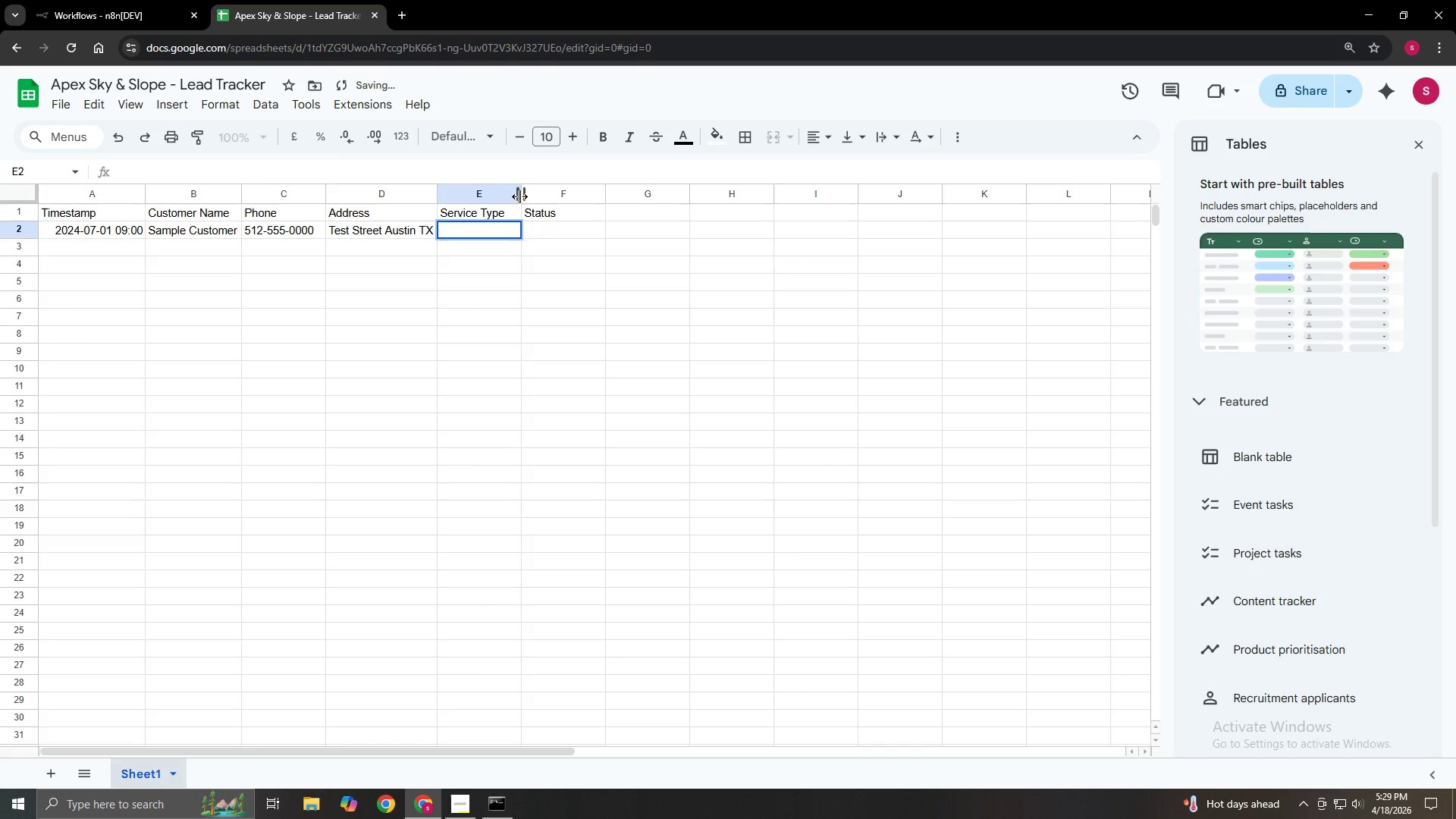 
left_click_drag(start_coordinate=[519, 196], to_coordinate=[549, 196])
 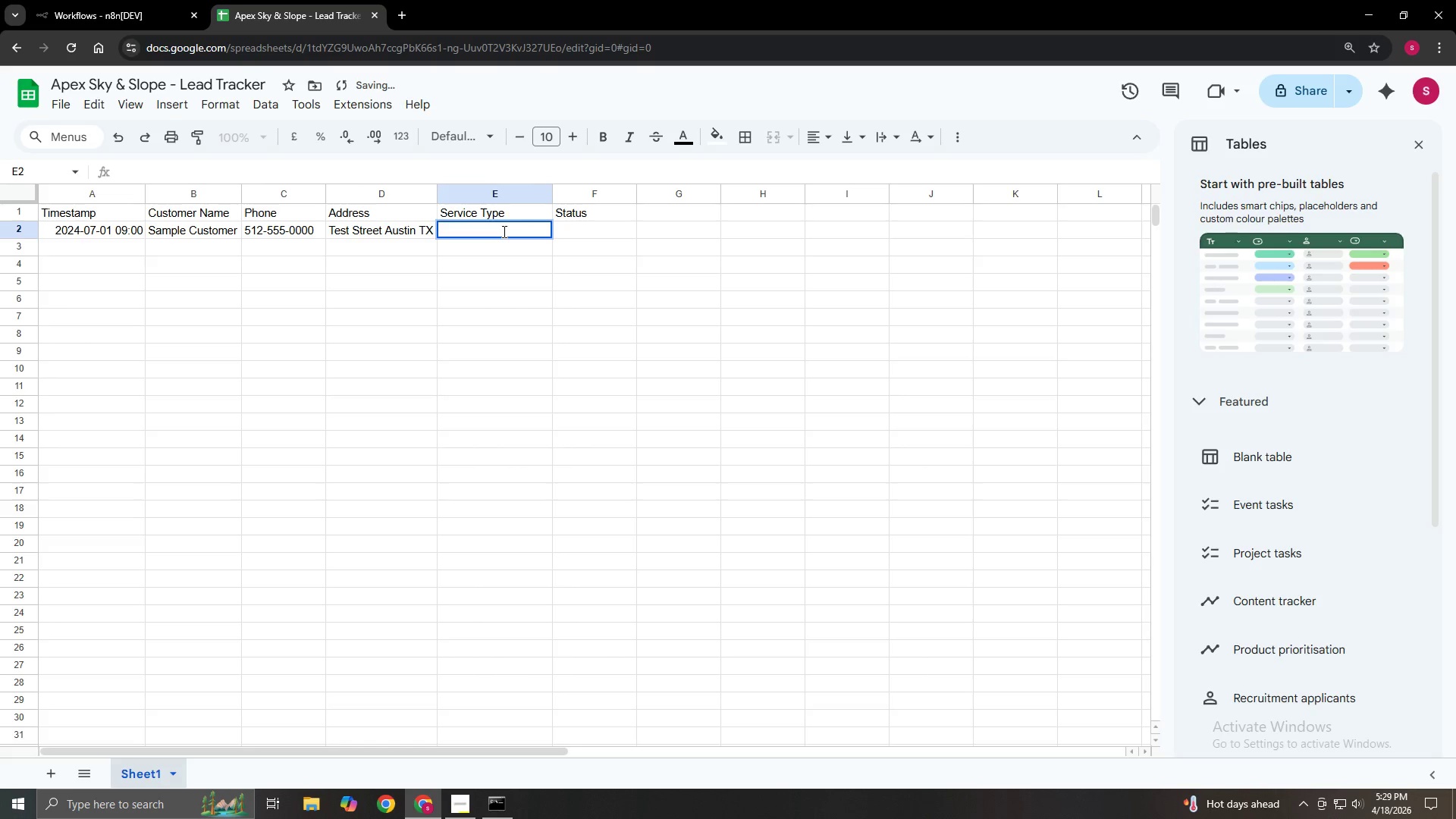 
left_click([503, 231])
 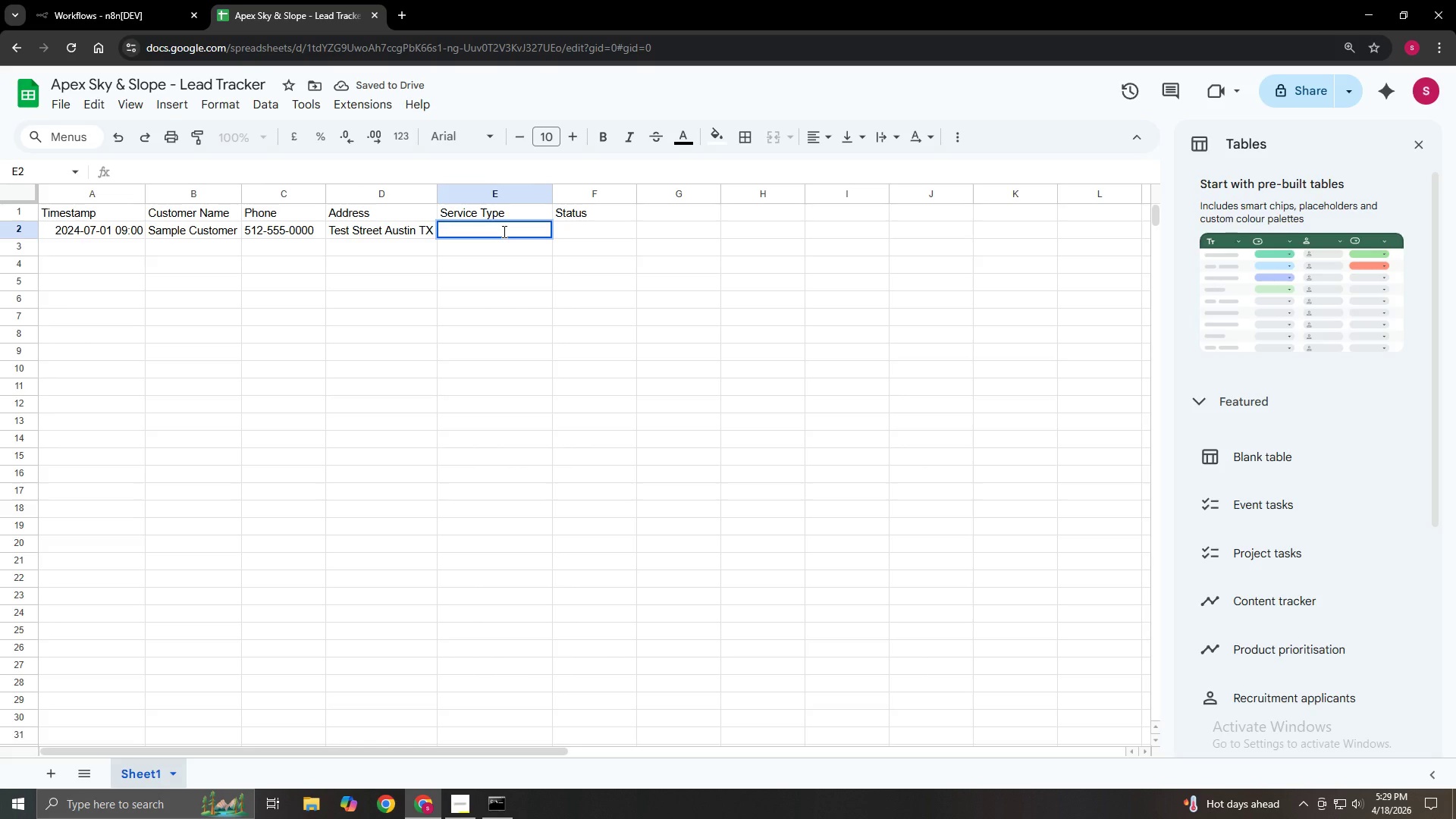 
type(Emergency)
 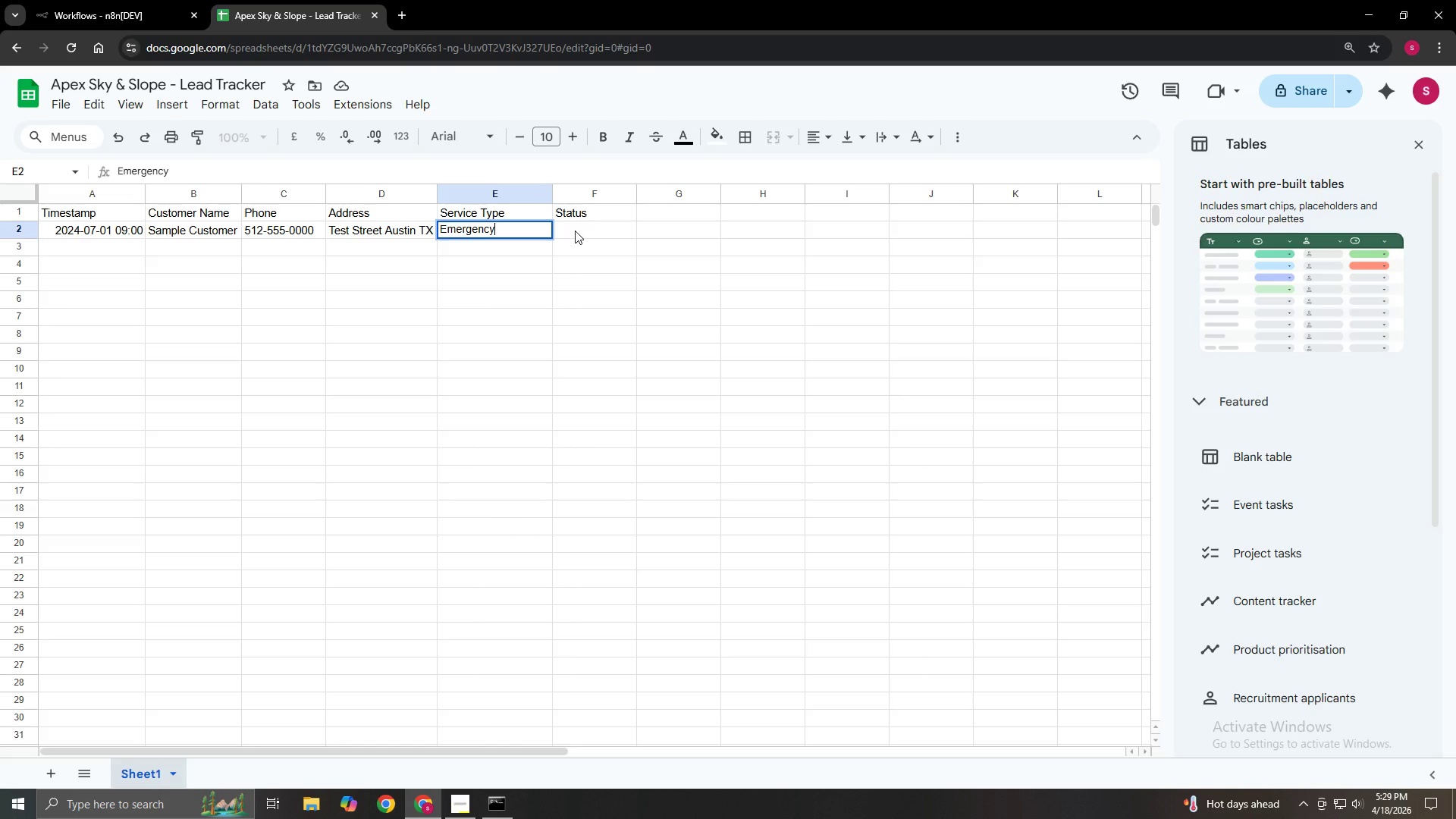 
wait(11.55)
 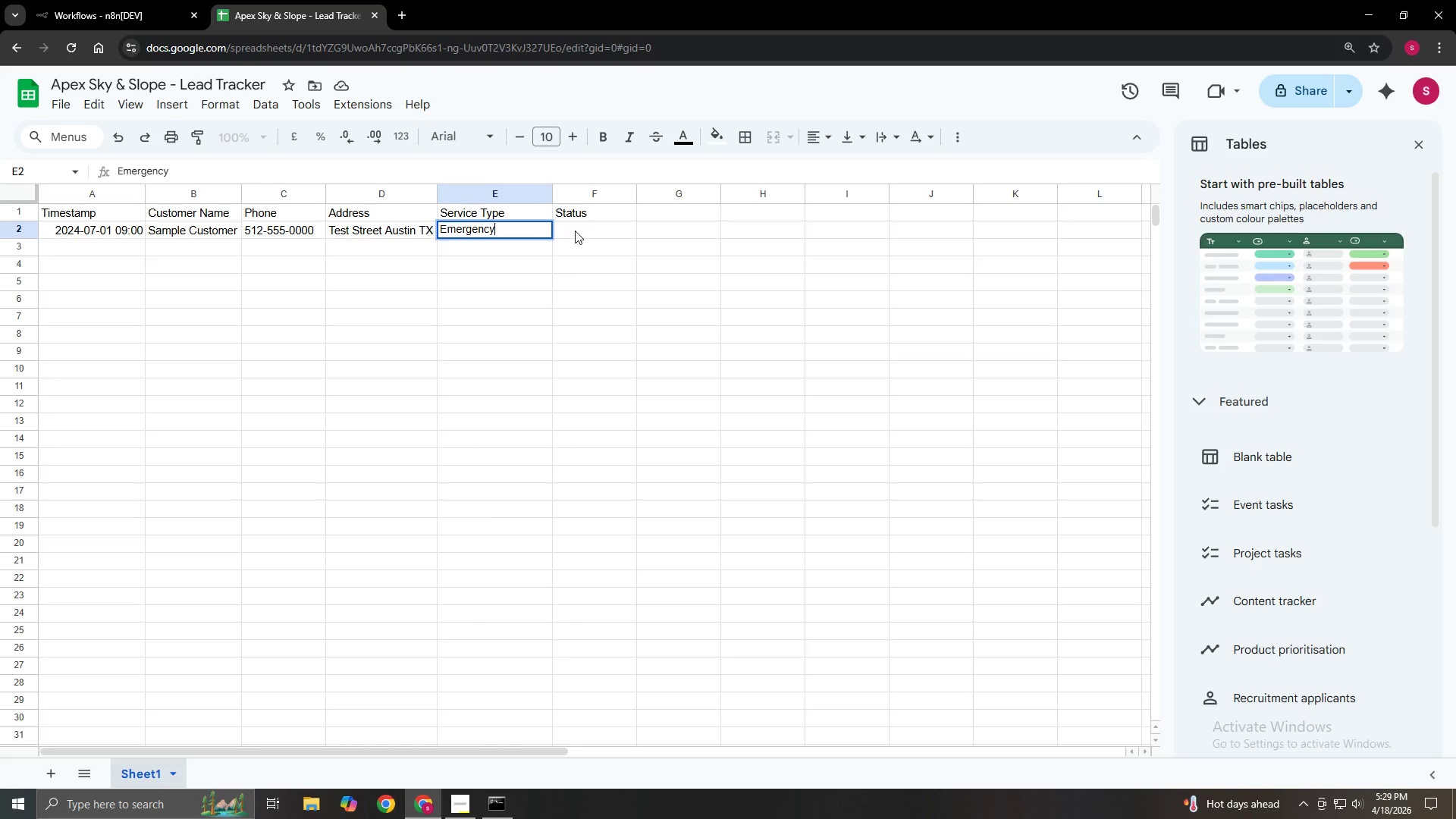 
left_click([575, 231])
 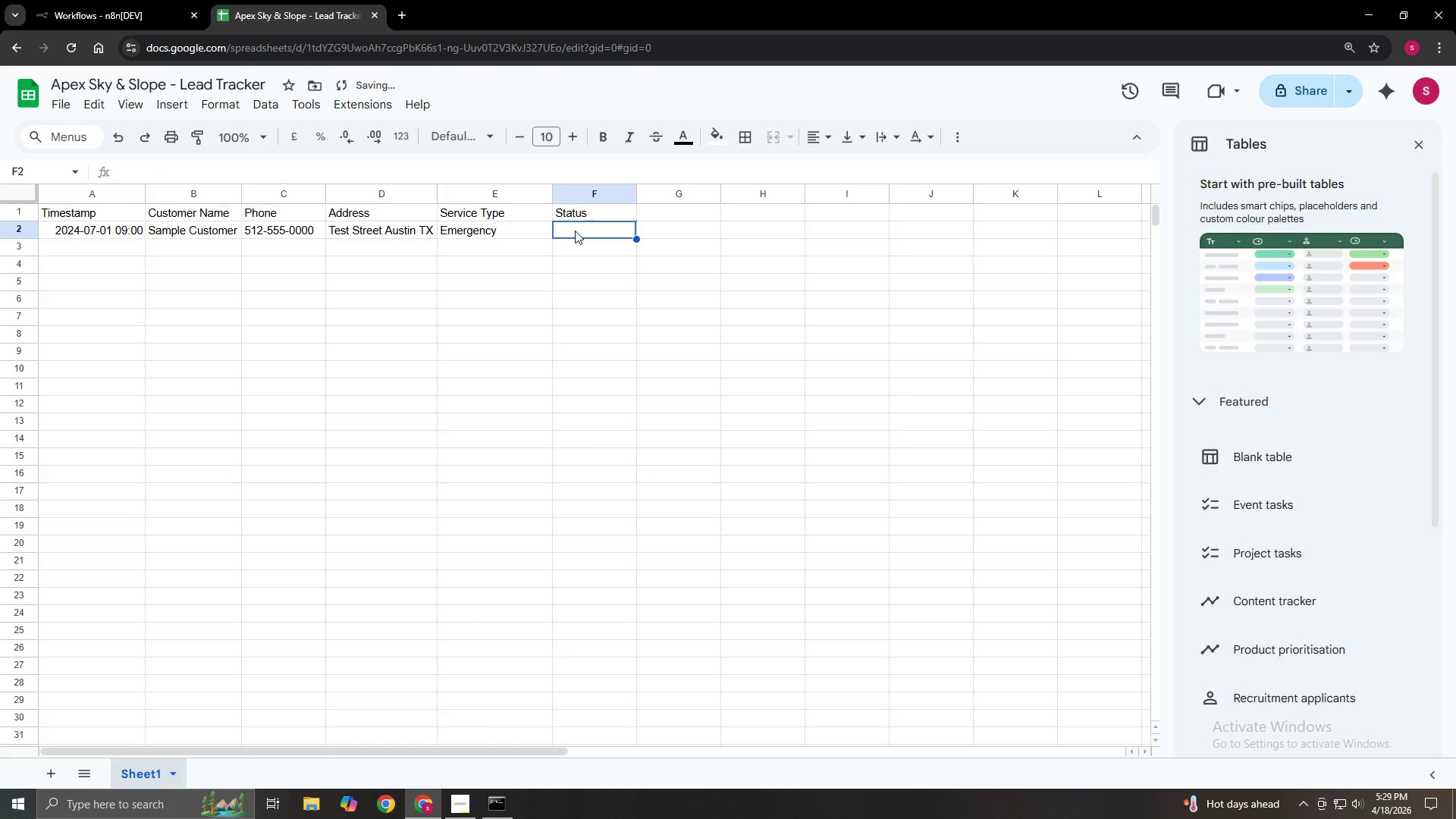 
double_click([575, 231])
 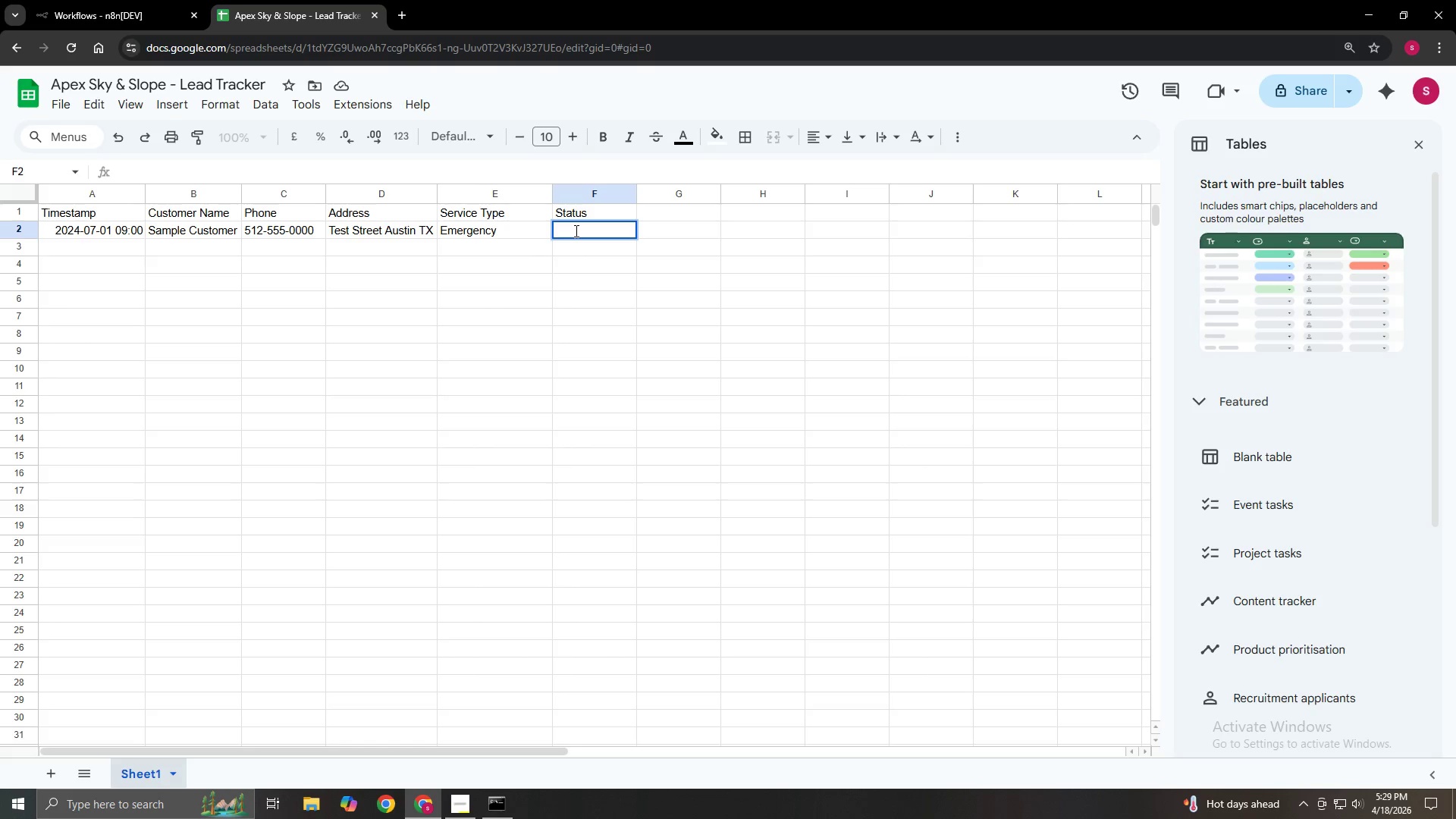 
wait(8.47)
 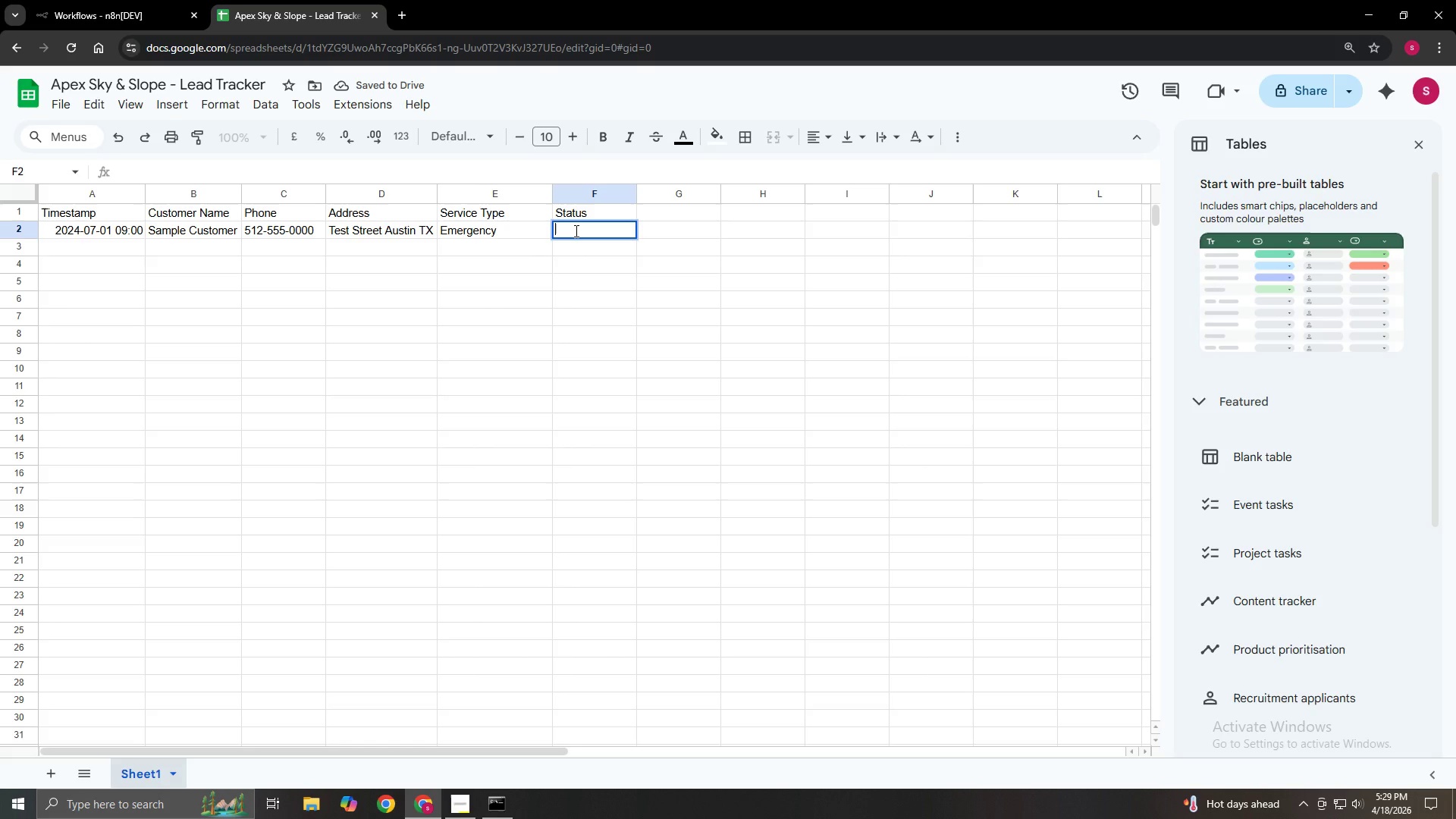 
type(Dispac)
 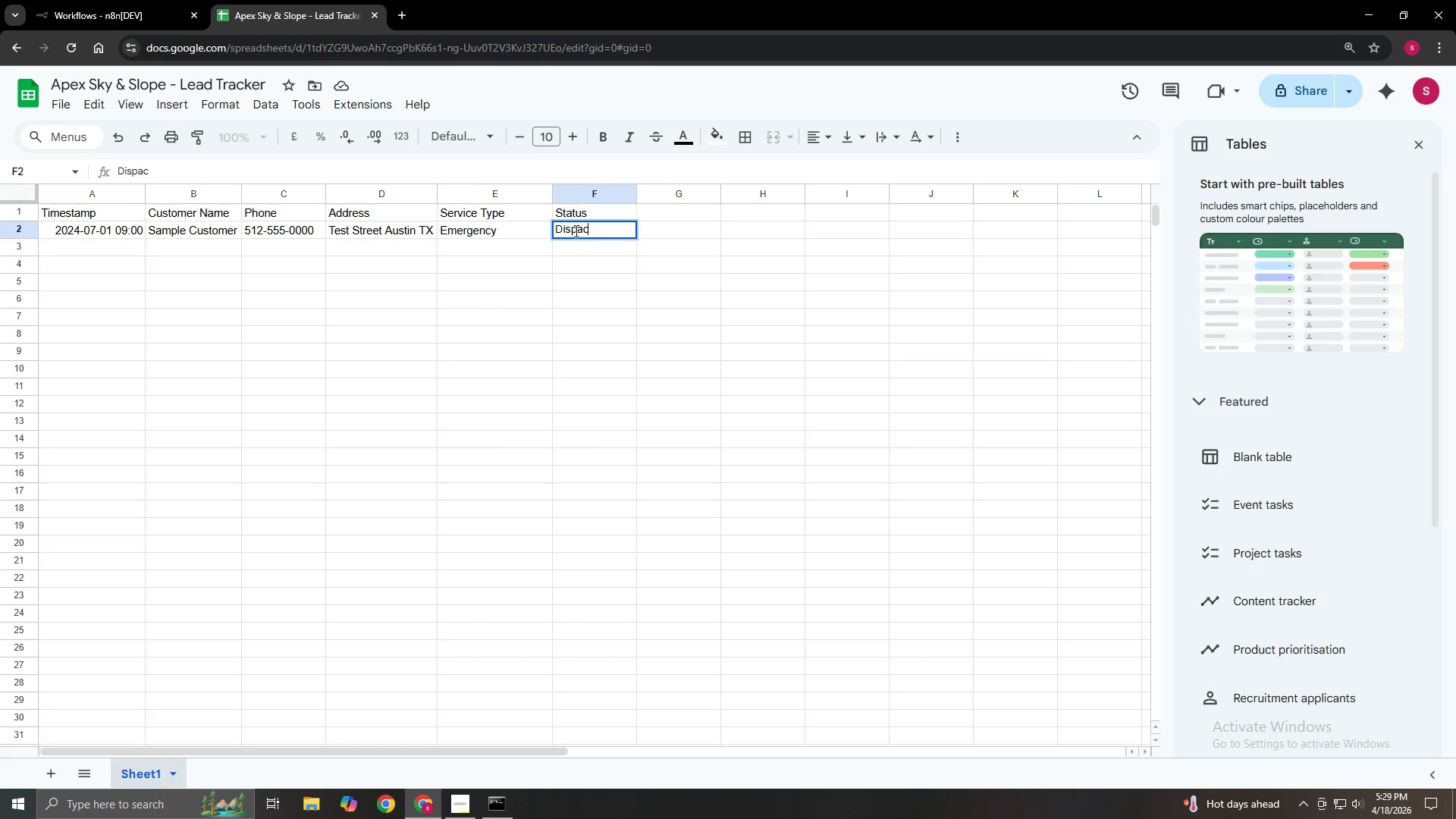 
key(Backspace)
type(tched)
 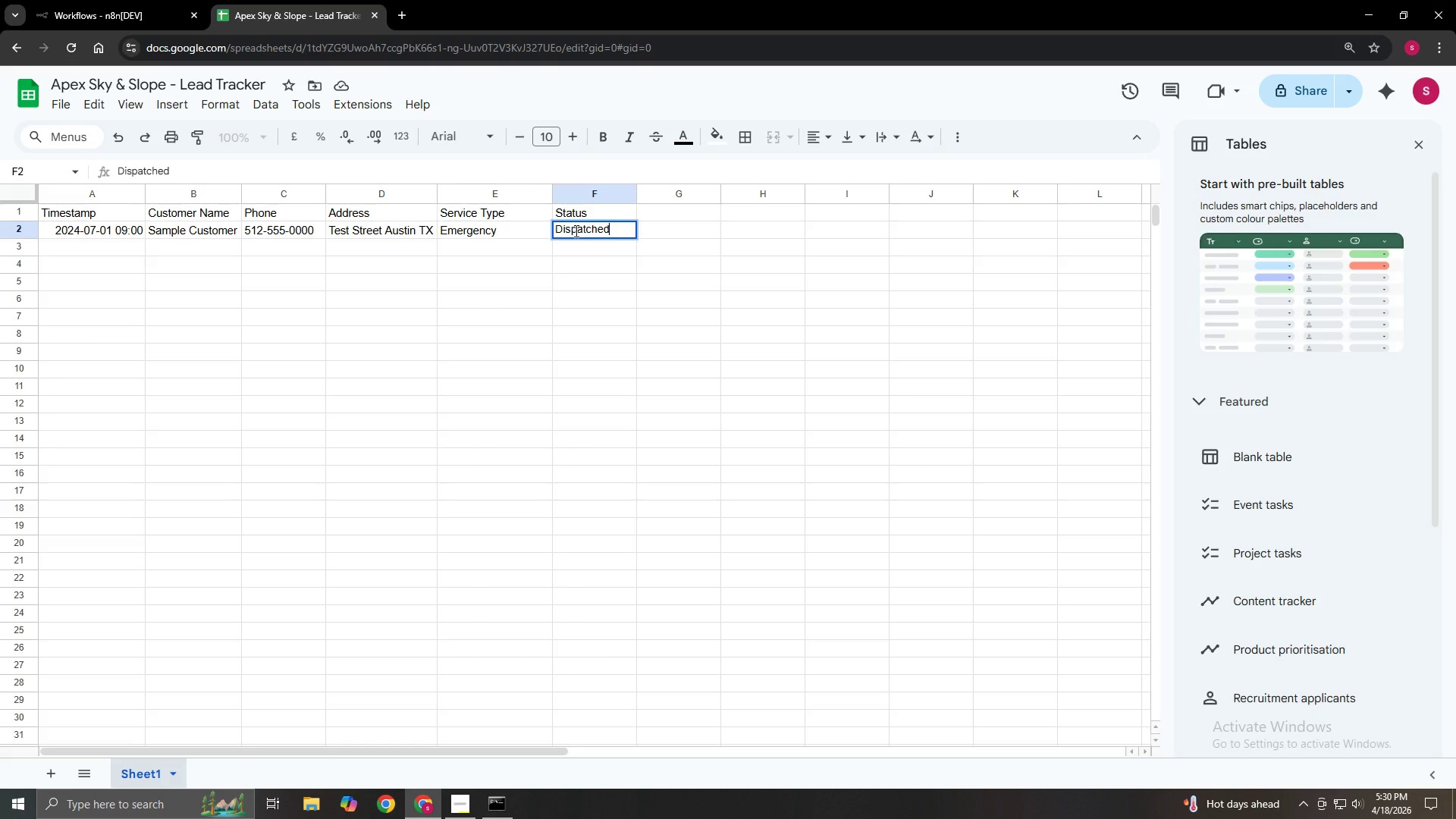 
wait(20.24)
 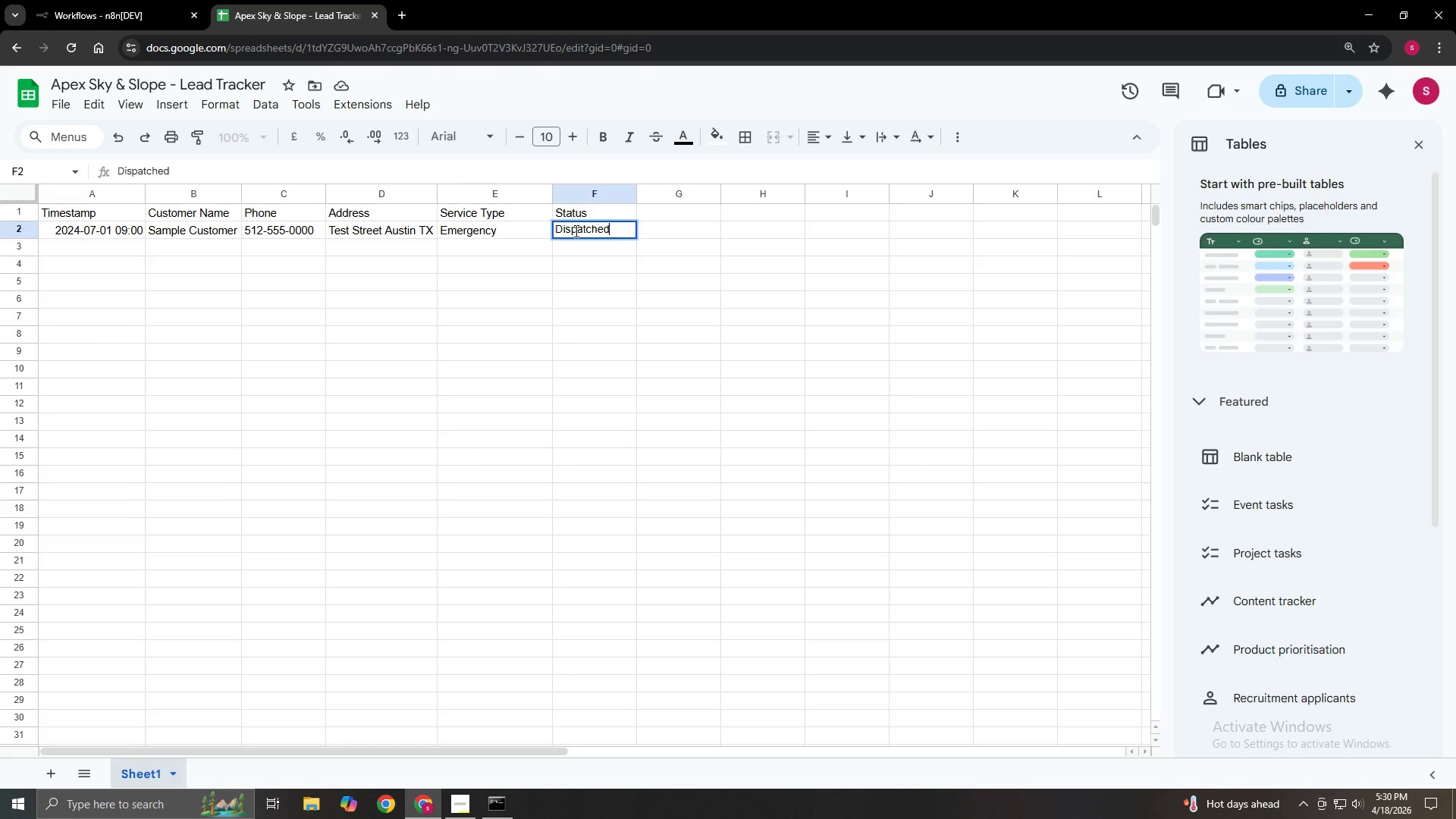 
left_click([168, 559])
 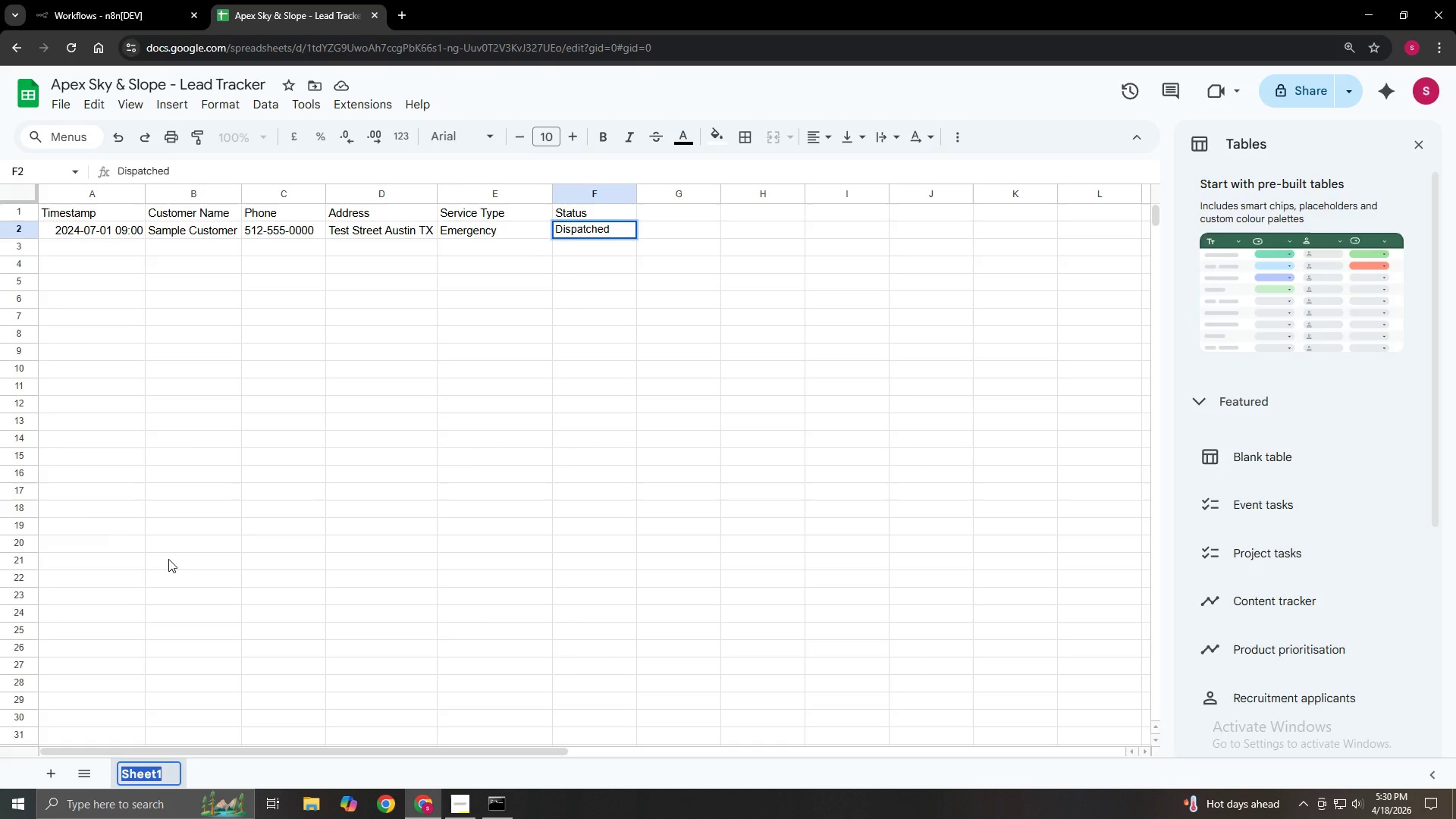 
key(Backspace)
type(Lead Log)
 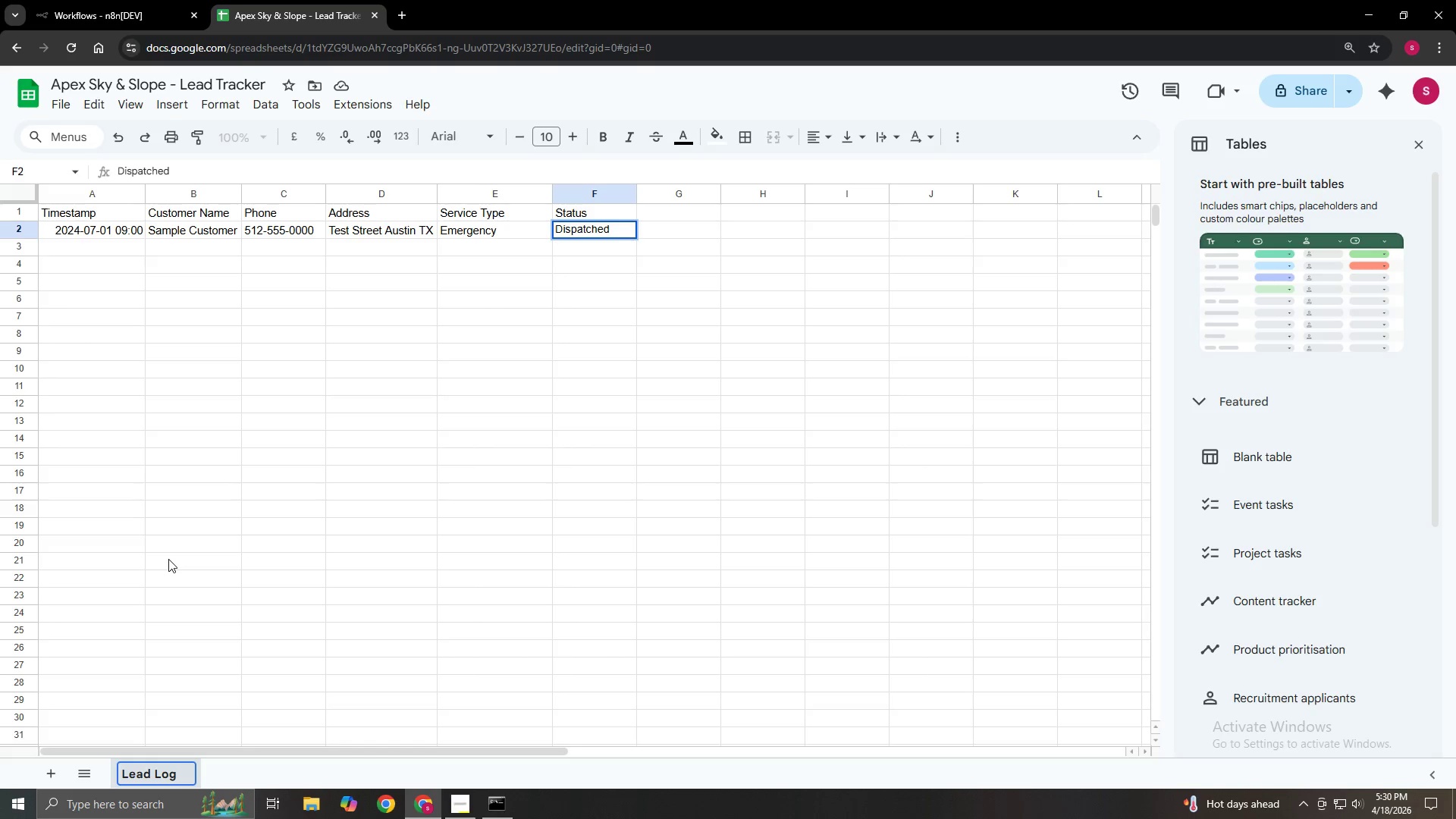 
wait(10.48)
 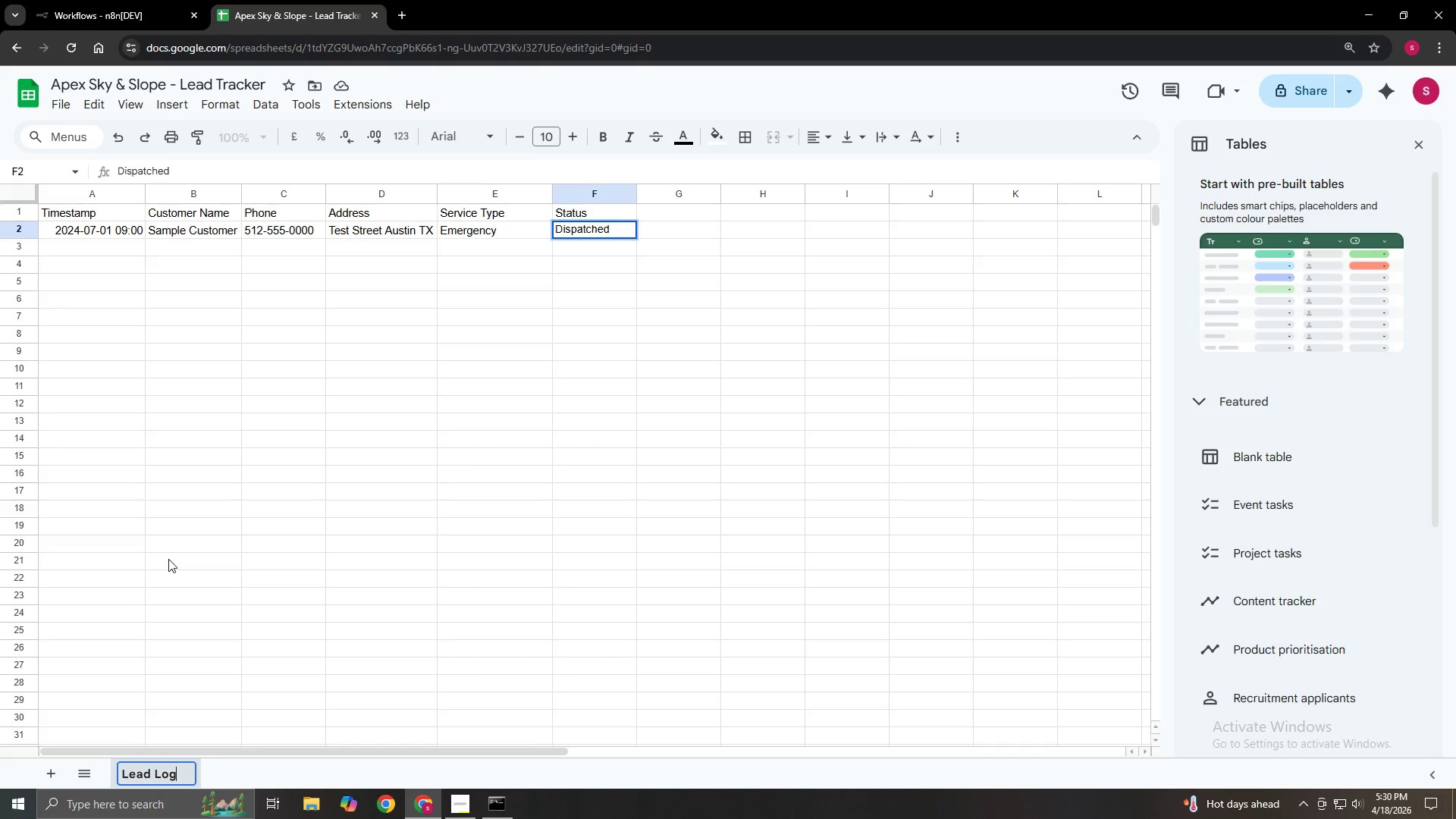 
left_click([185, 560])
 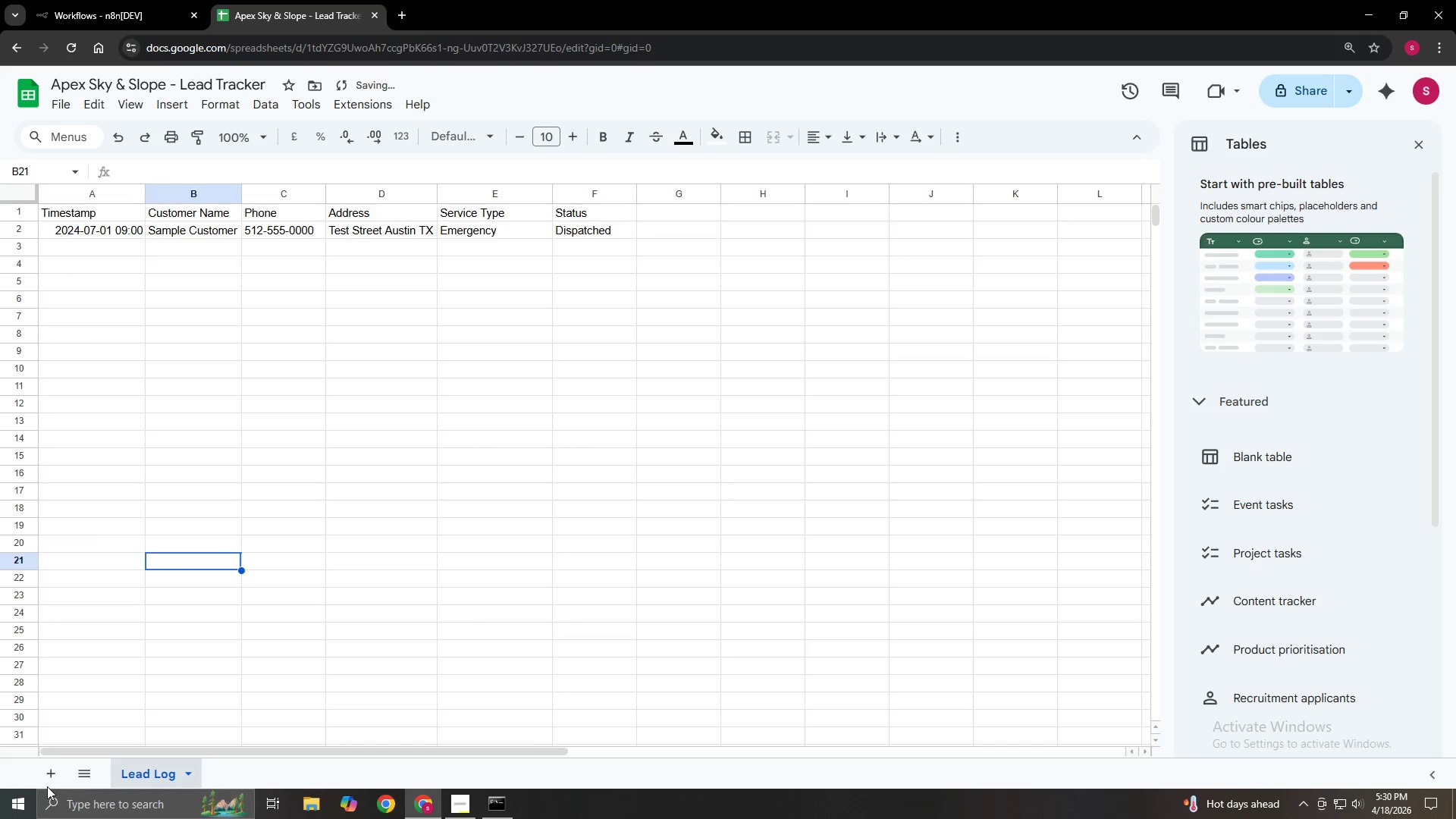 
left_click([46, 775])
 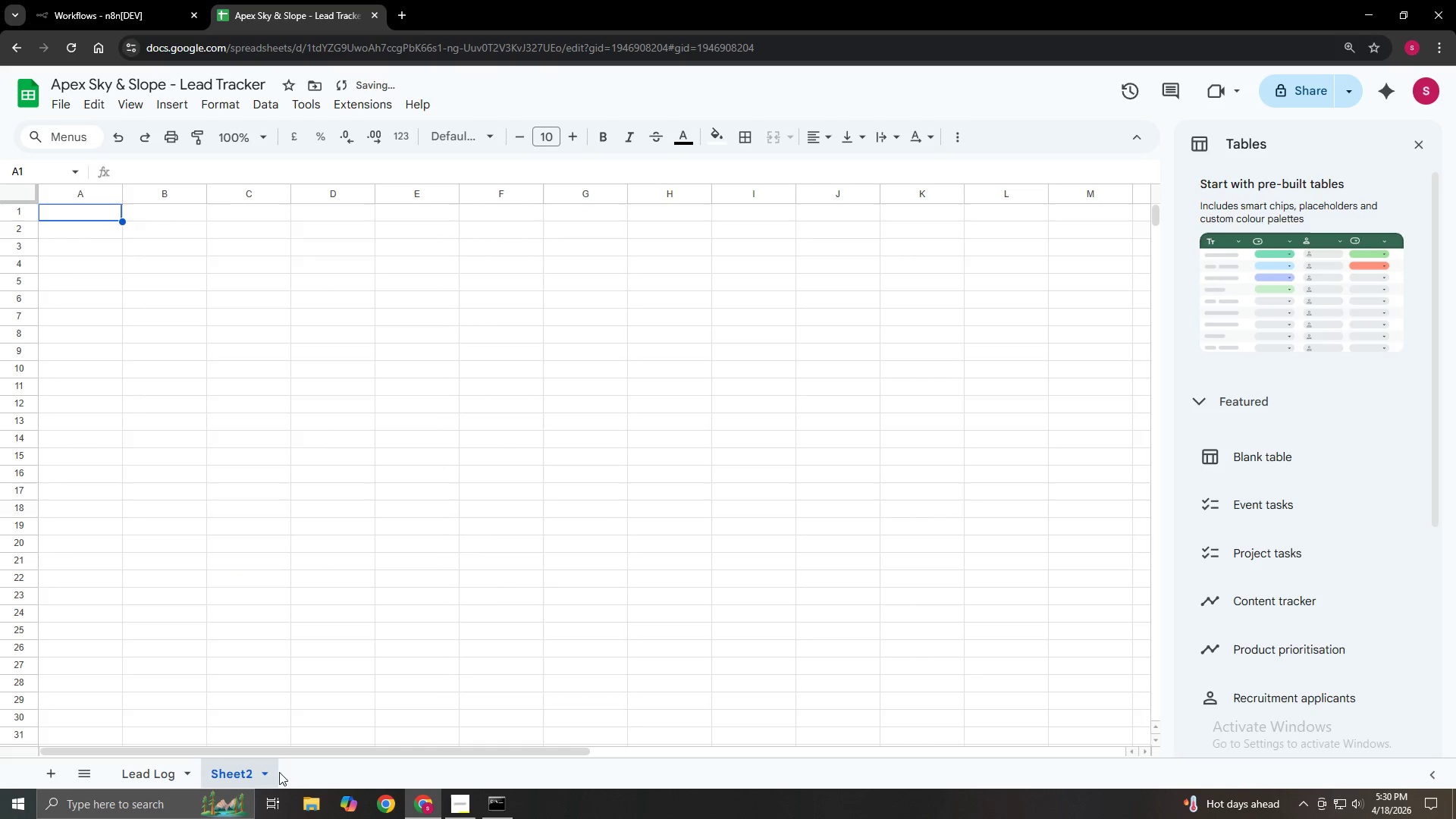 
left_click([270, 772])
 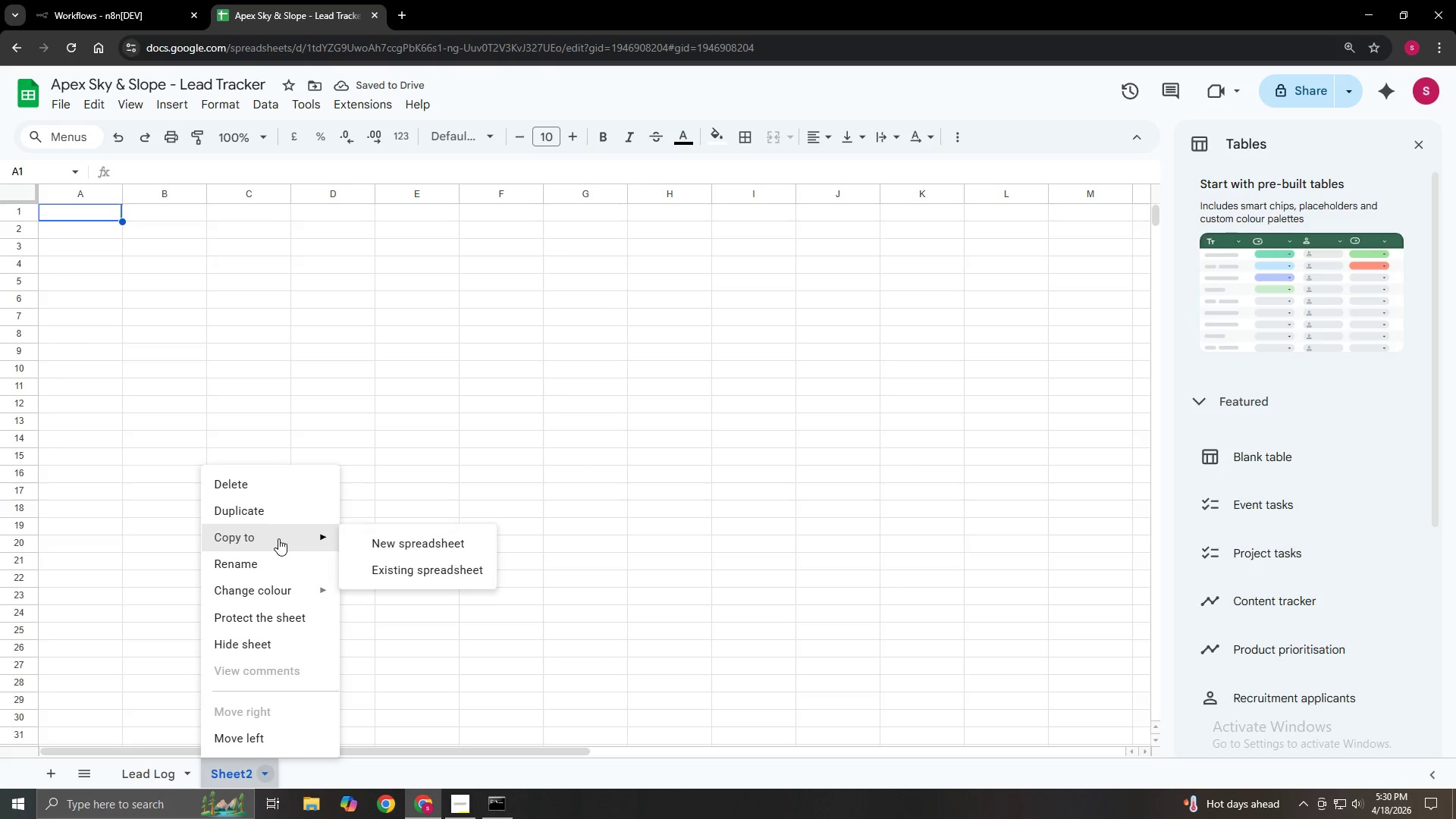 
left_click([271, 558])
 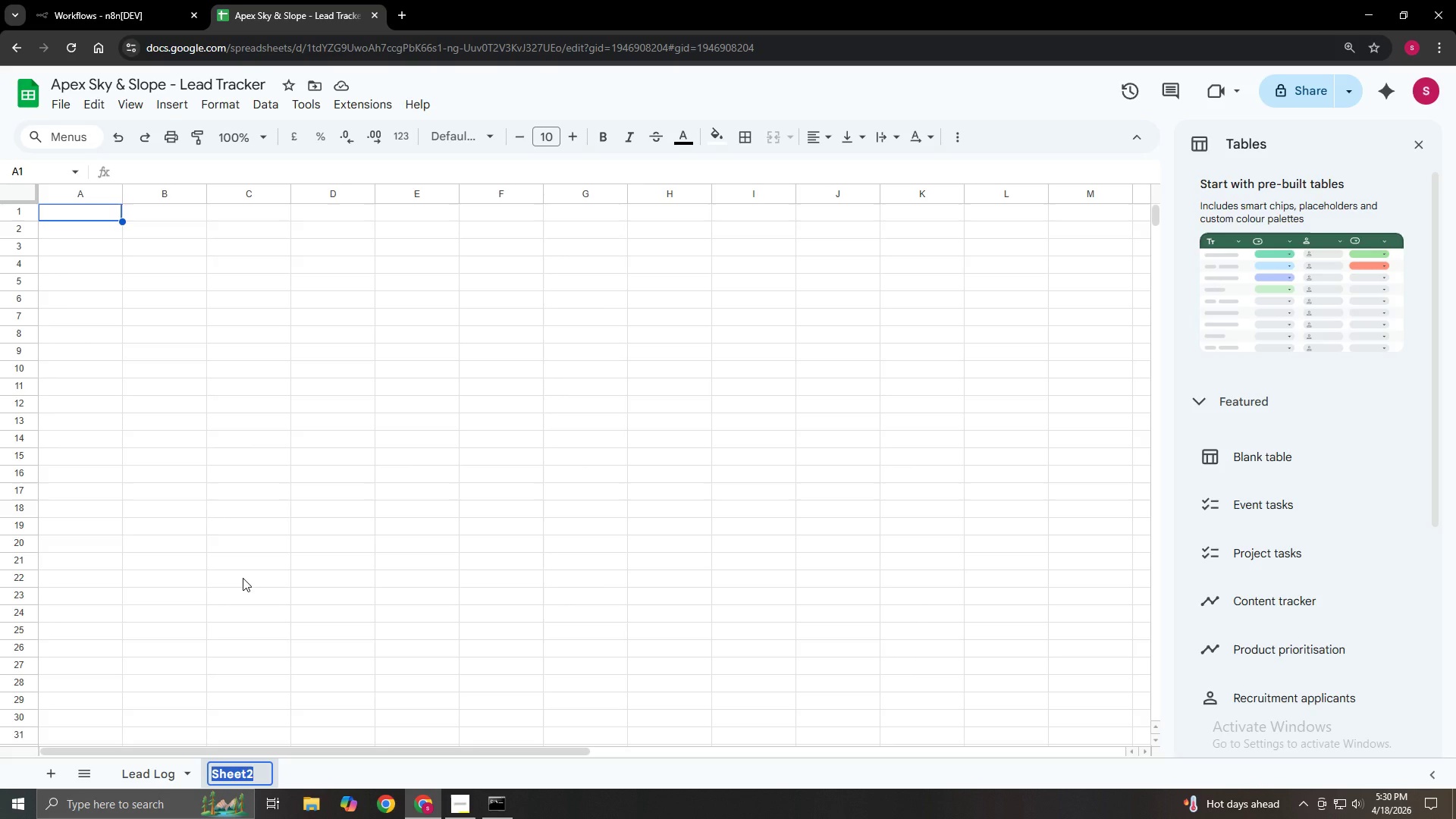 
wait(11.52)
 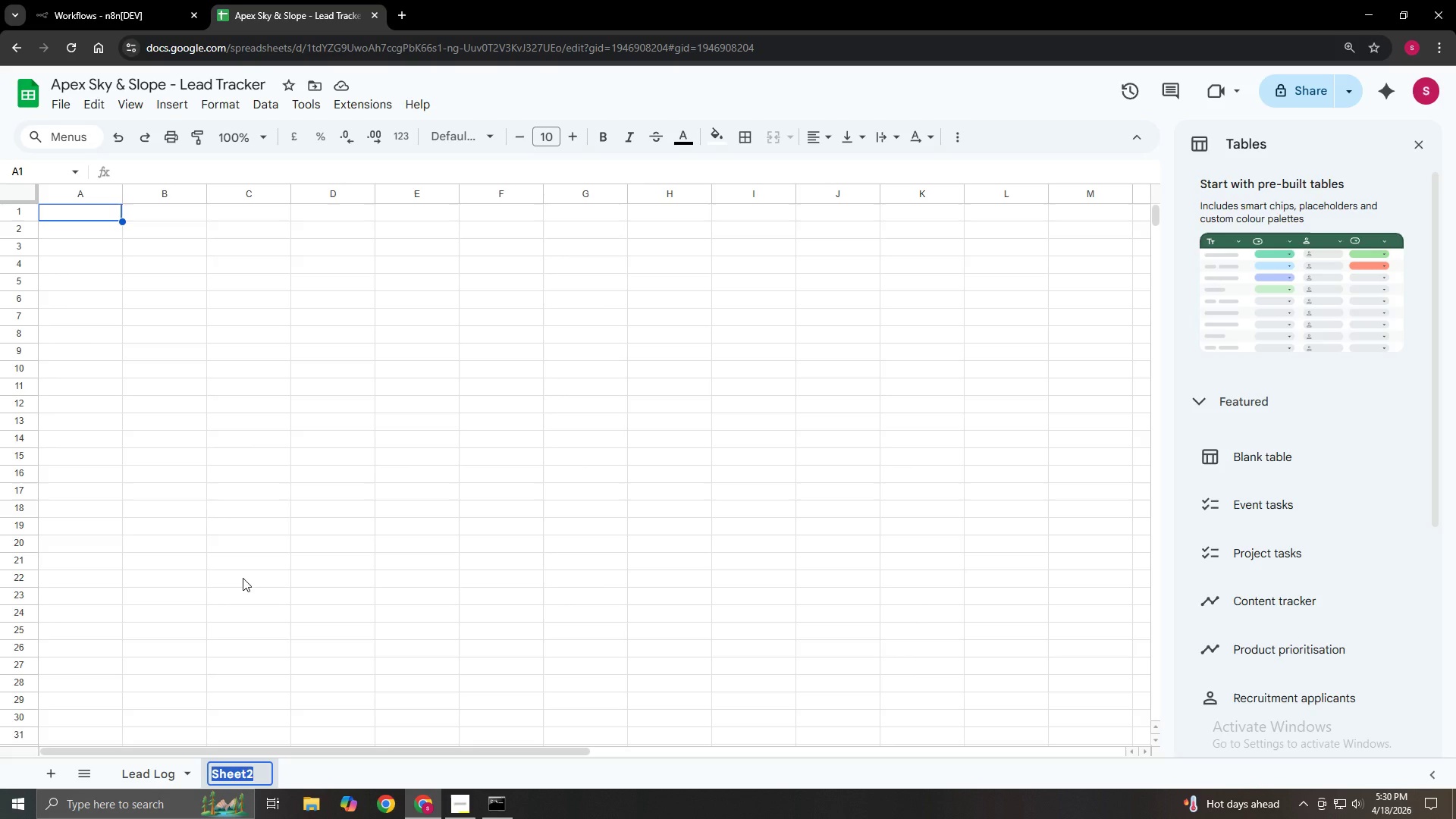 
key(Backspace)
 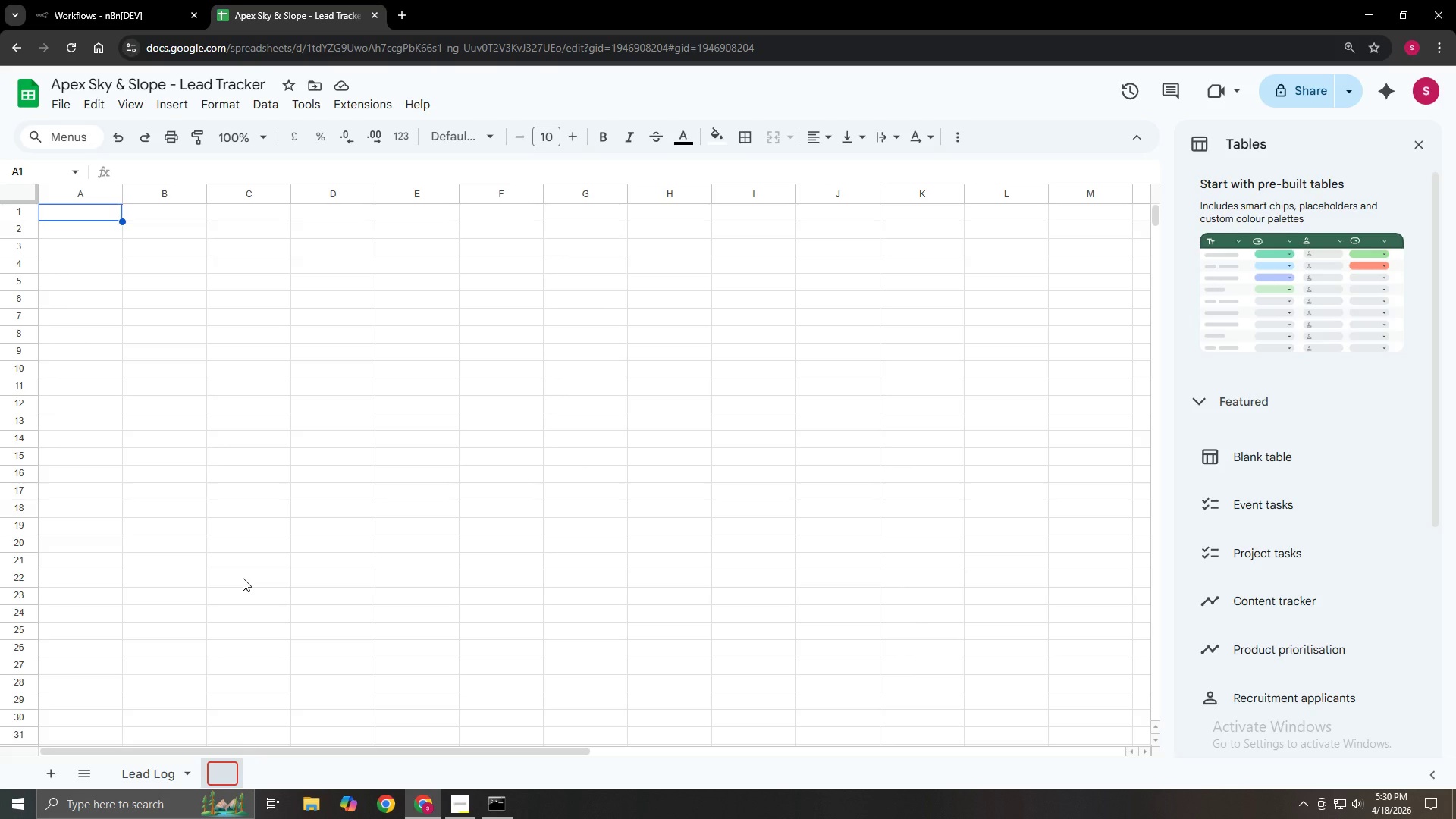 
hold_key(key=ShiftLeft, duration=1.5)
 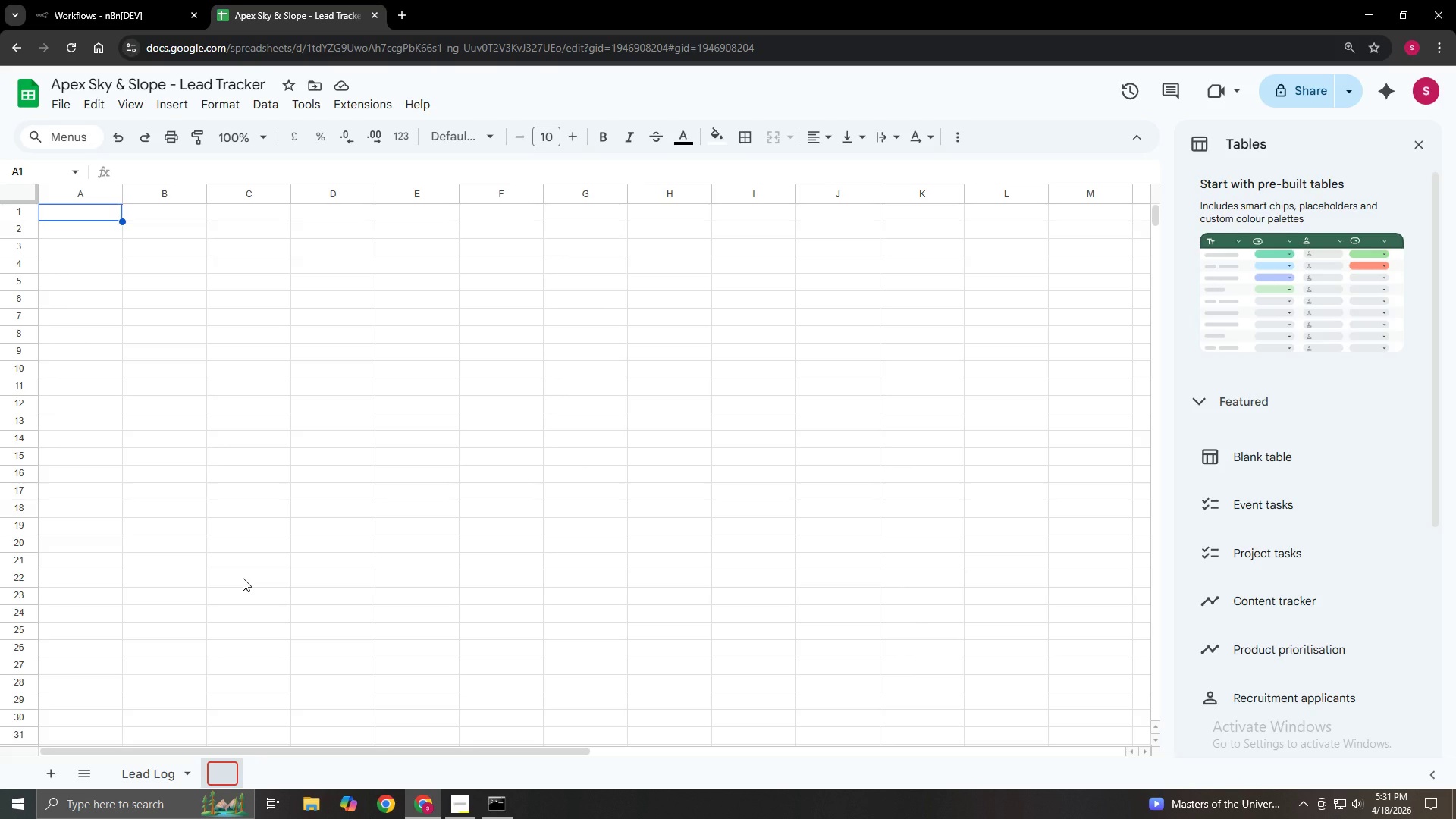 
type(System Logs)
 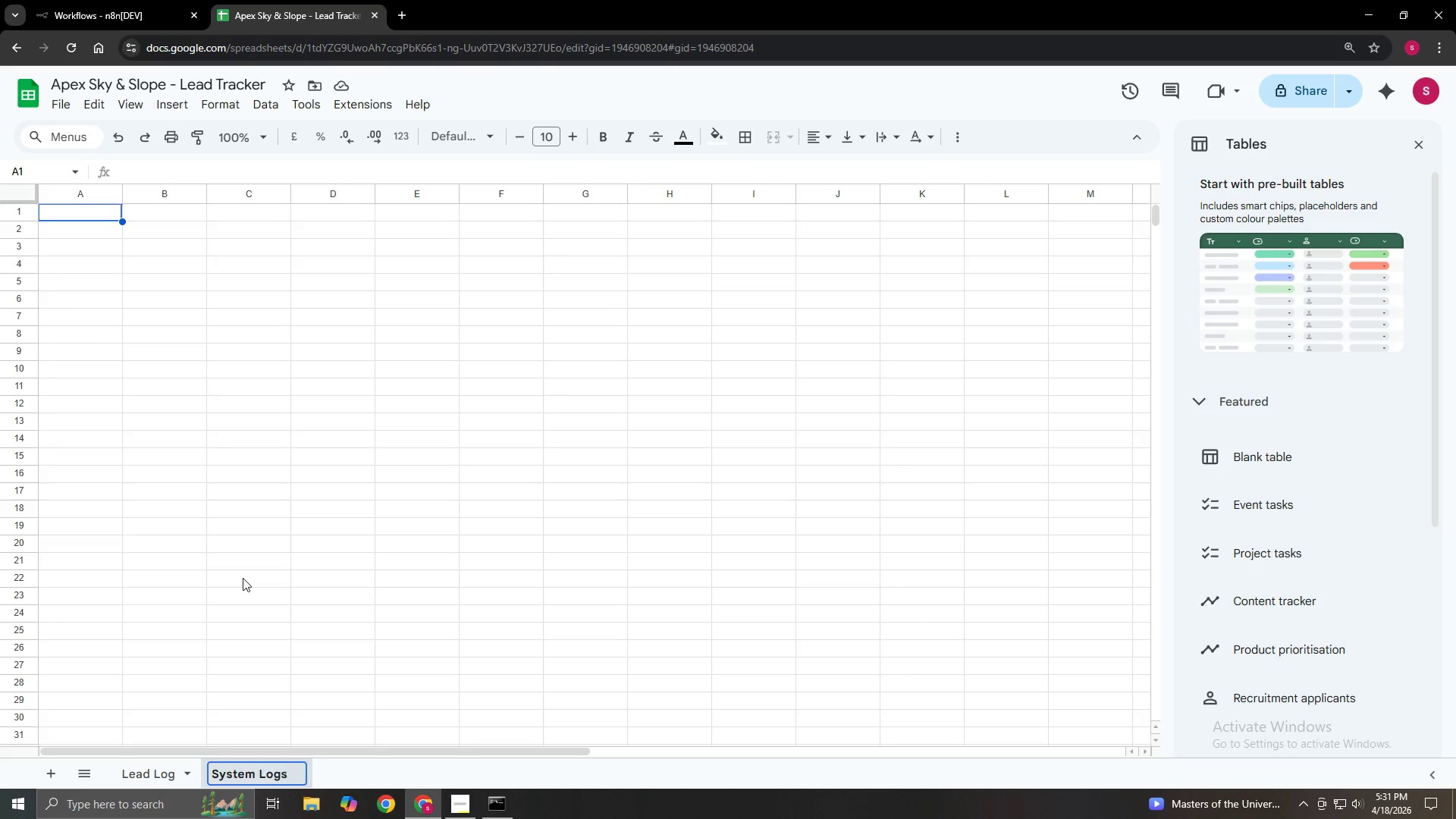 
double_click([76, 215])
 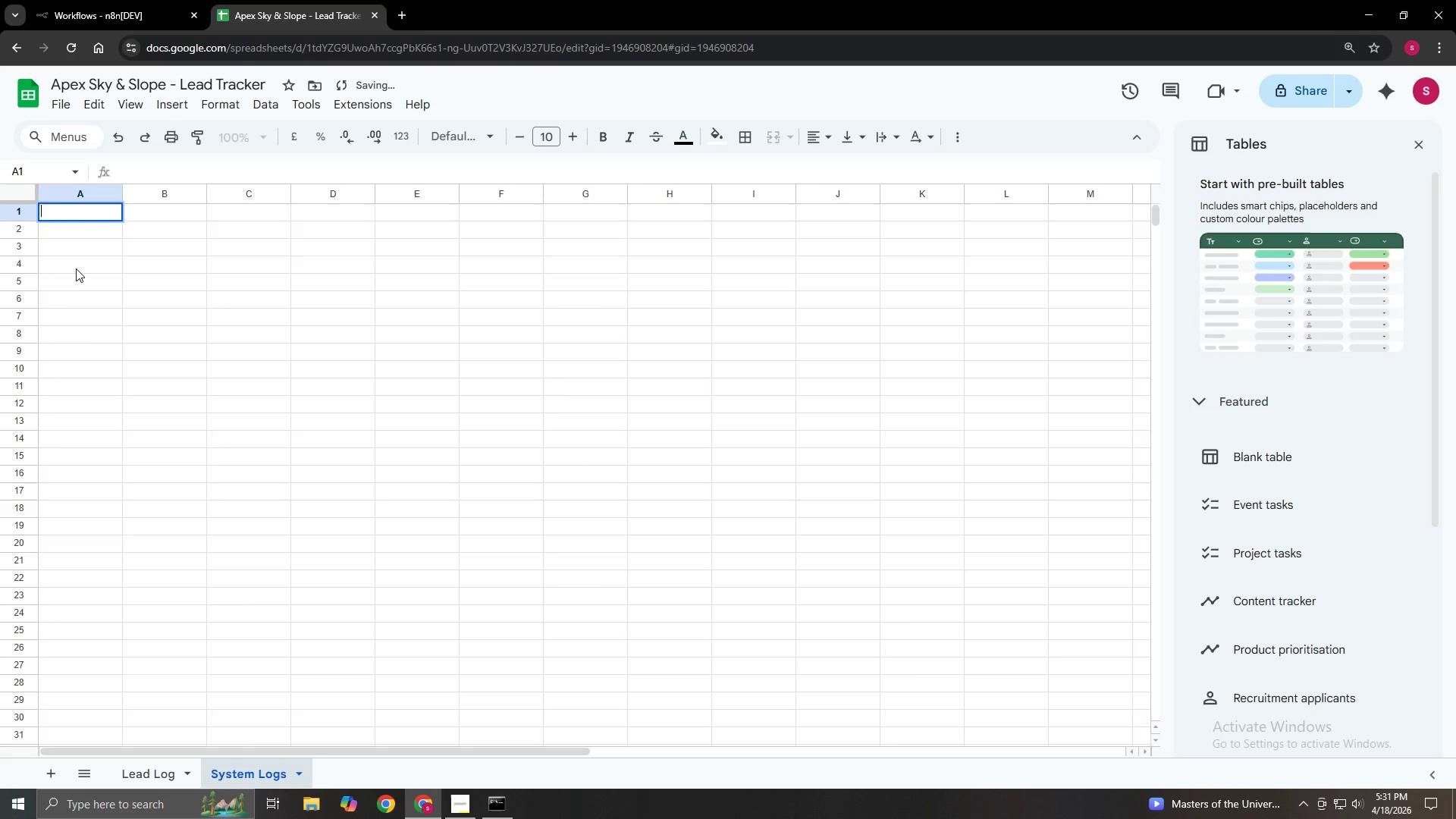 
type(Time)
 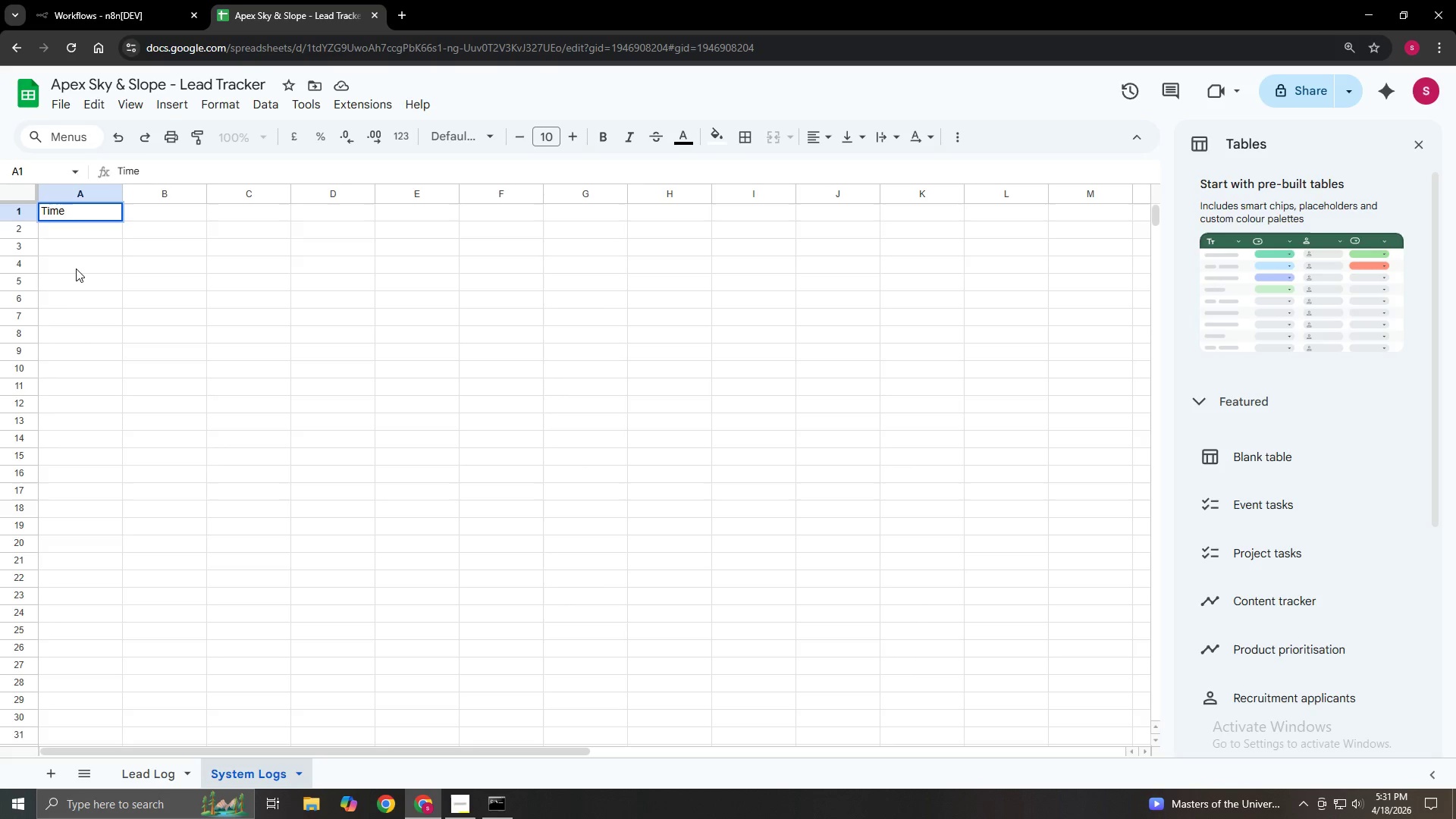 
wait(13.27)
 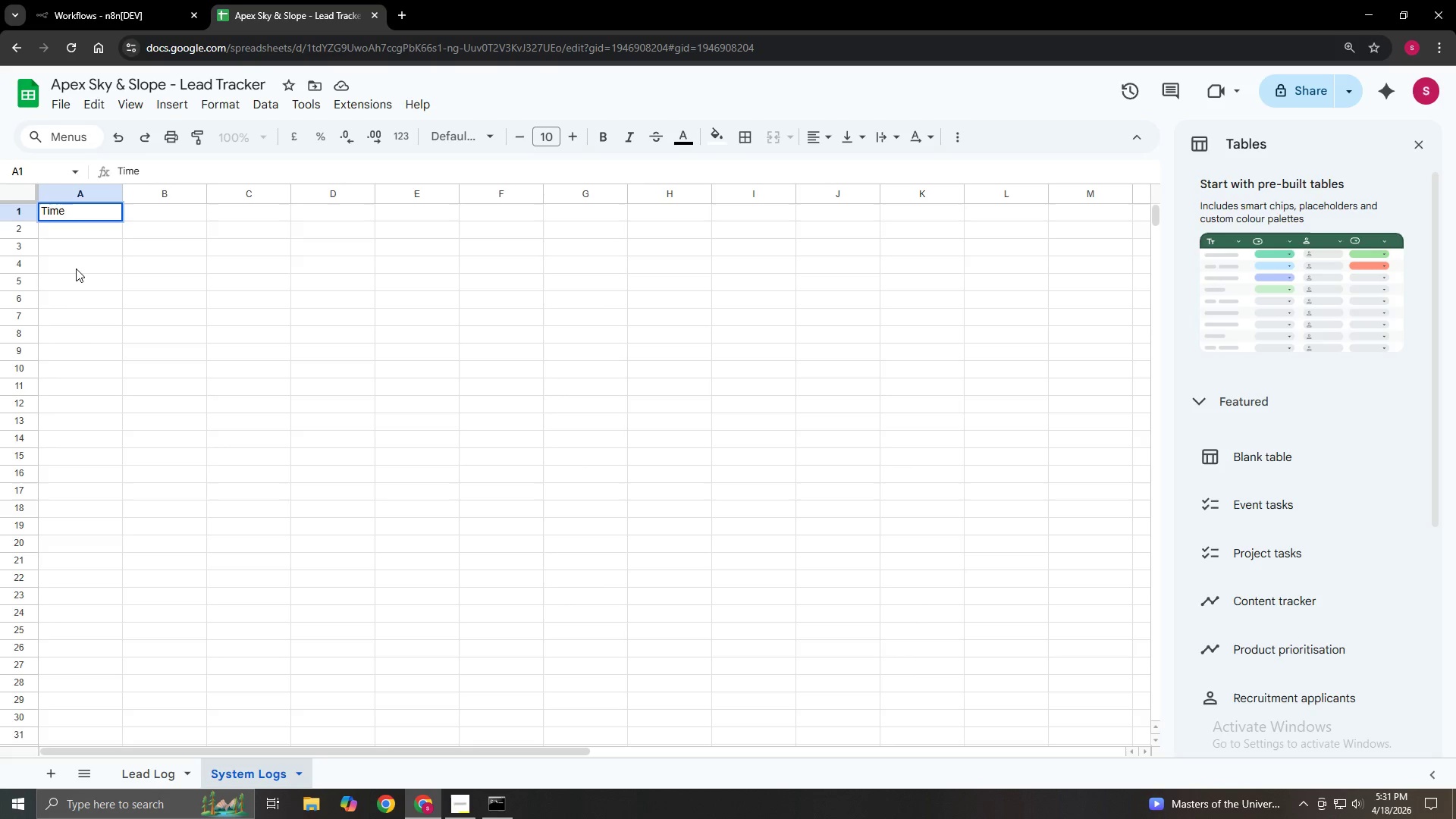 
type(stamp)
key(Tab)
type(Workflow)
key(Tab)
type(Error Message)
key(Tab)
type(Status)
 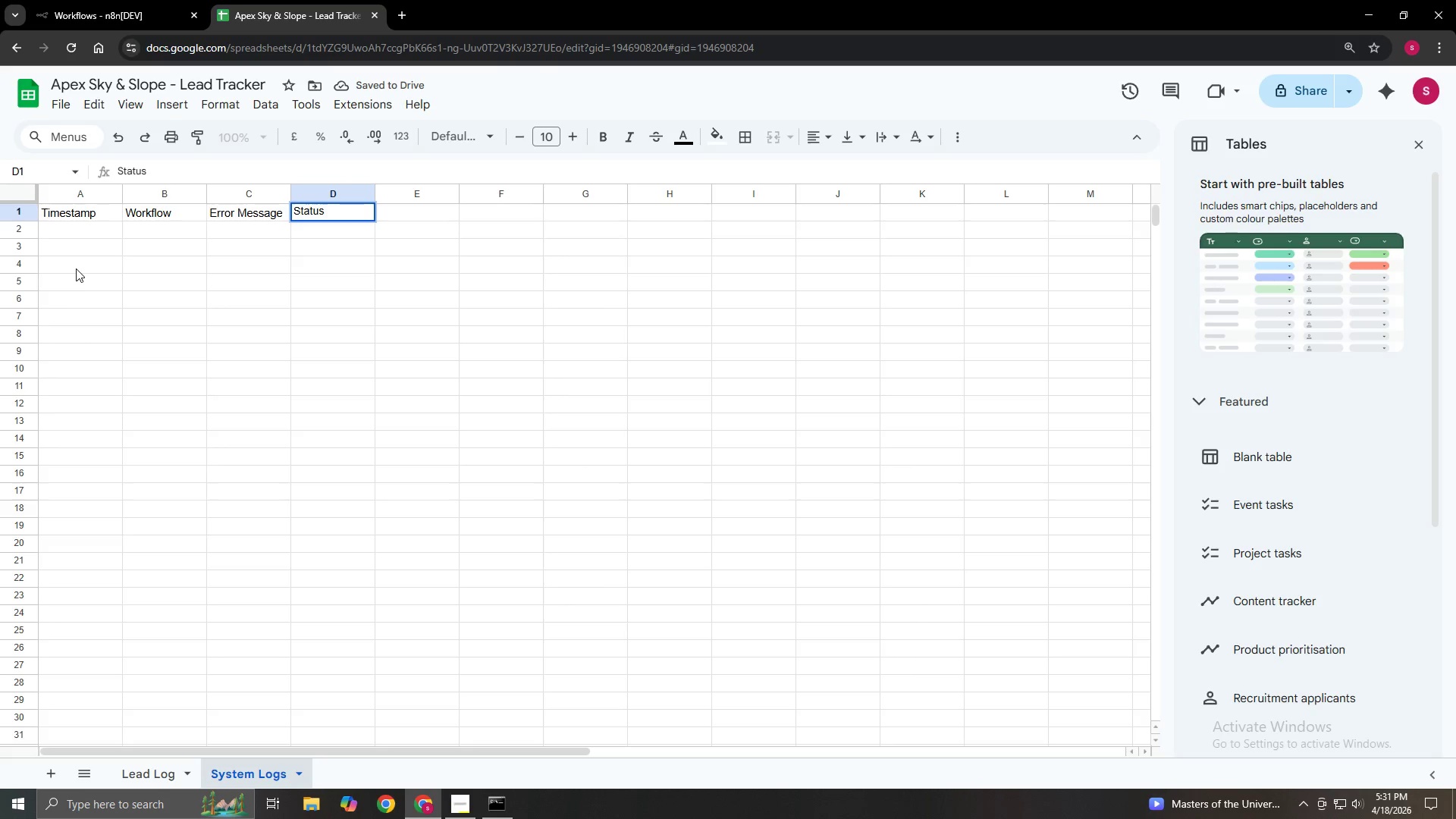 
left_click([76, 268])
 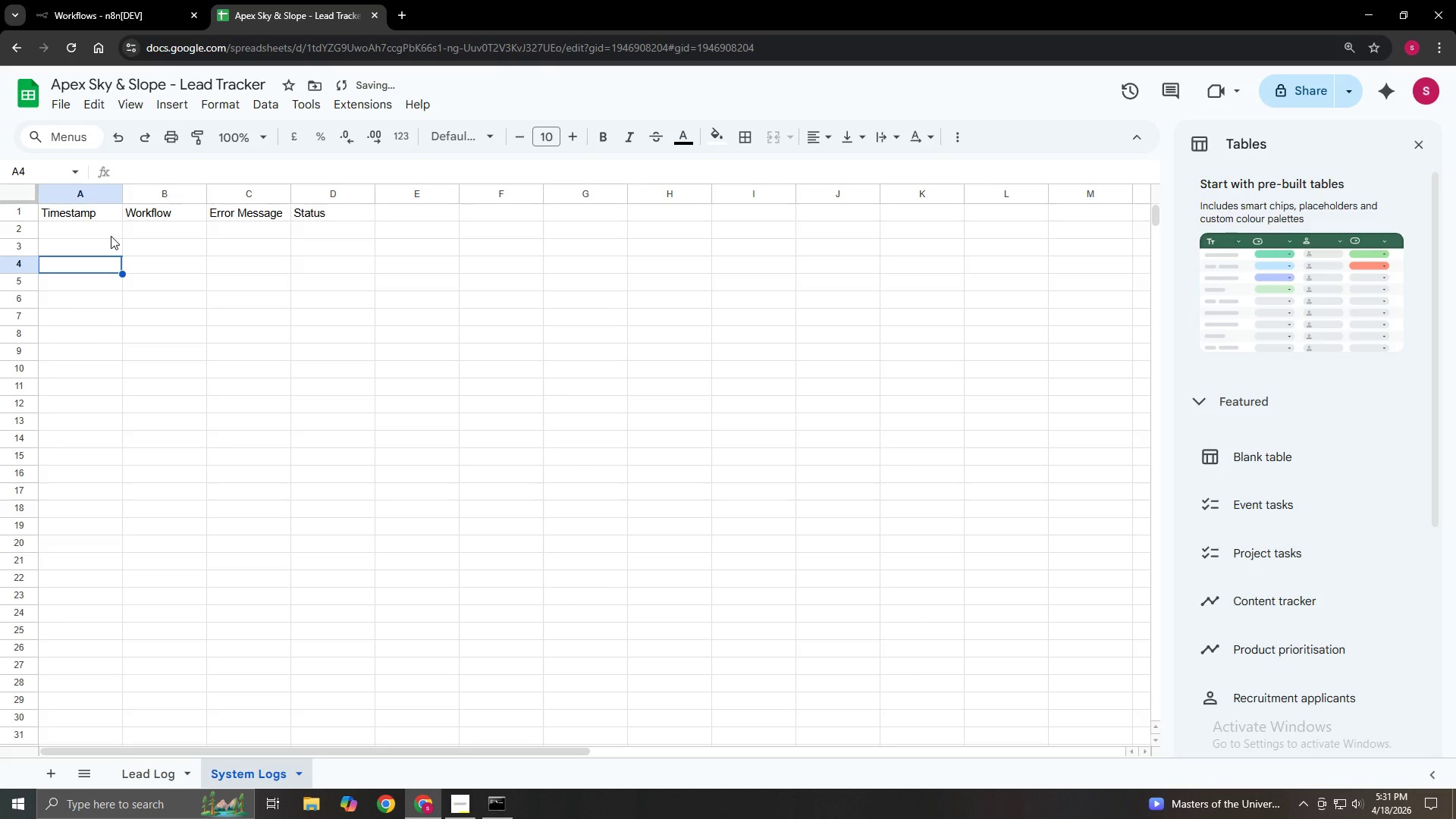 
left_click([111, 236])
 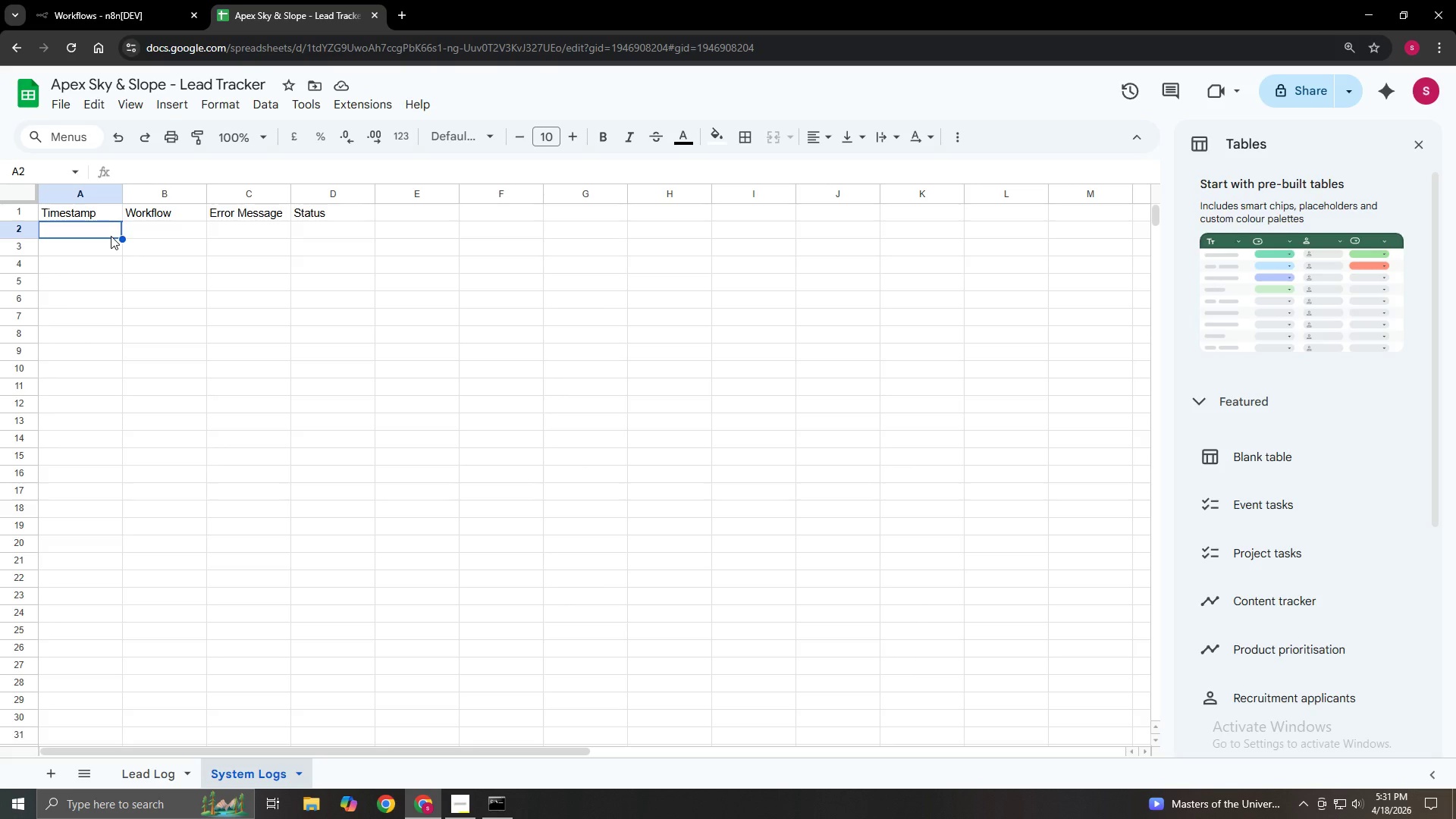 
wait(14.11)
 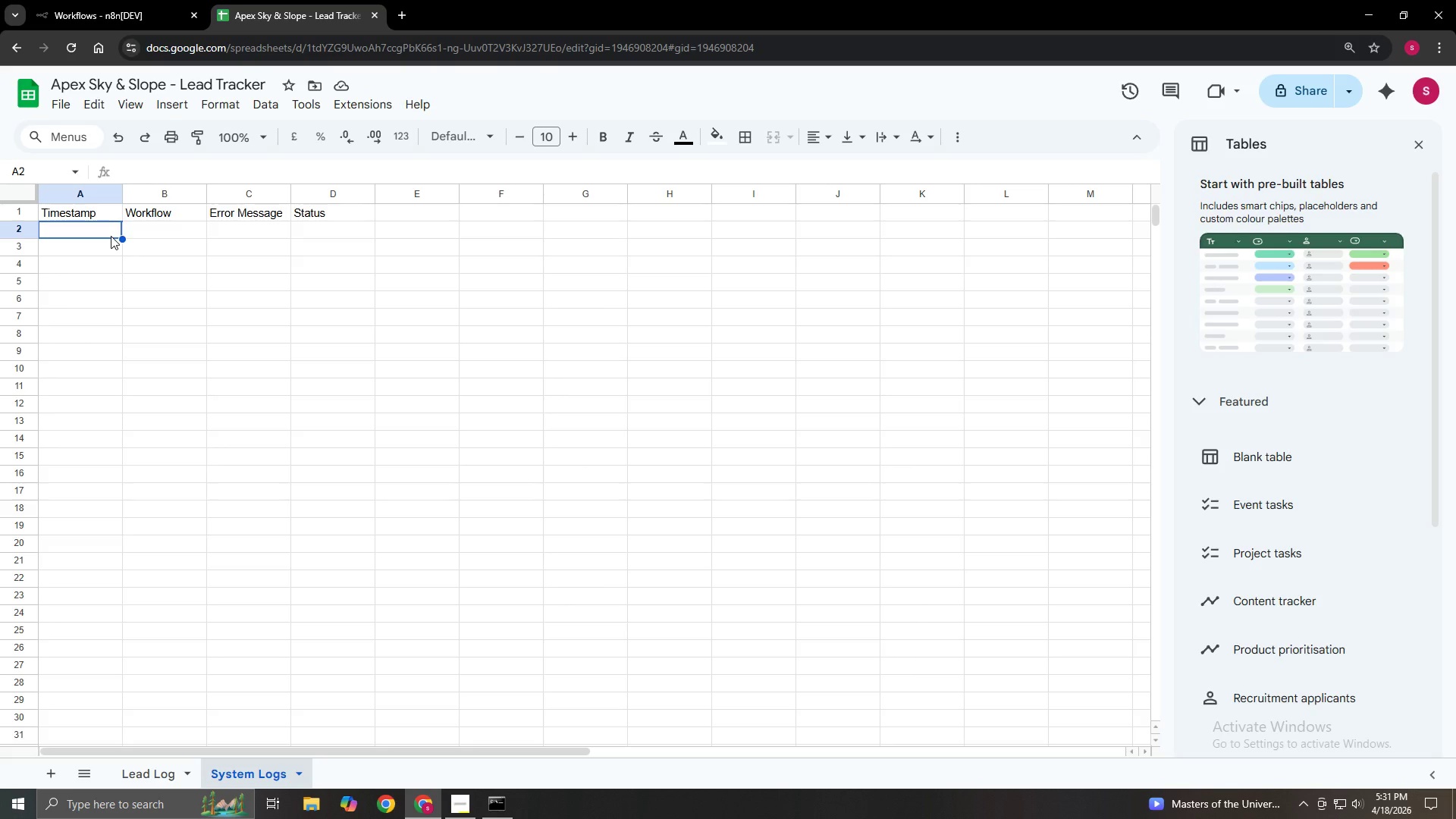 
left_click([459, 810])